 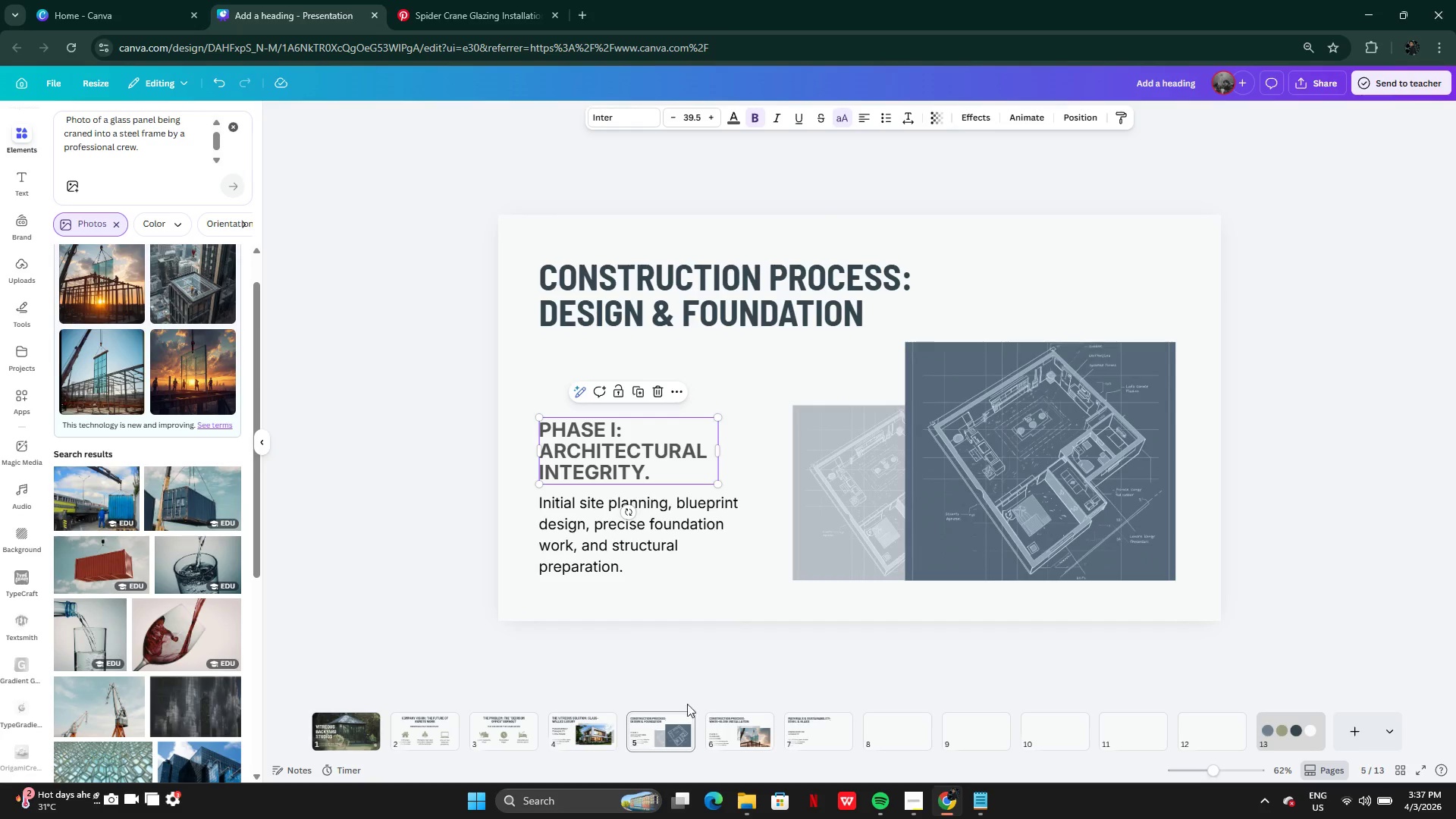 
left_click([718, 733])
 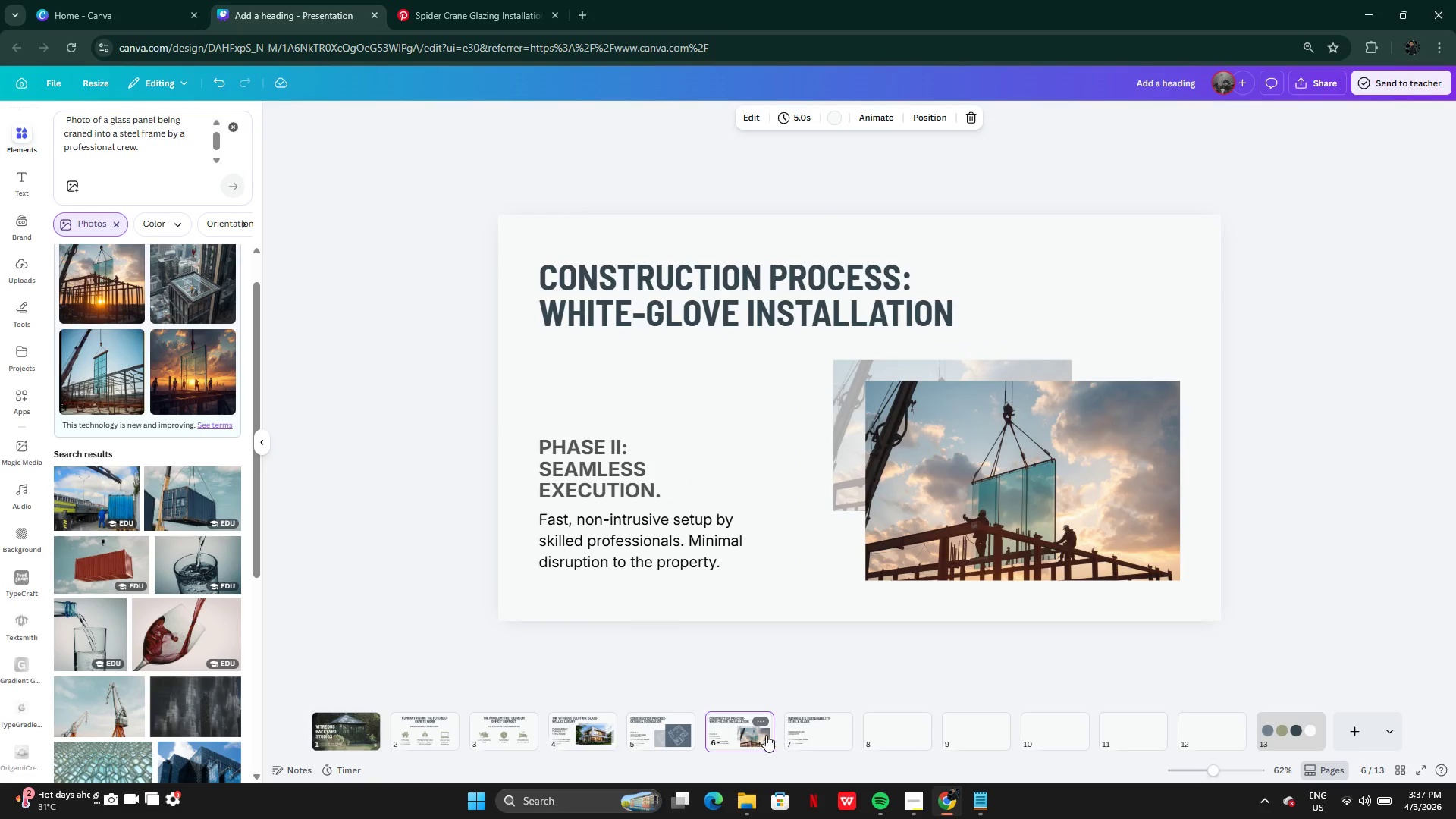 
left_click([802, 735])
 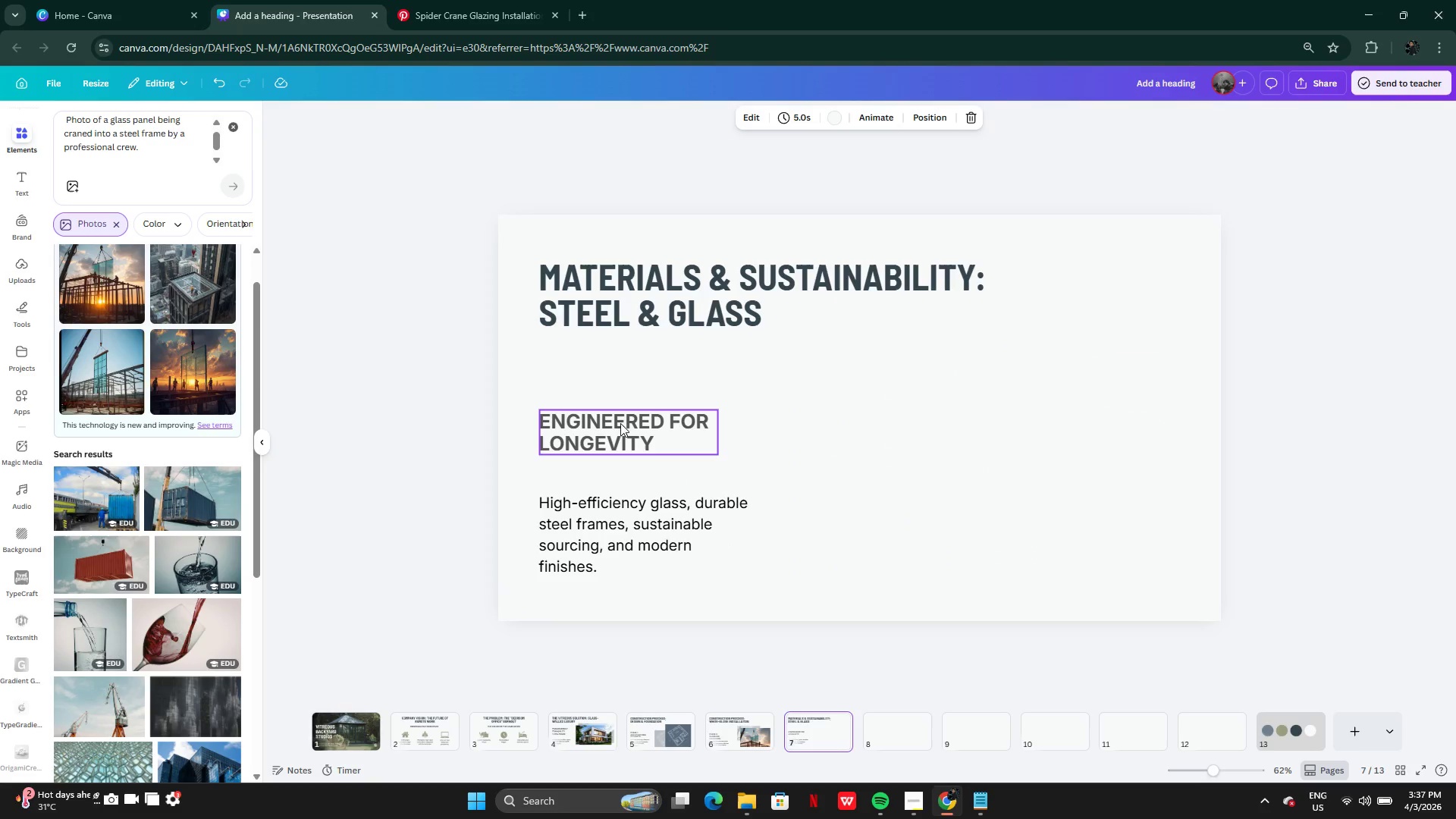 
left_click([618, 416])
 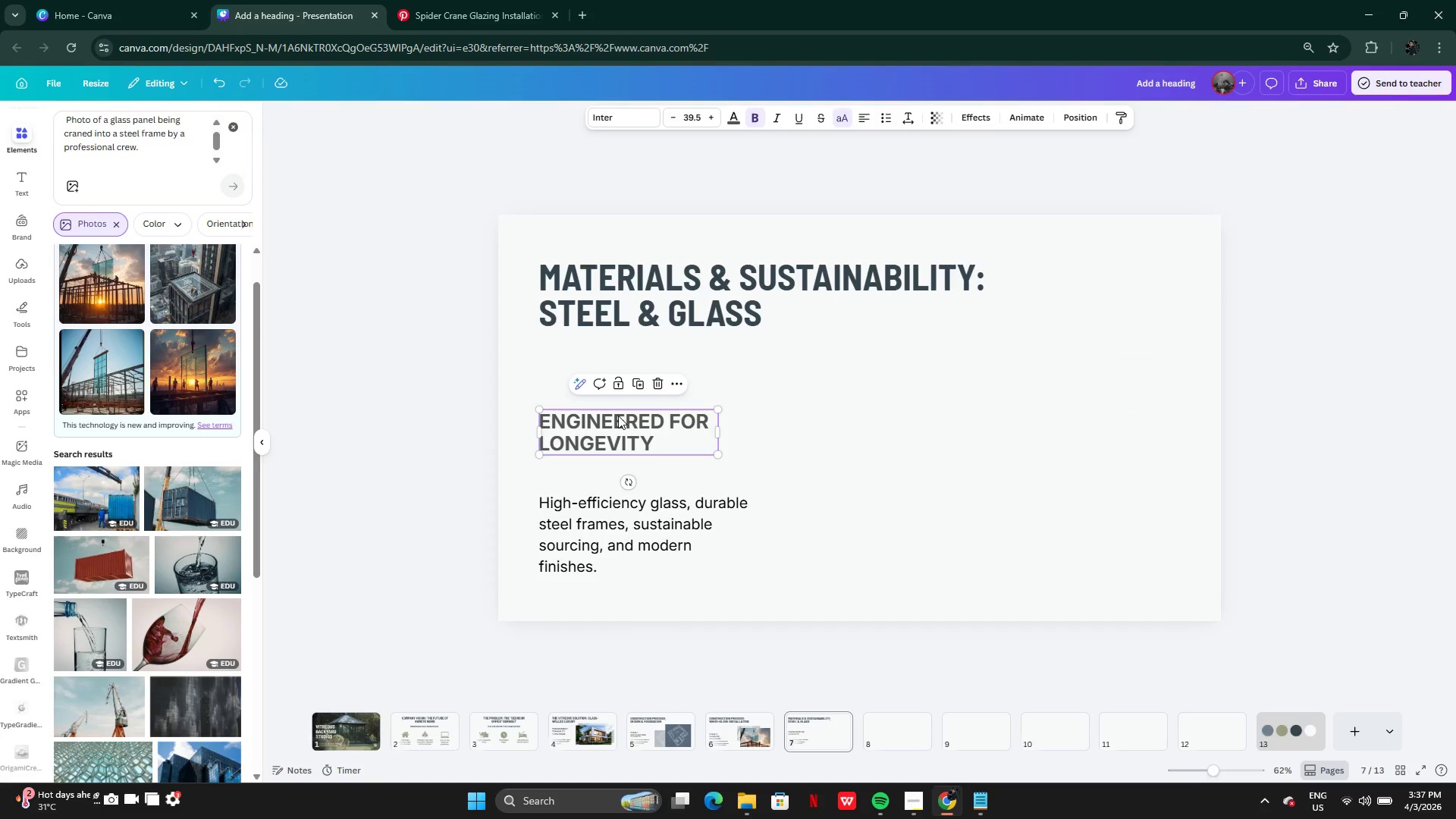 
left_click_drag(start_coordinate=[618, 416], to_coordinate=[619, 444])
 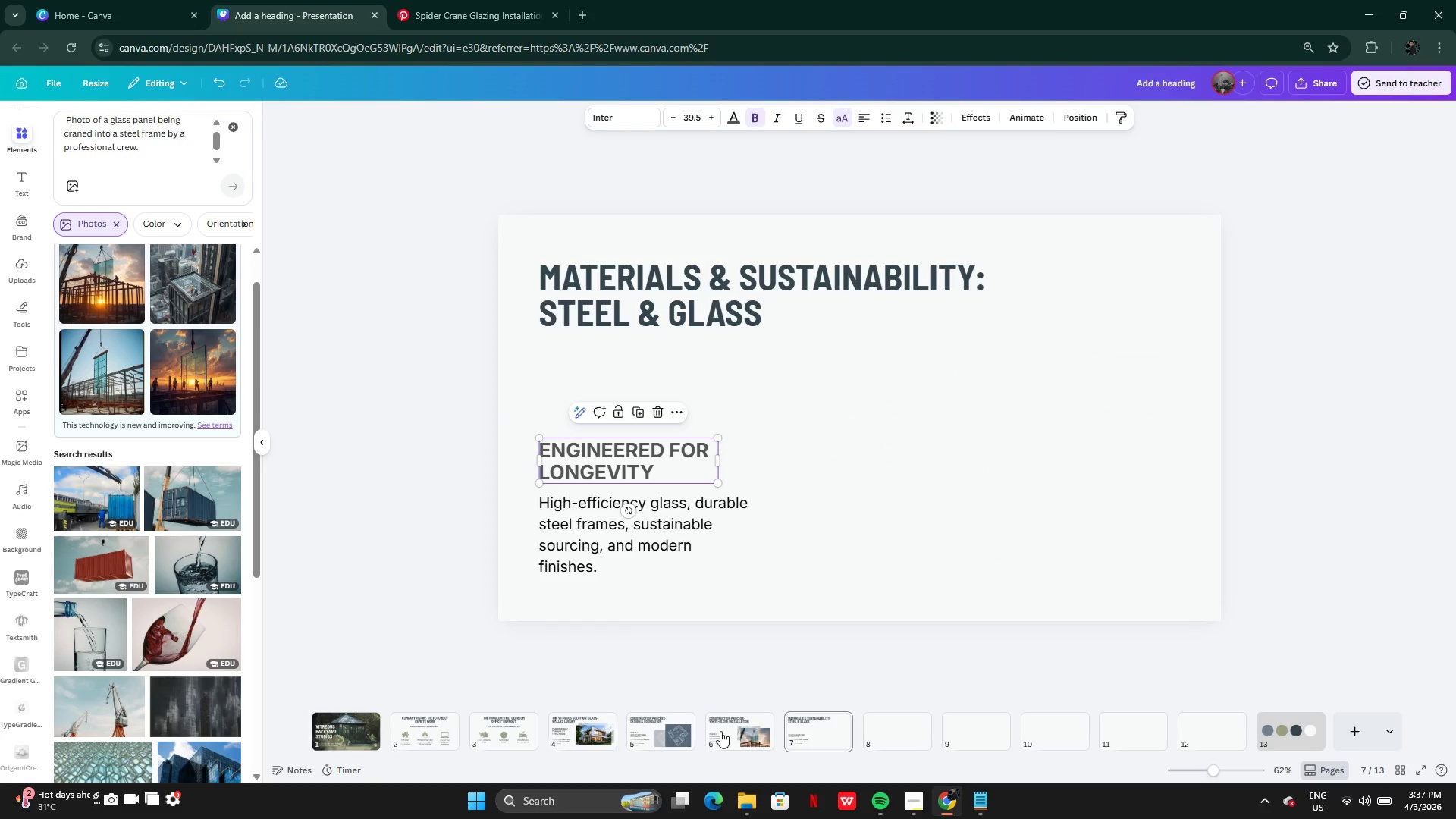 
left_click([721, 730])
 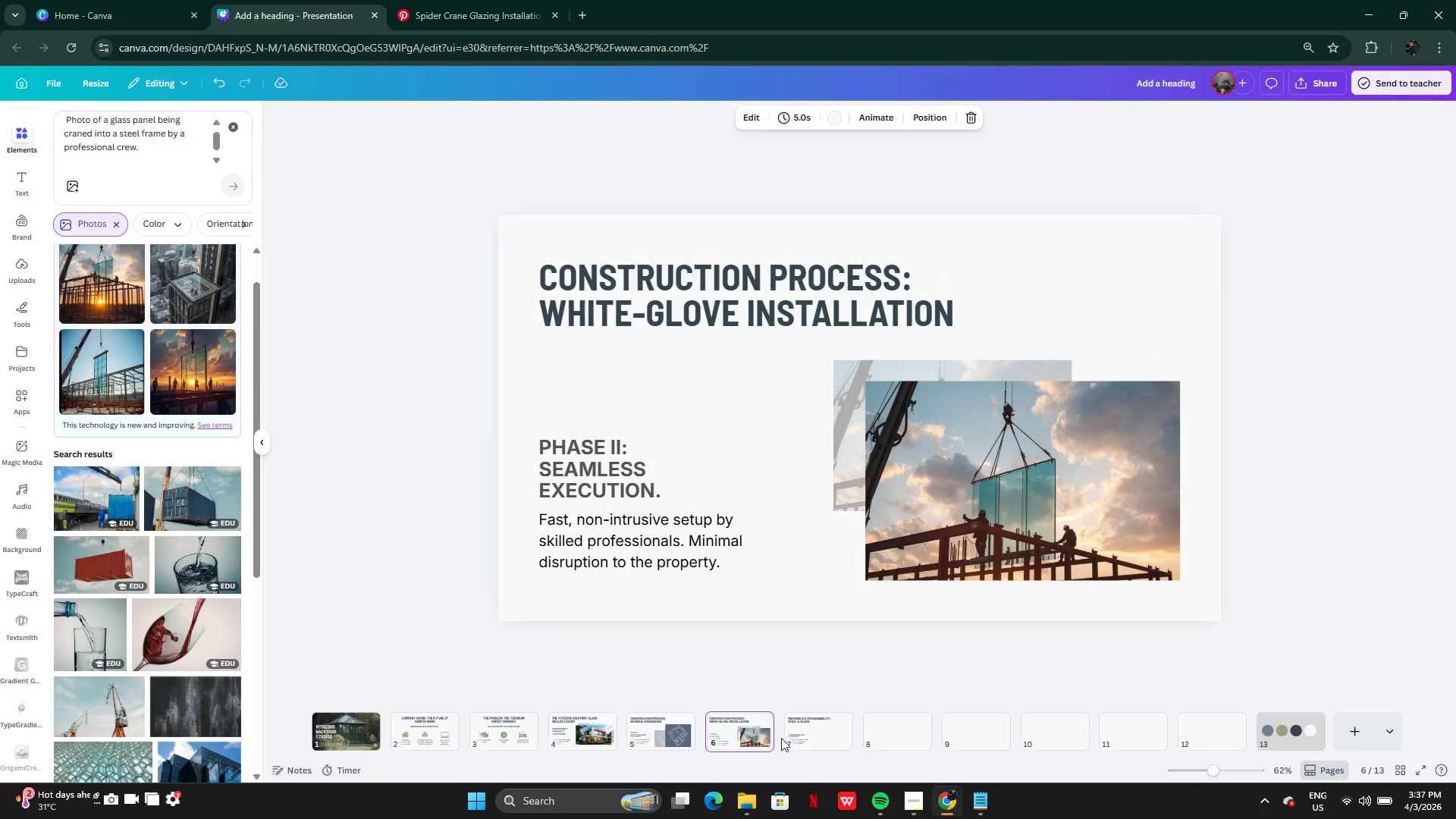 
left_click([784, 739])
 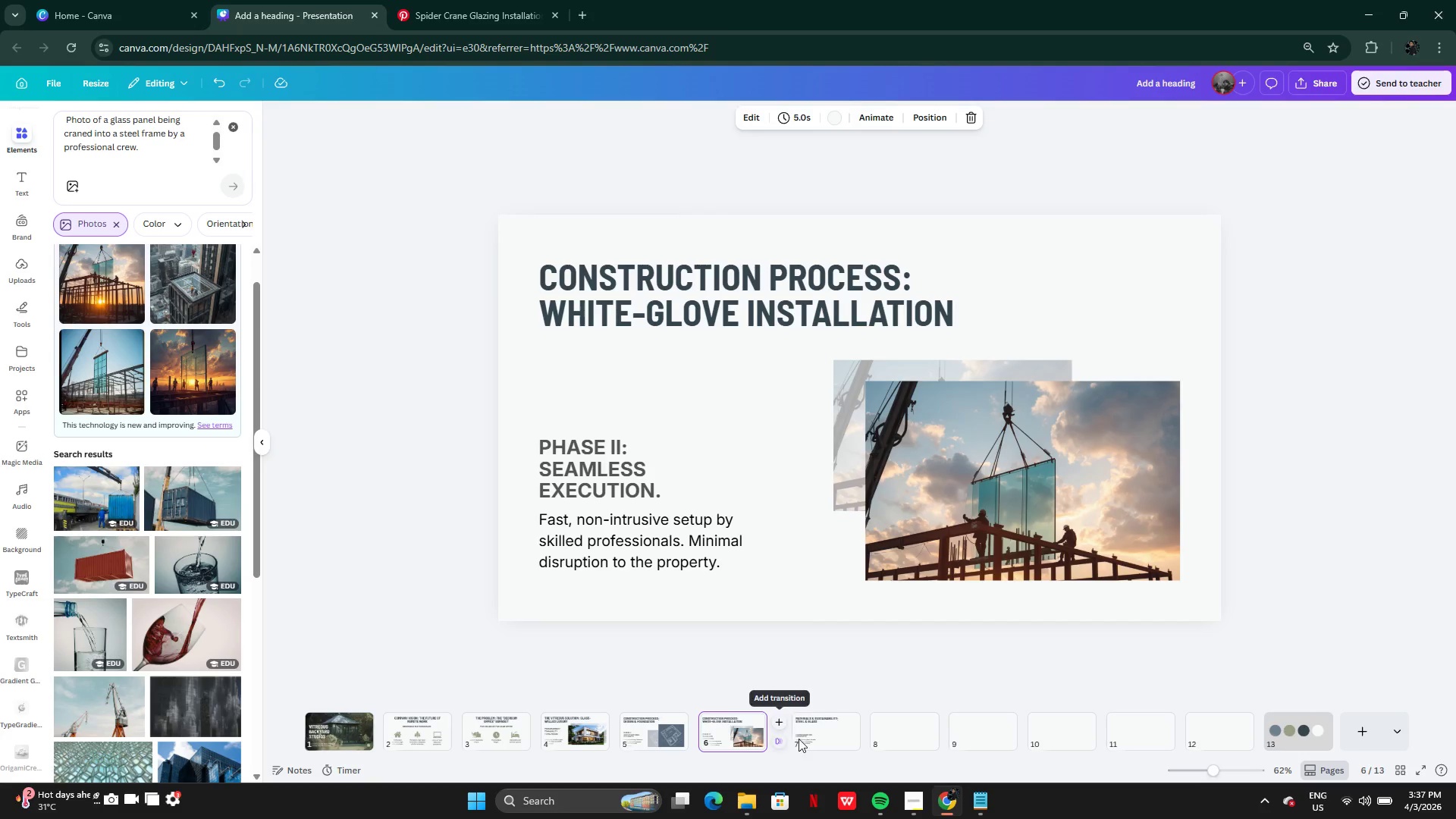 
left_click([814, 738])
 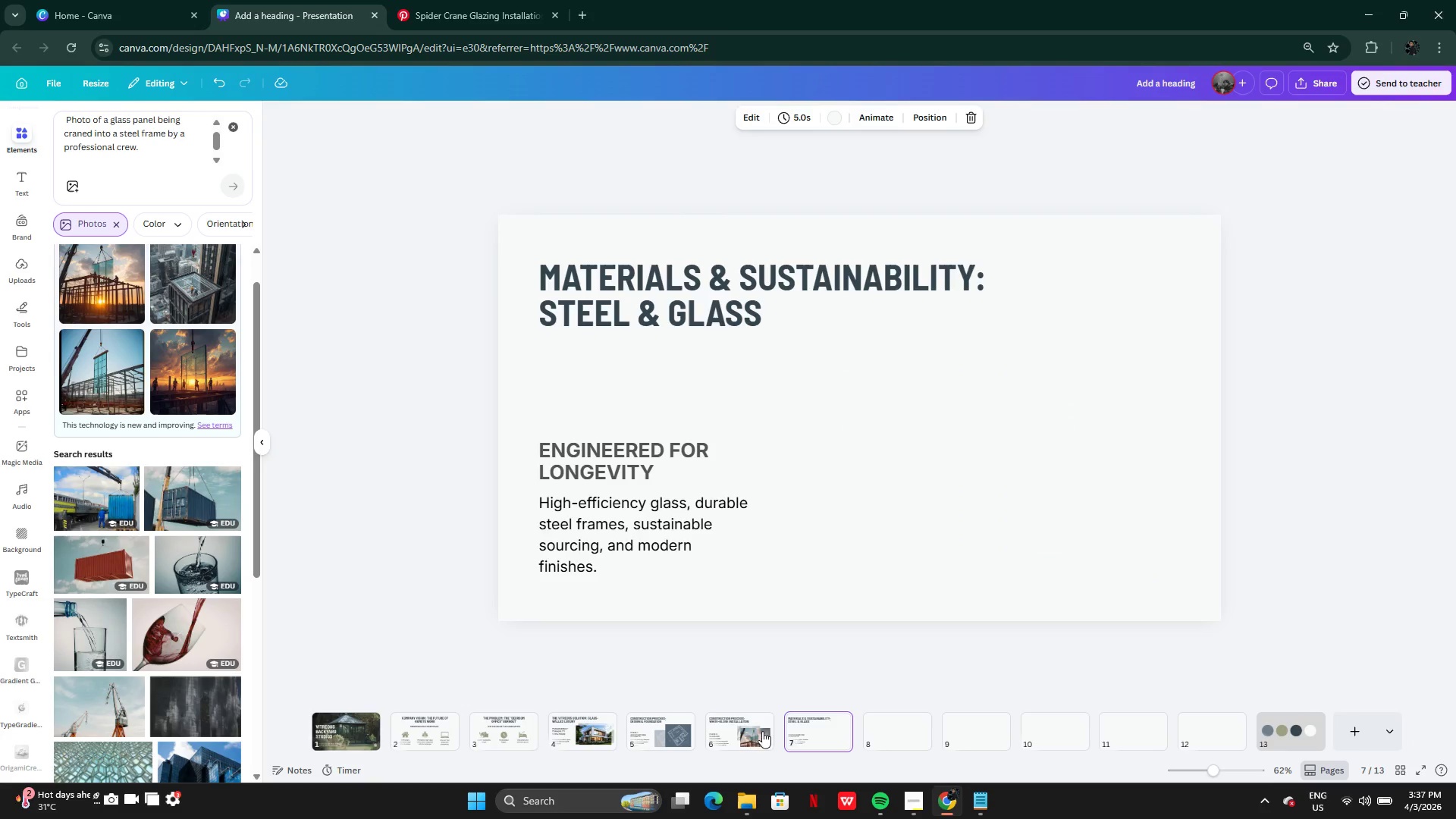 
left_click([726, 730])
 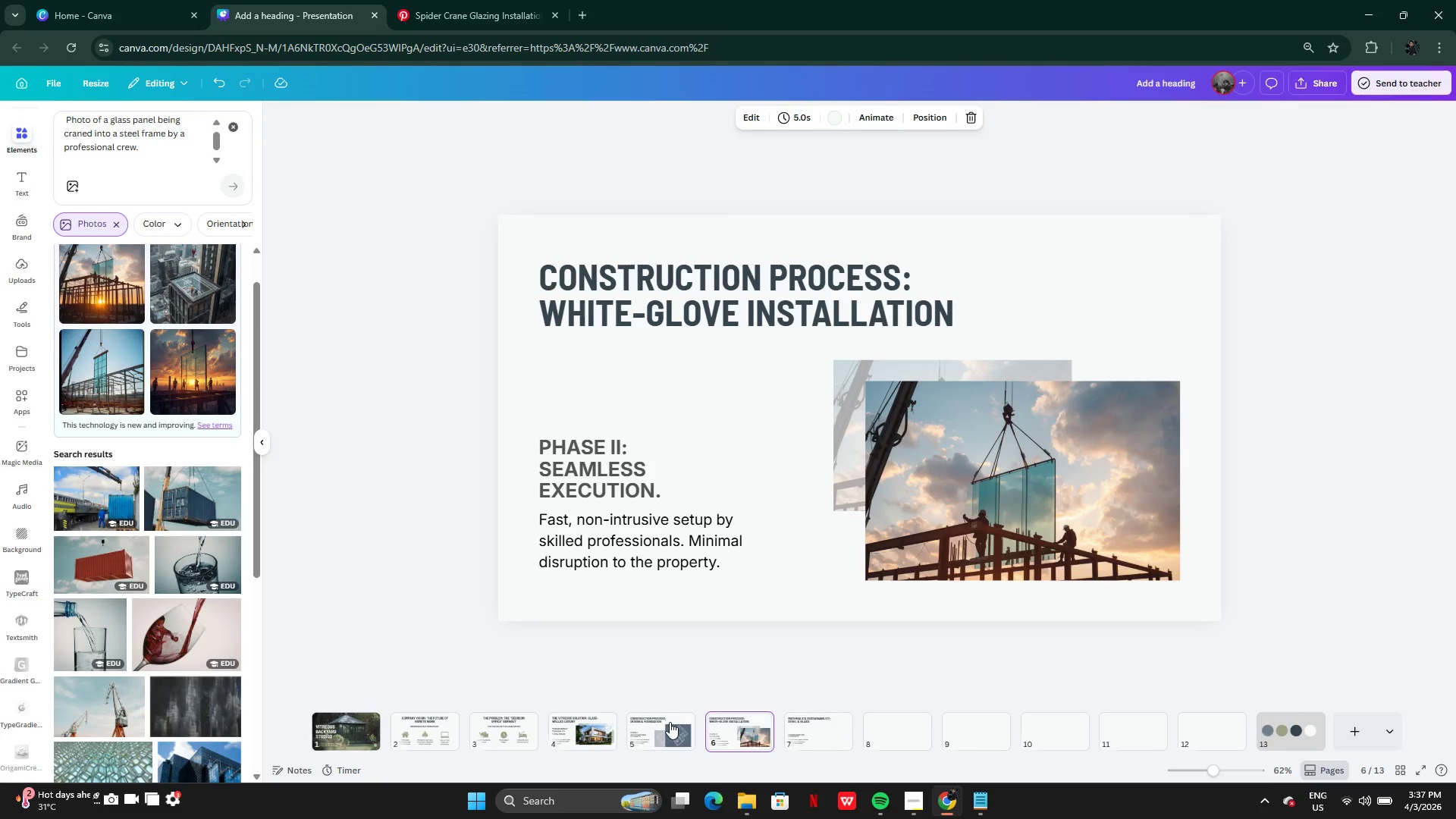 
left_click([664, 723])
 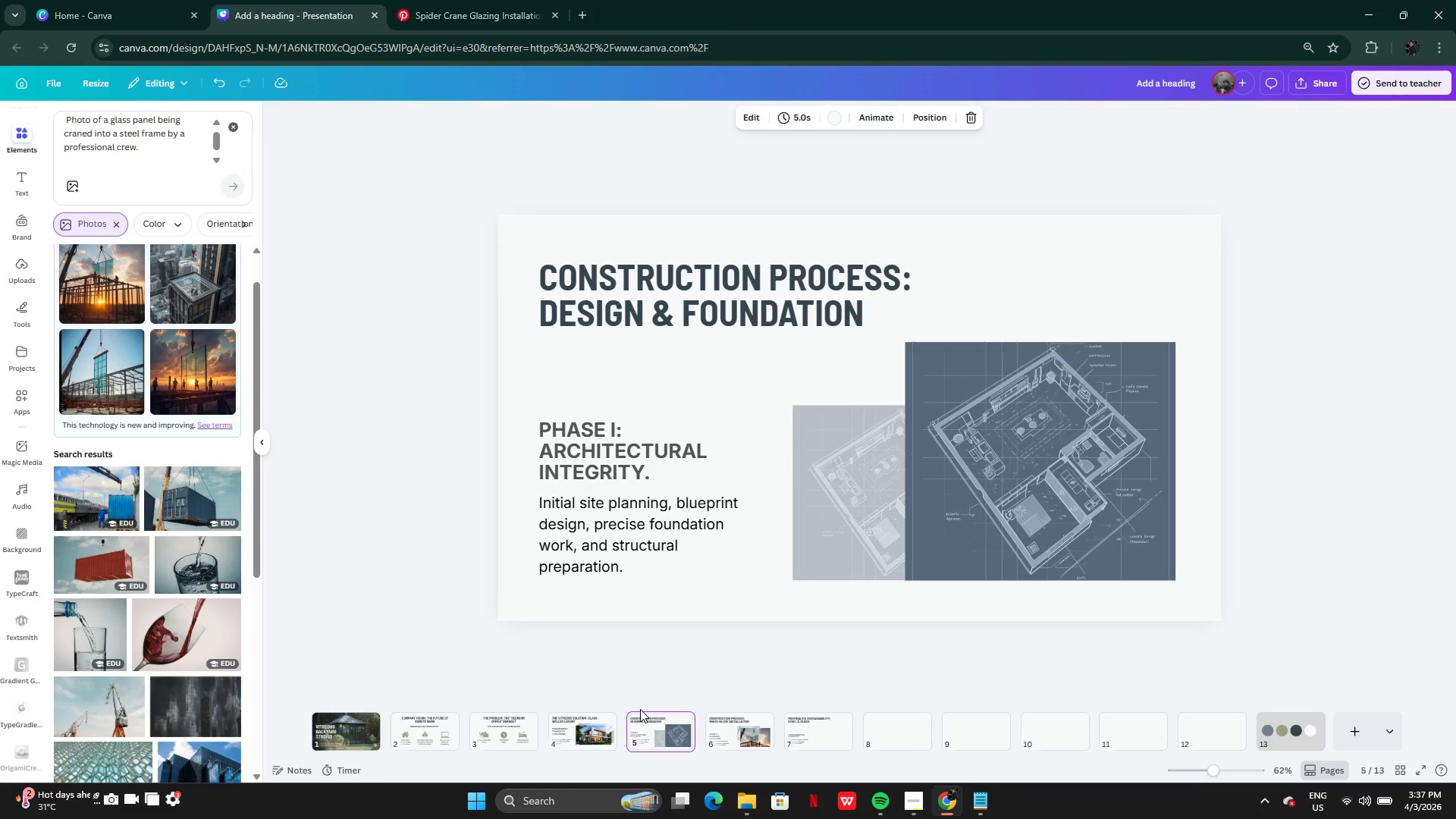 
wait(38.91)
 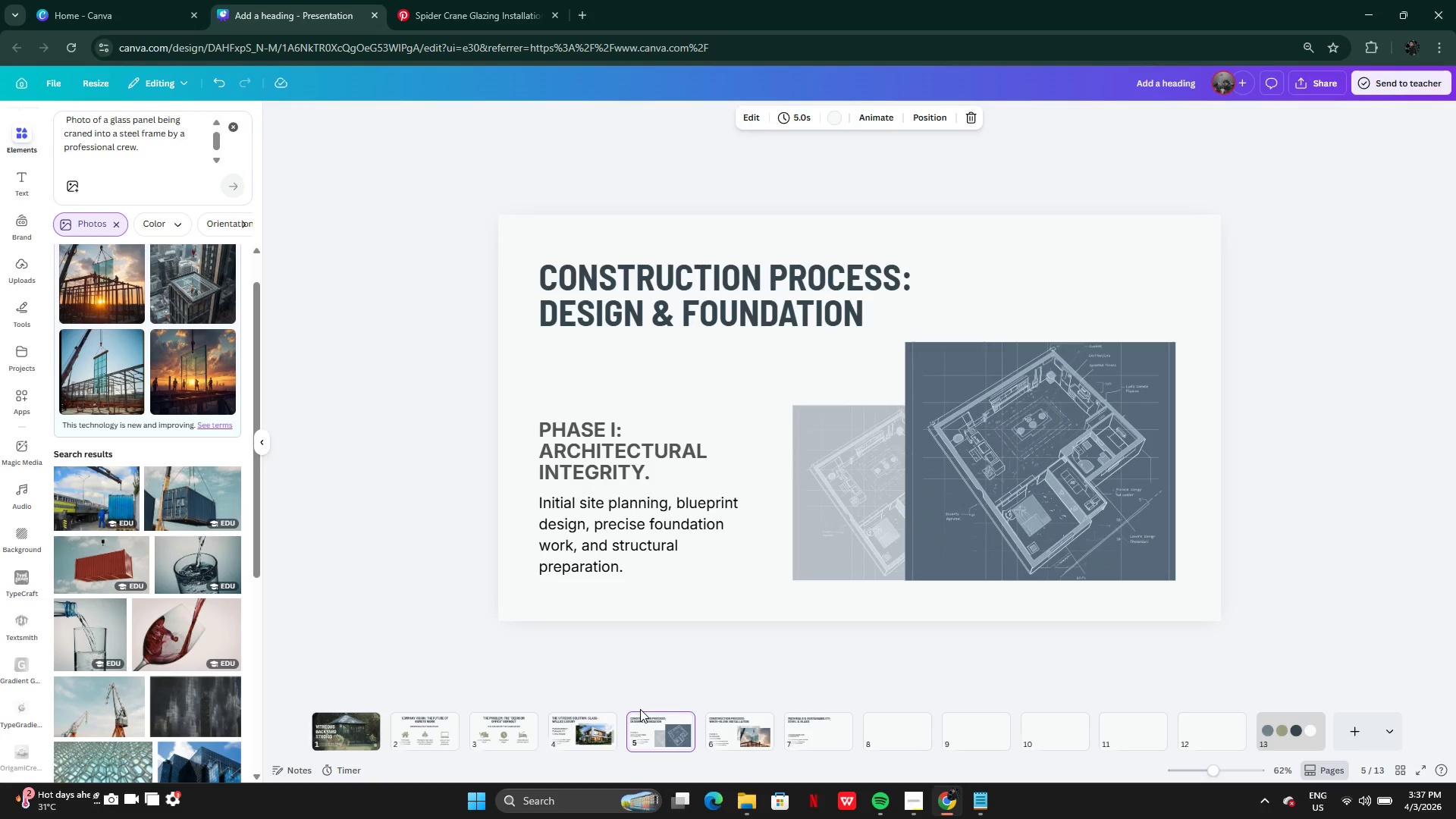 
left_click([802, 727])
 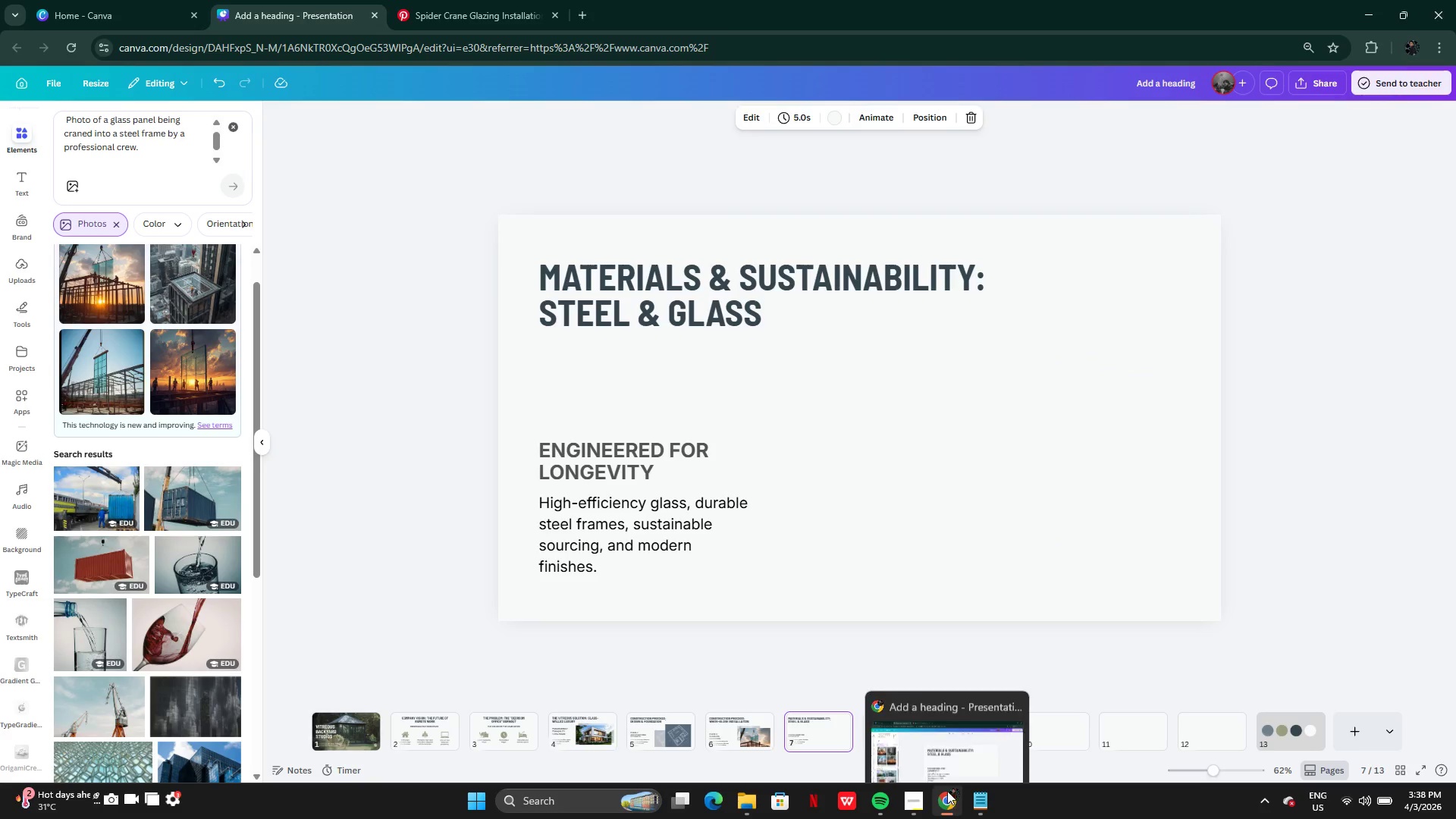 
left_click([974, 804])
 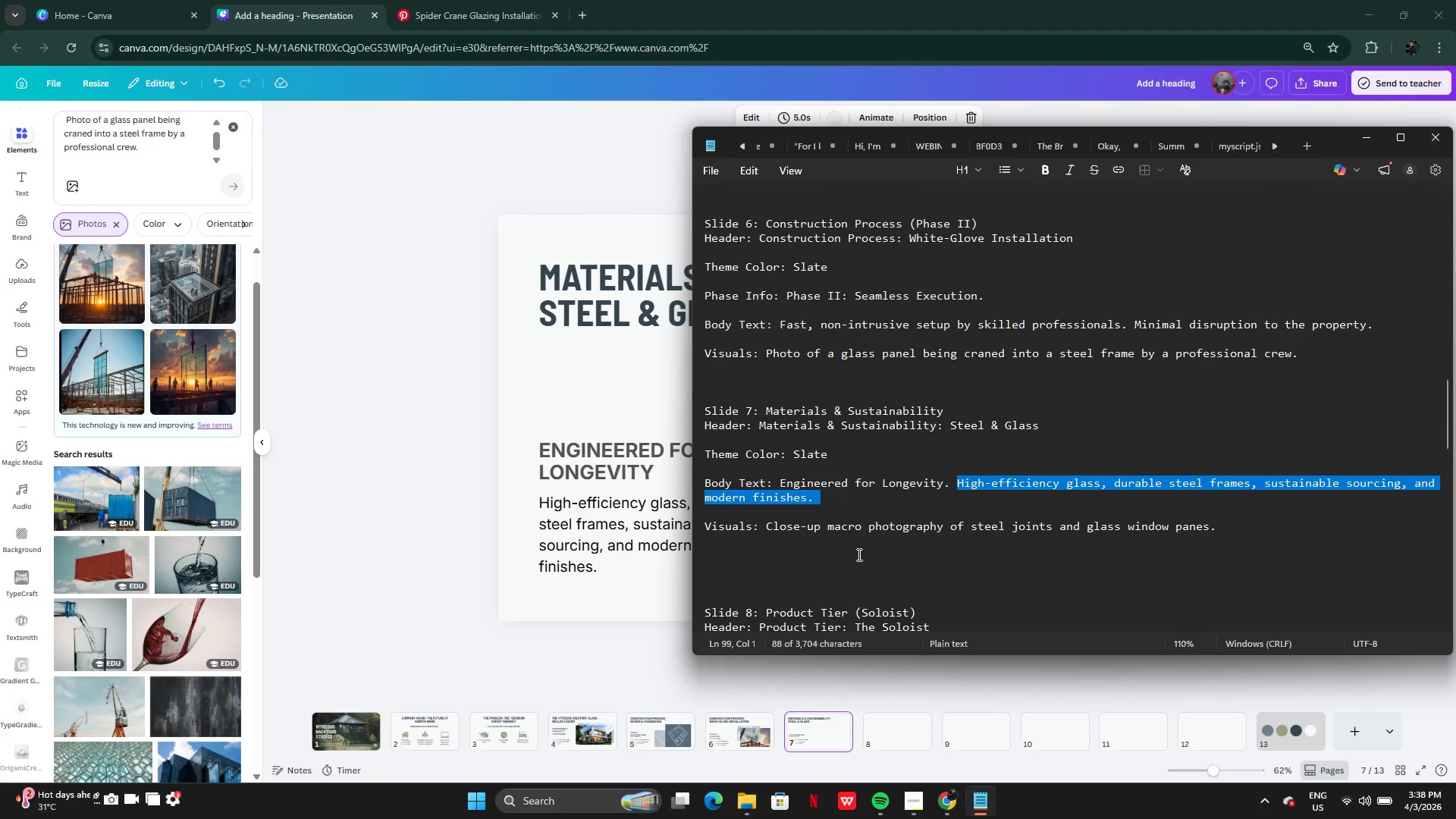 
left_click([795, 536])
 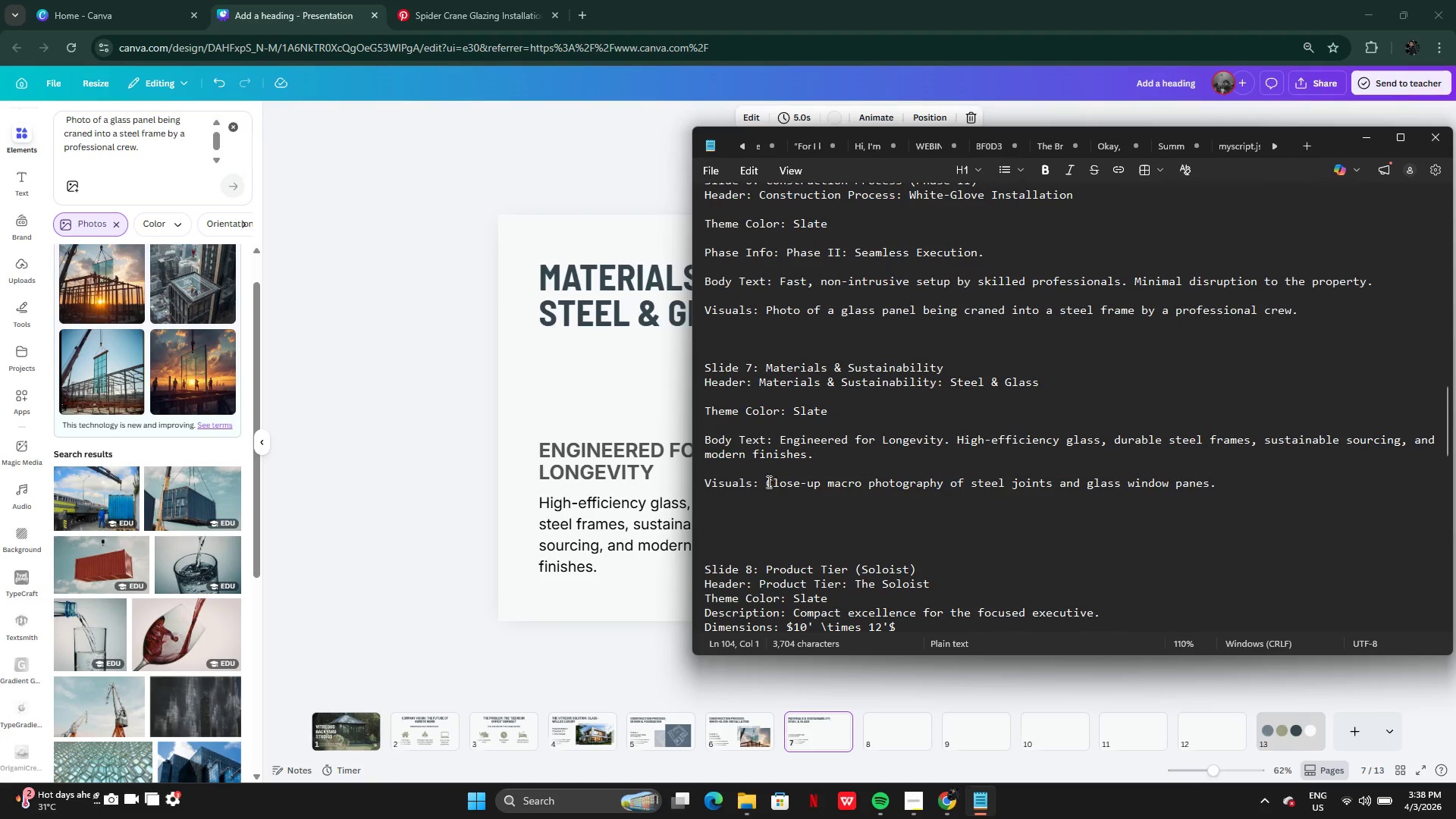 
scroll: coordinate [858, 553], scroll_direction: down, amount: 1.0
 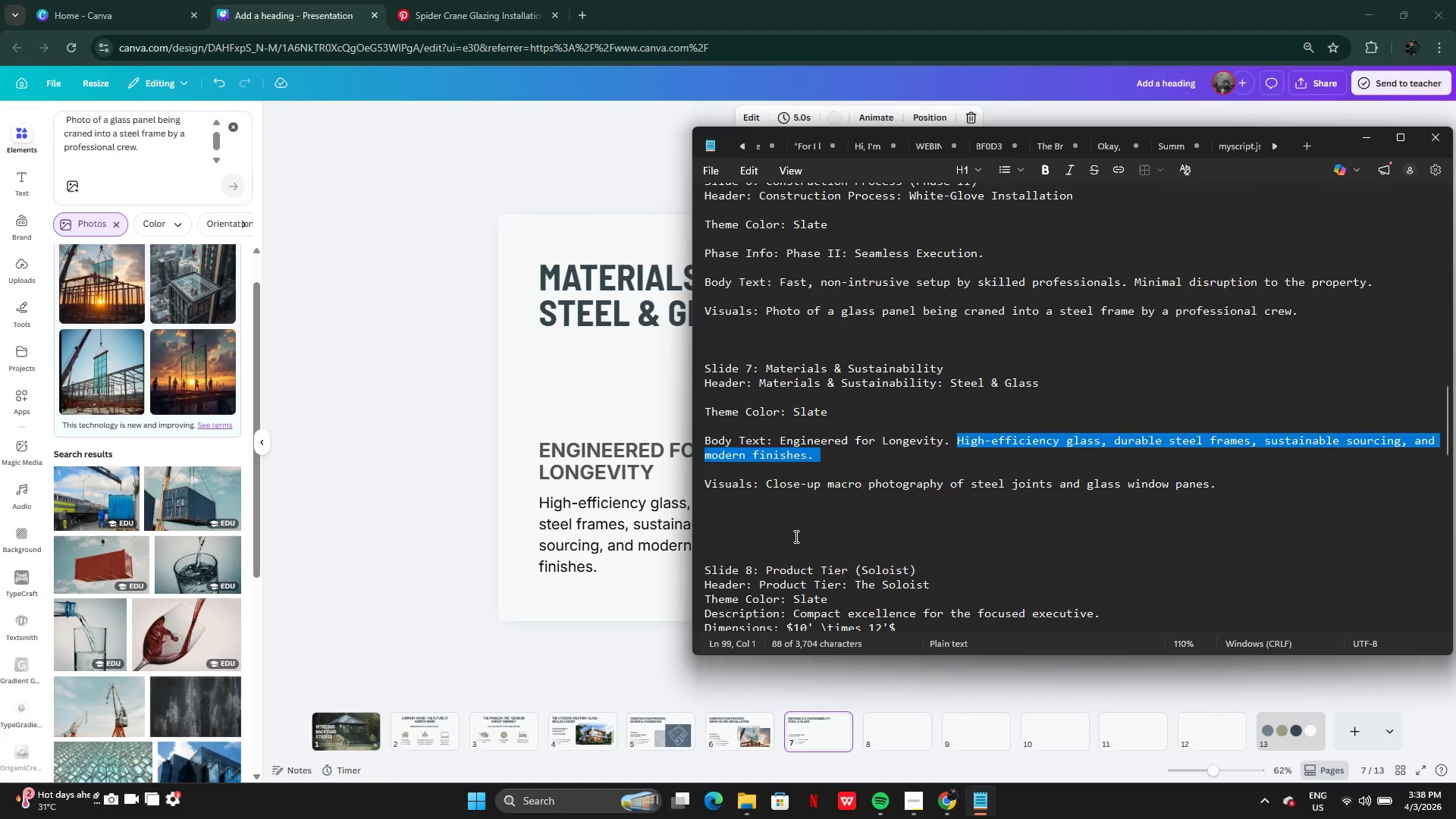 
left_click_drag(start_coordinate=[766, 479], to_coordinate=[1232, 488])
 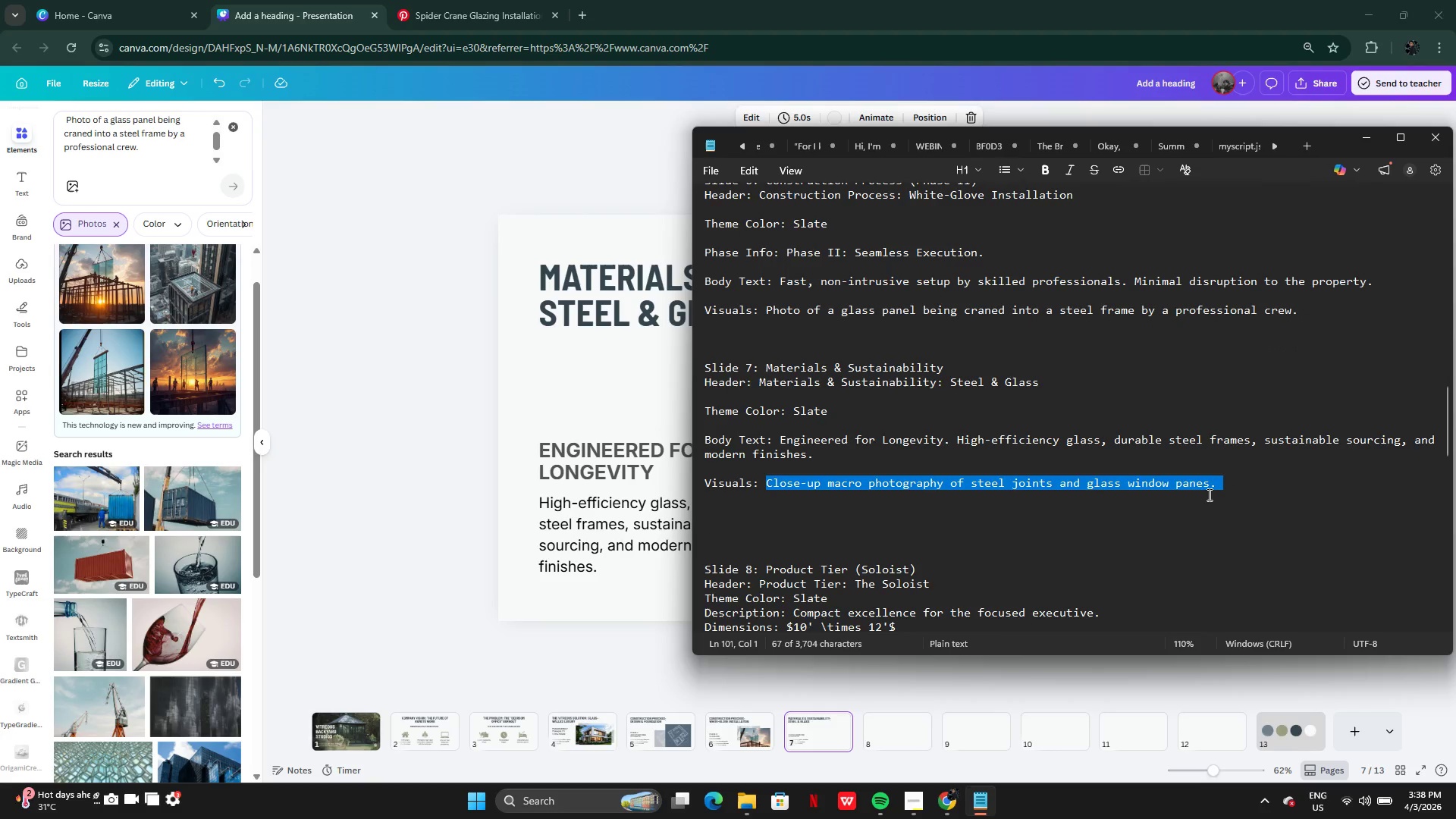 
key(Control+C)
 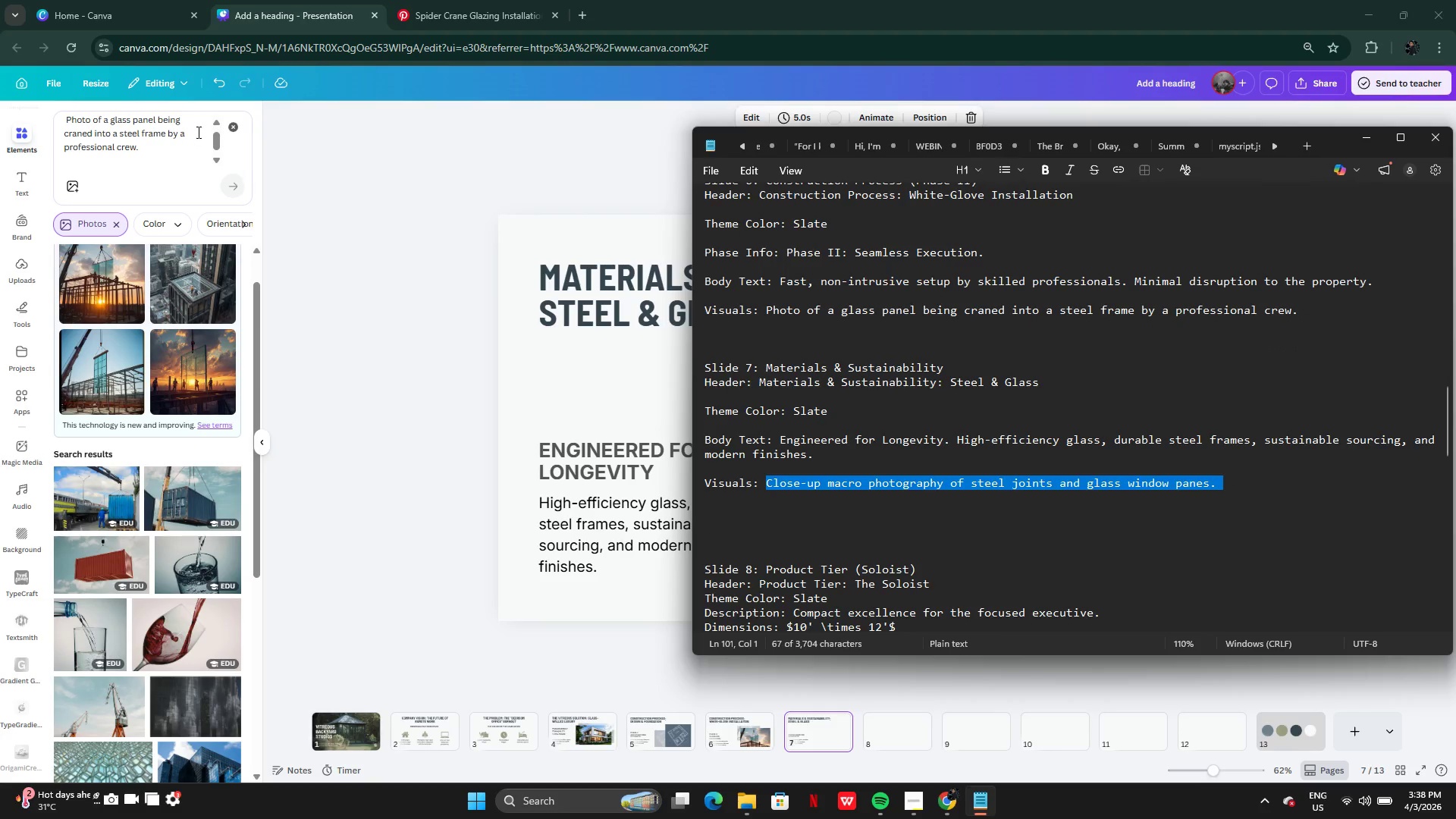 
left_click([206, 125])
 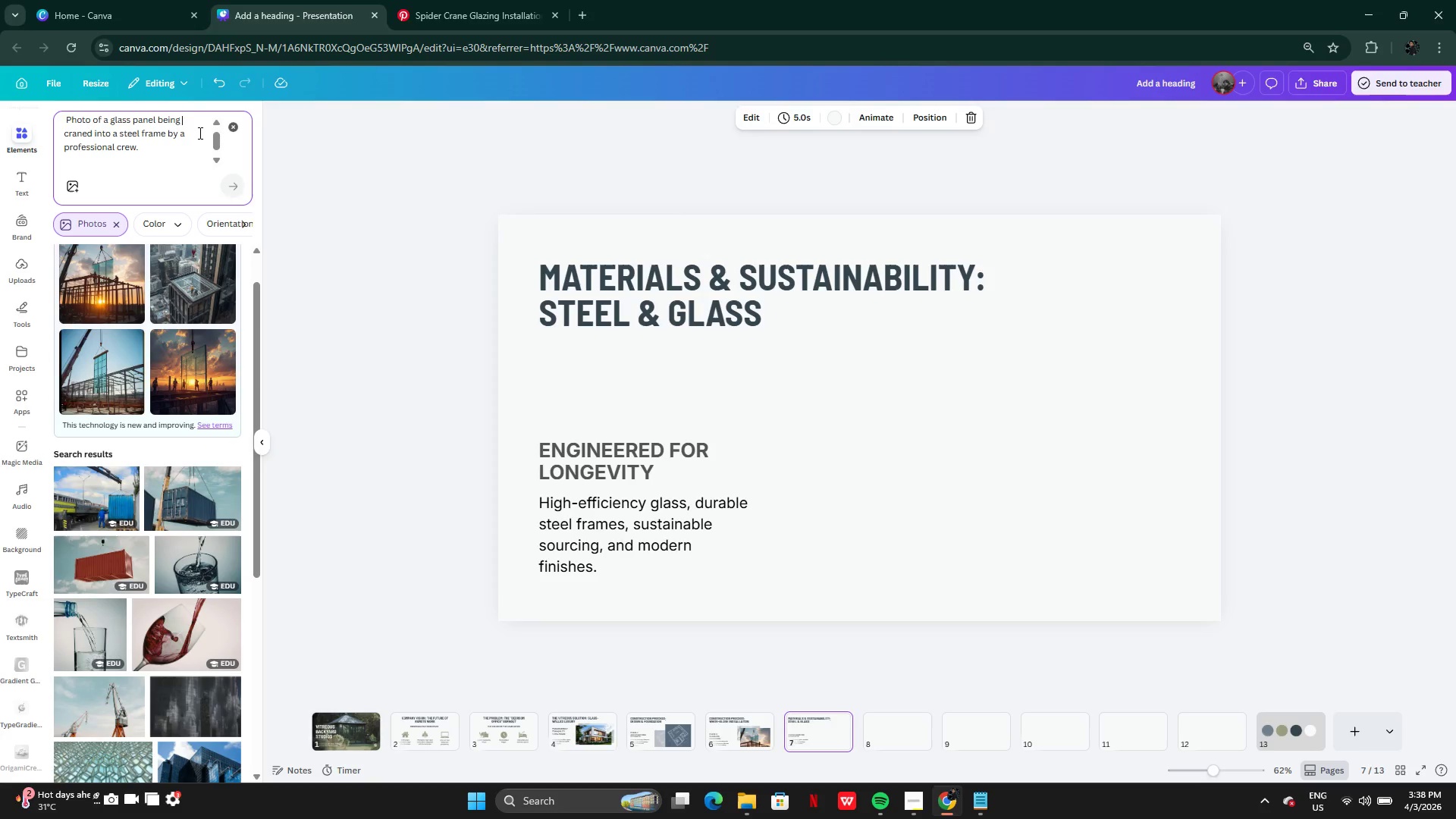 
key(Control+A)
 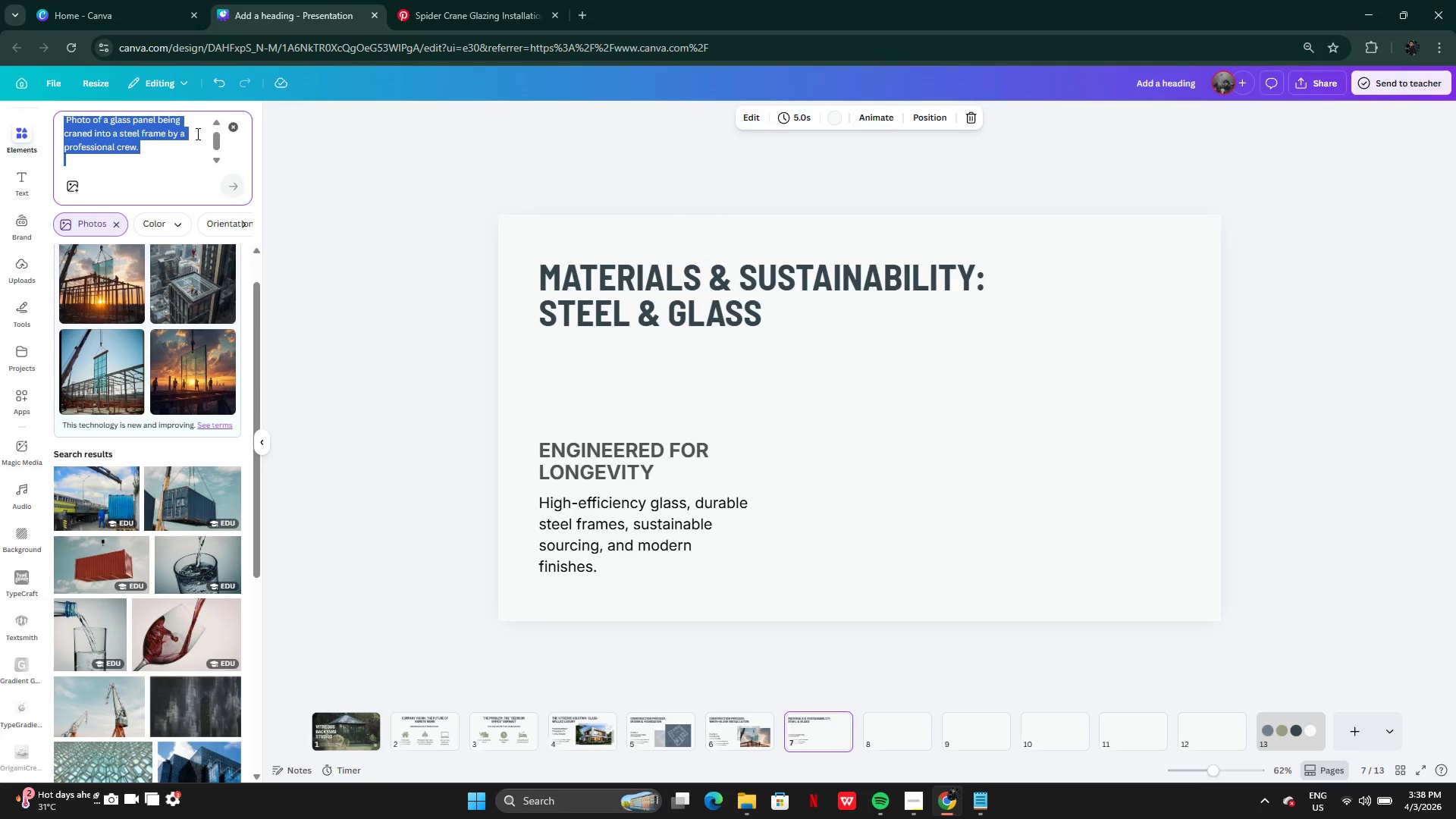 
key(Control+V)
 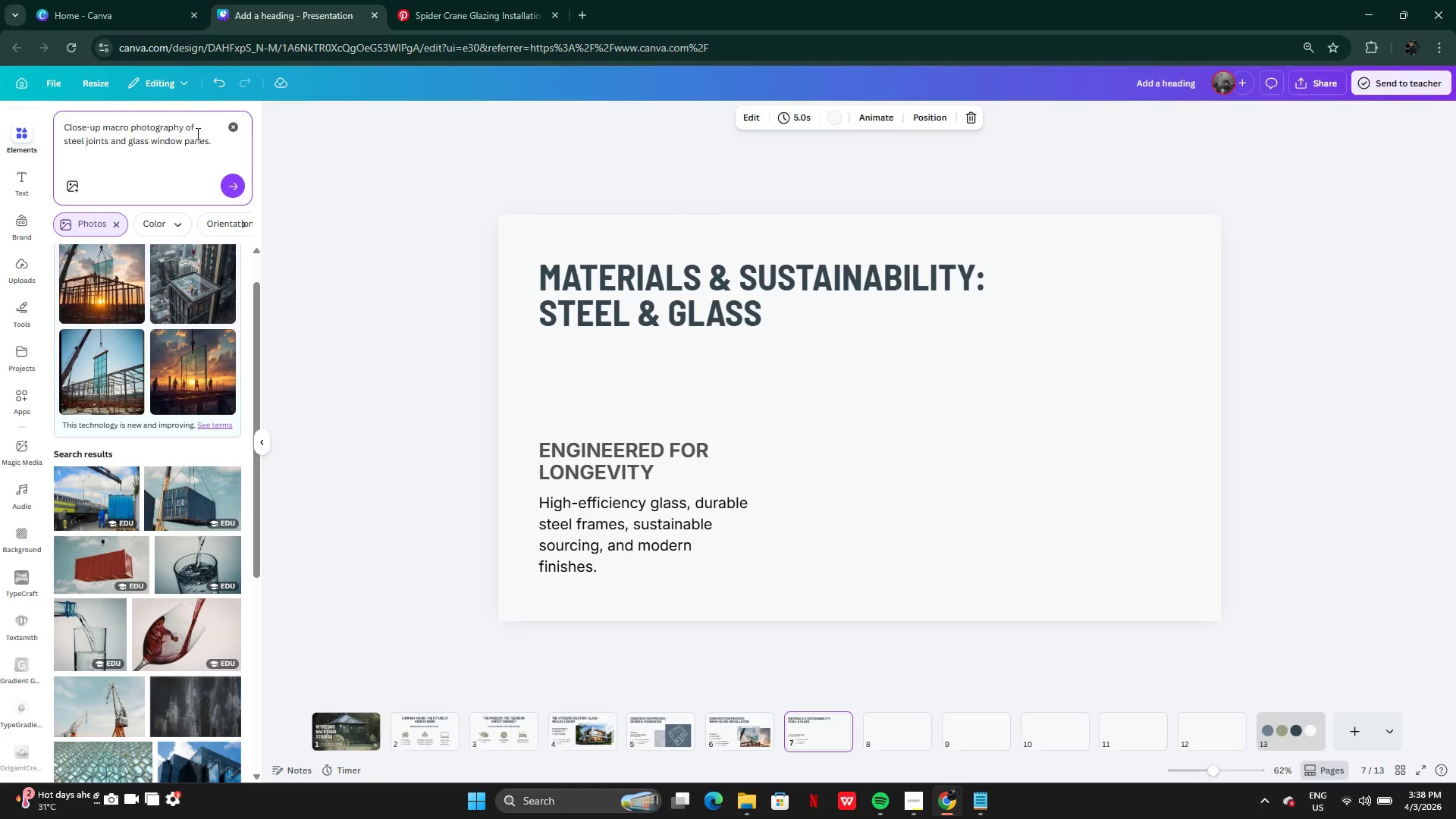 
key(Enter)
 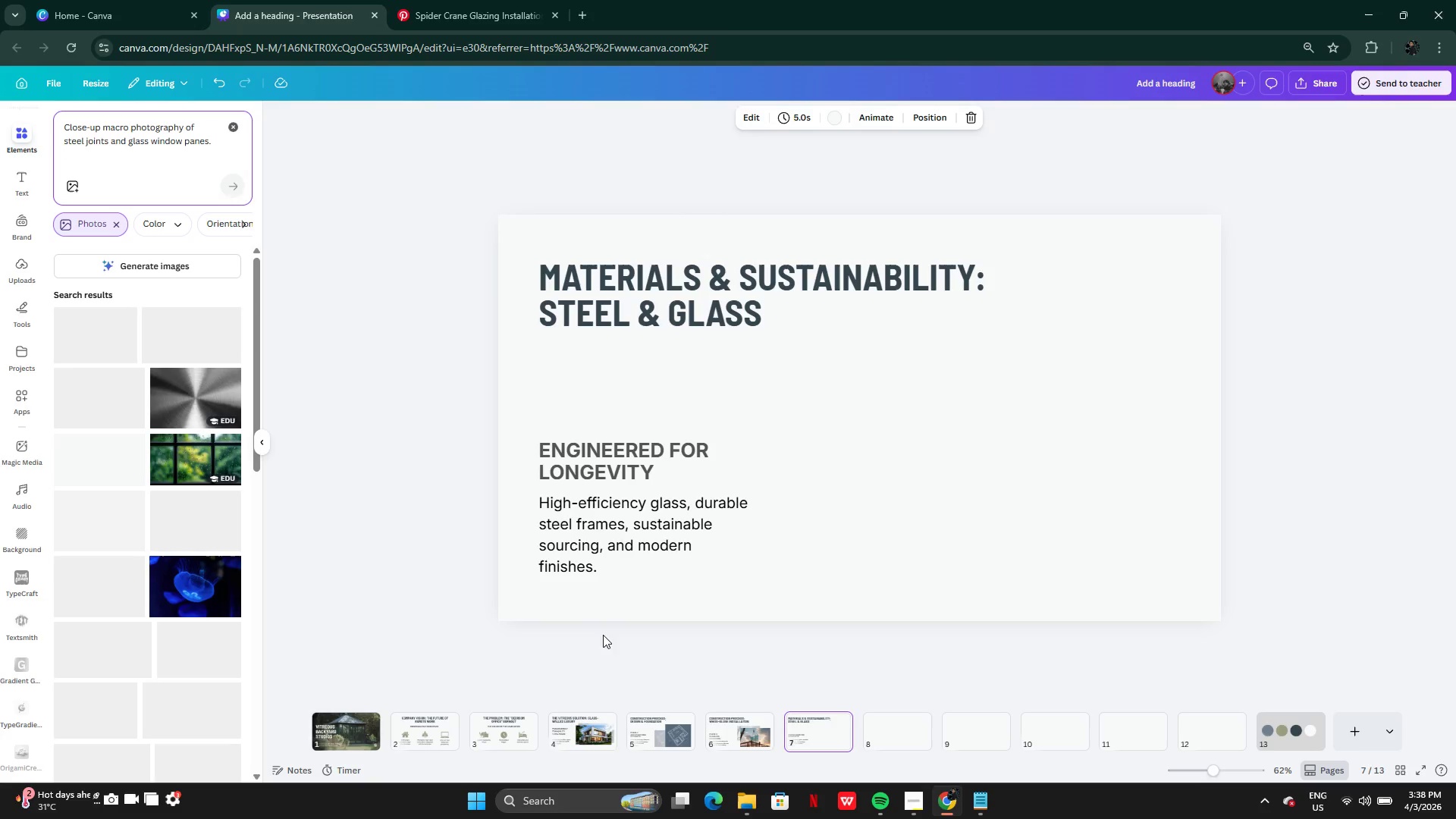 
left_click([741, 736])
 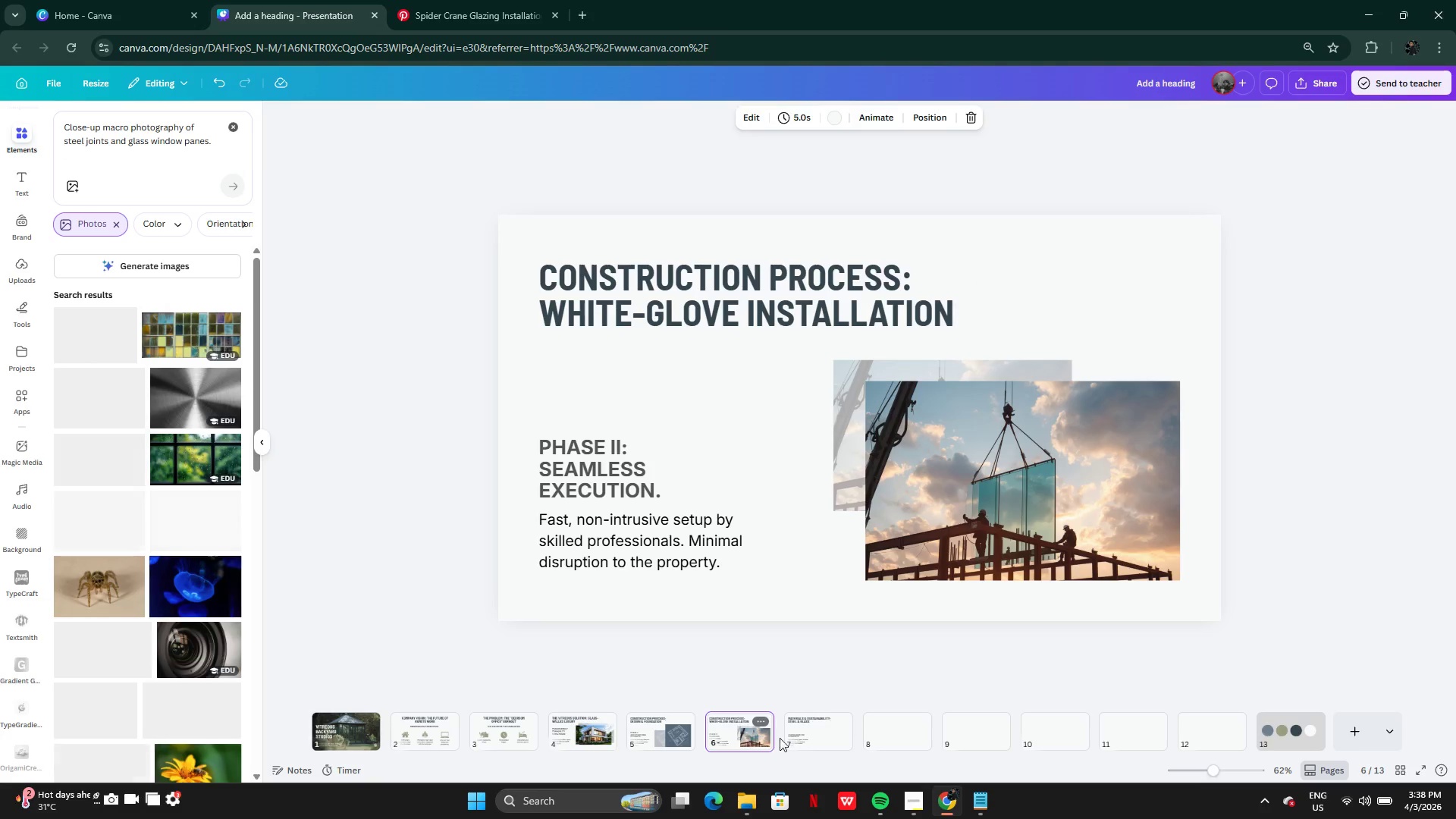 
left_click([803, 739])
 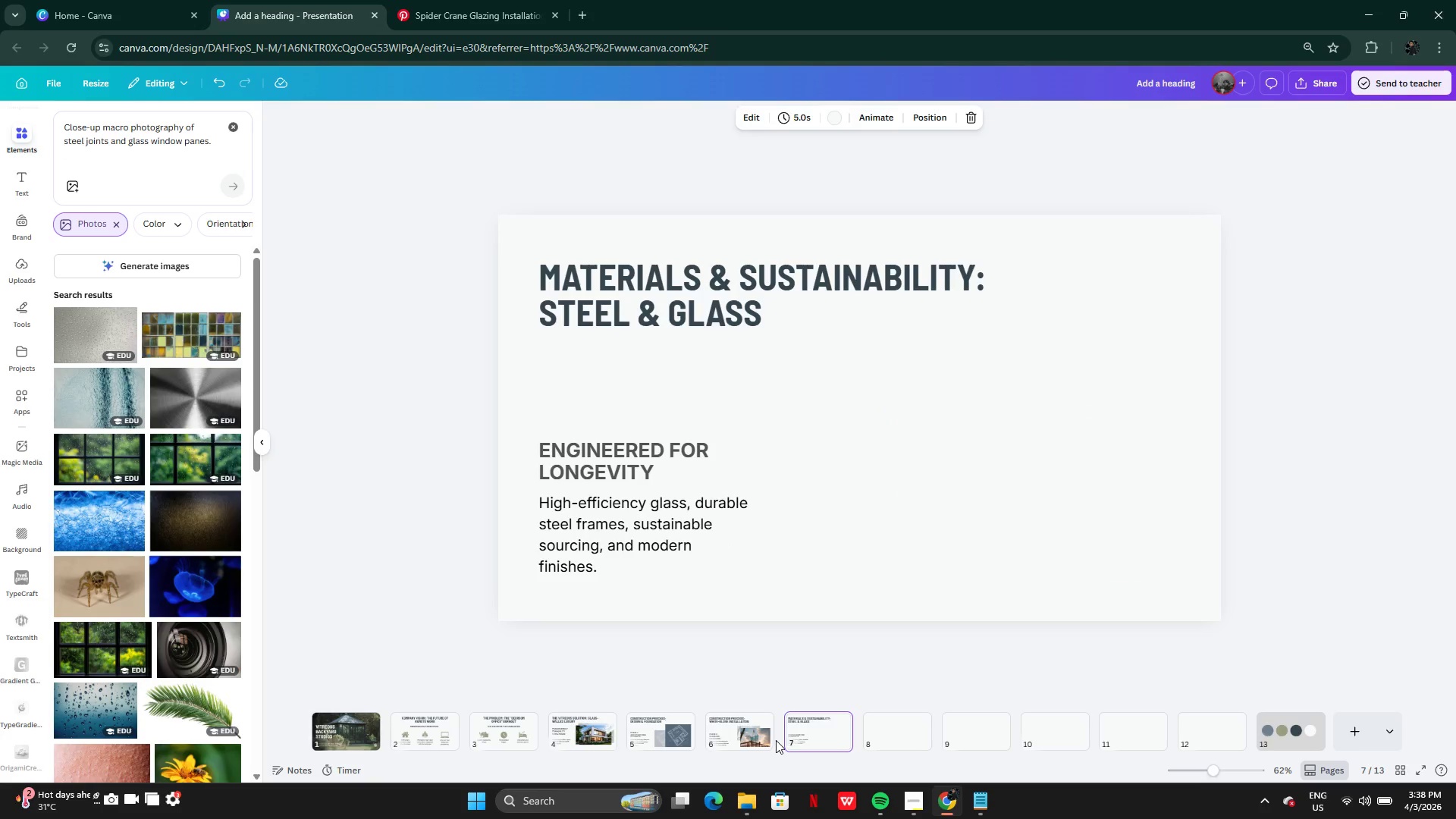 
left_click([799, 734])
 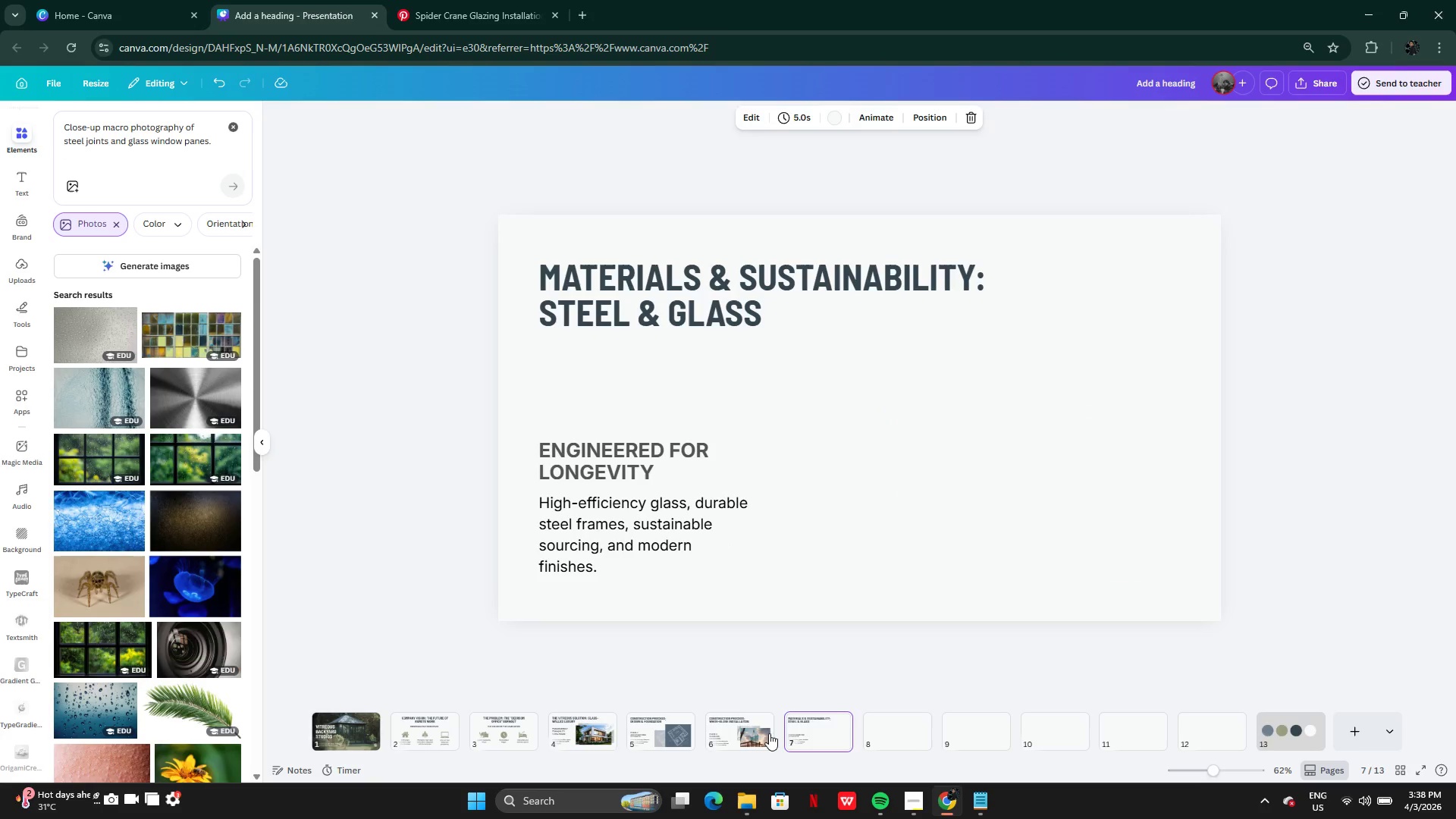 
left_click([764, 733])
 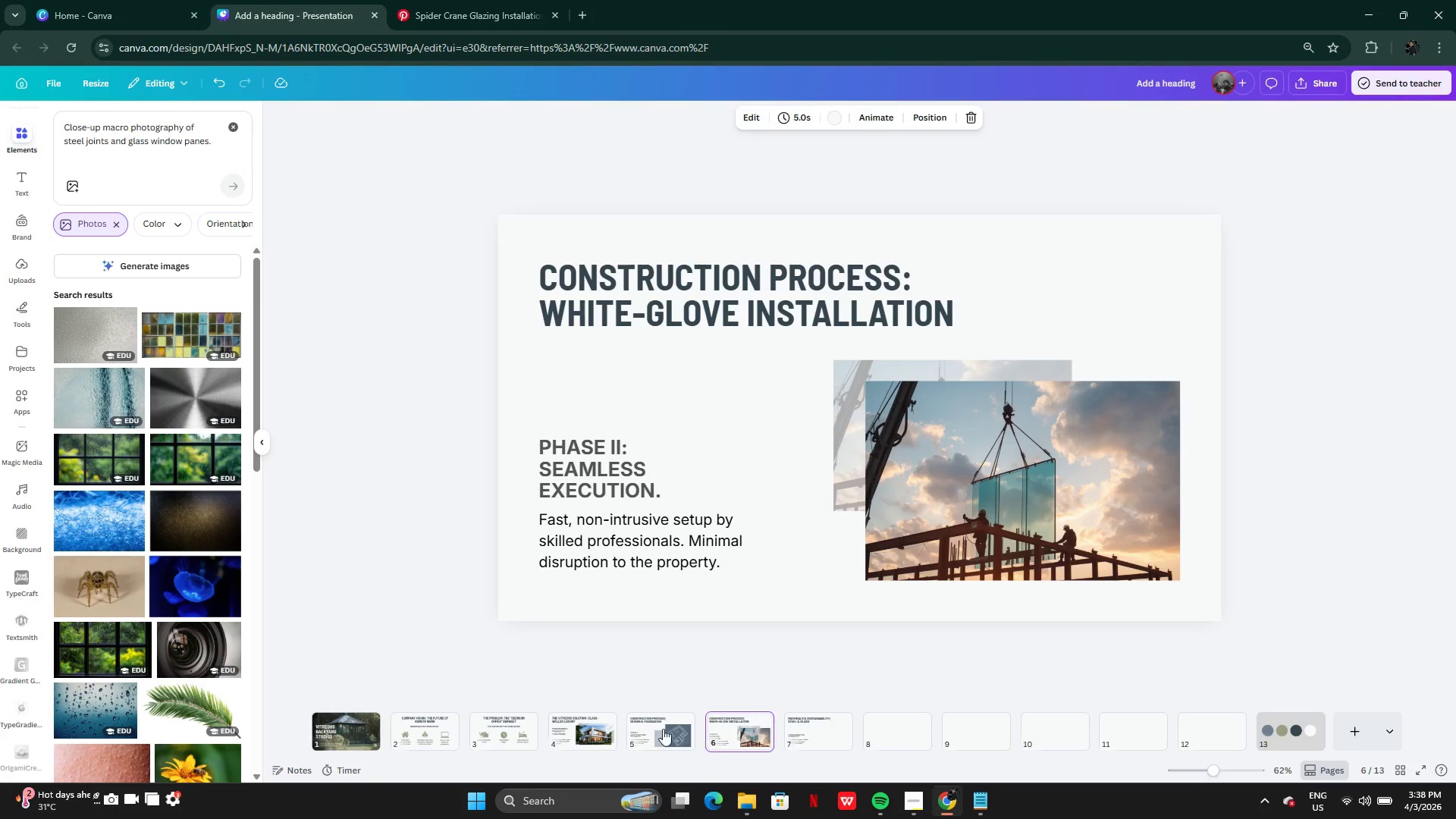 
left_click([654, 730])
 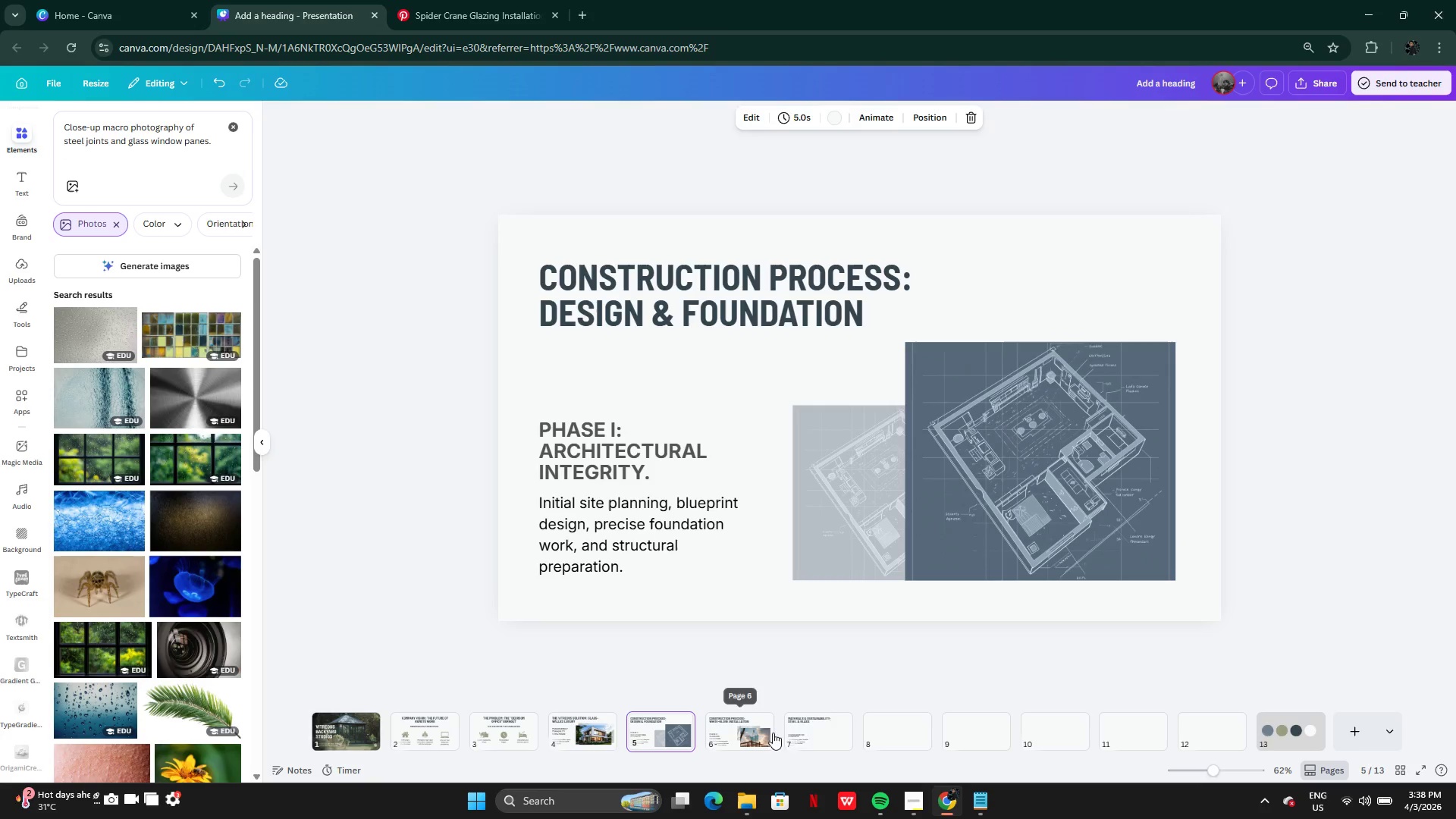 
left_click([808, 733])
 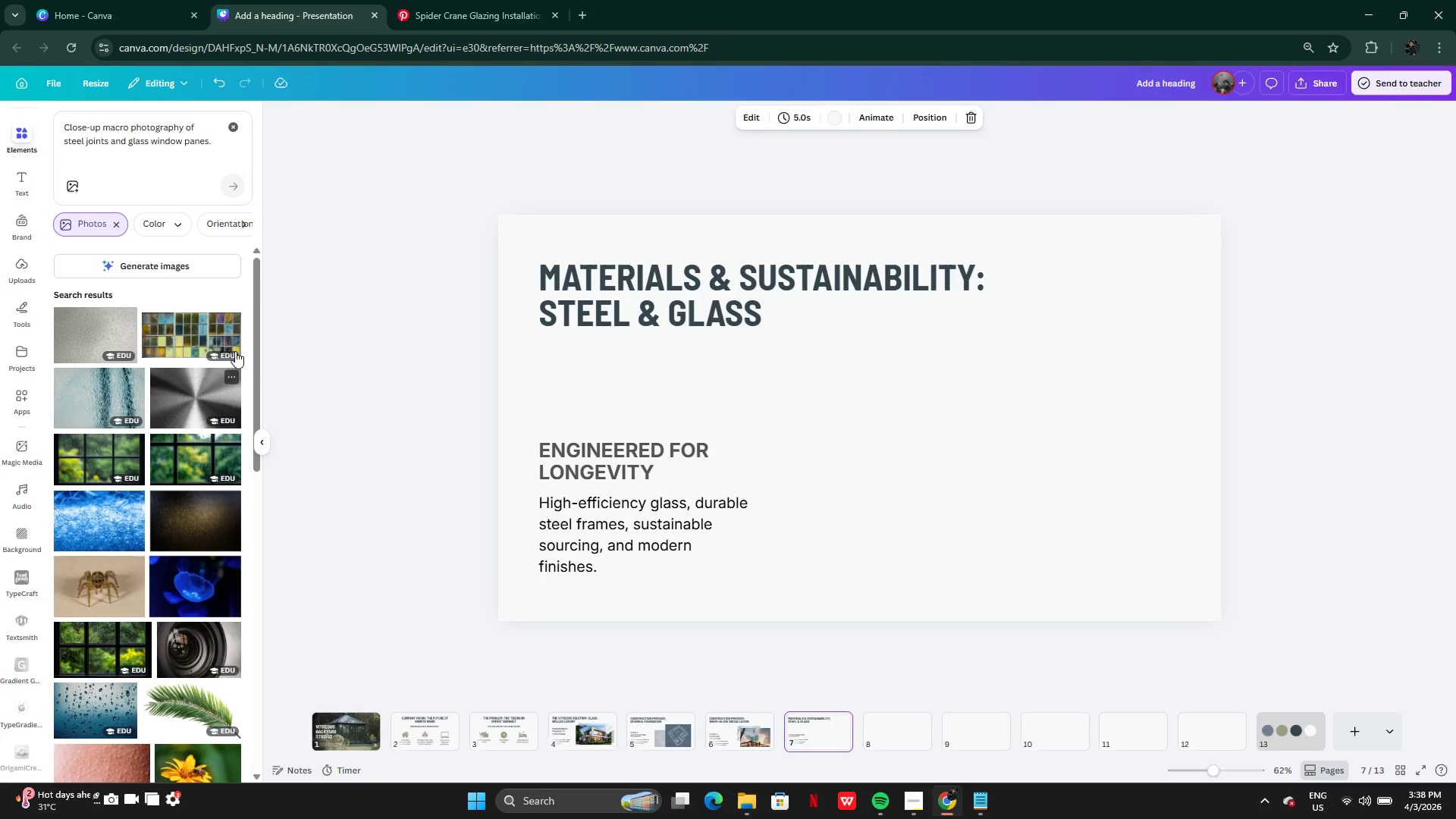 
left_click([182, 275])
 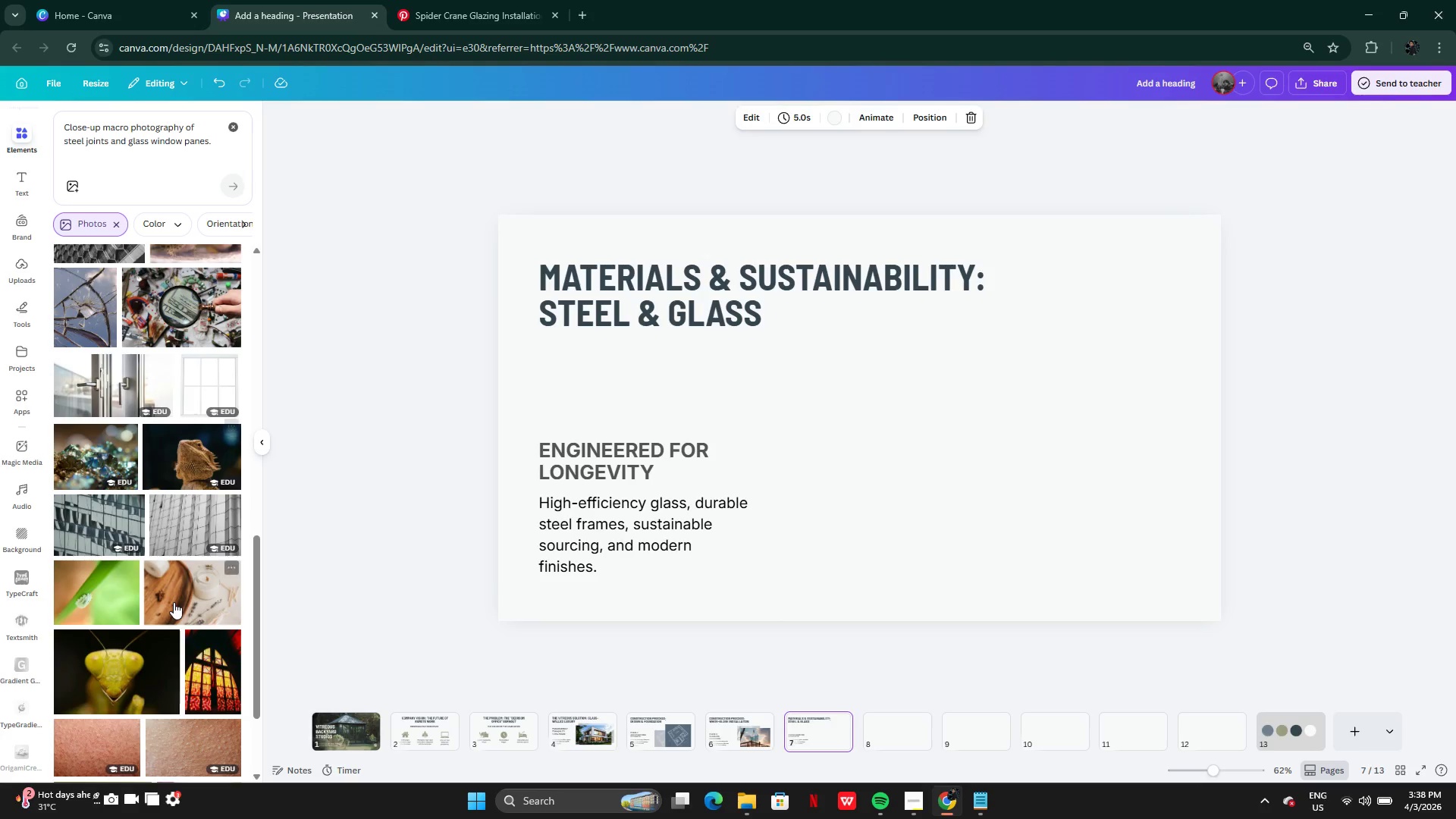 
wait(10.65)
 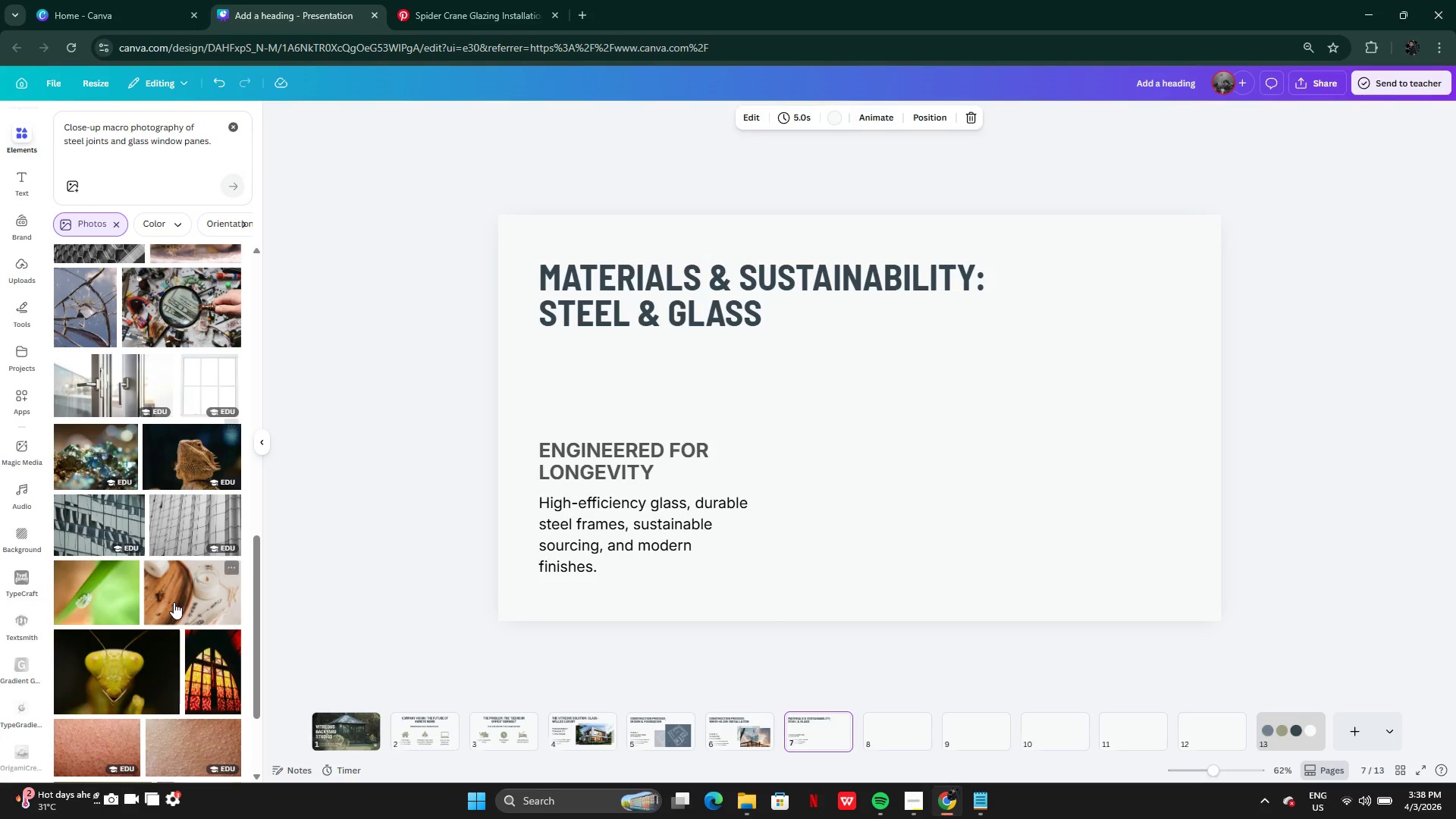 
mouse_move([128, 658])
 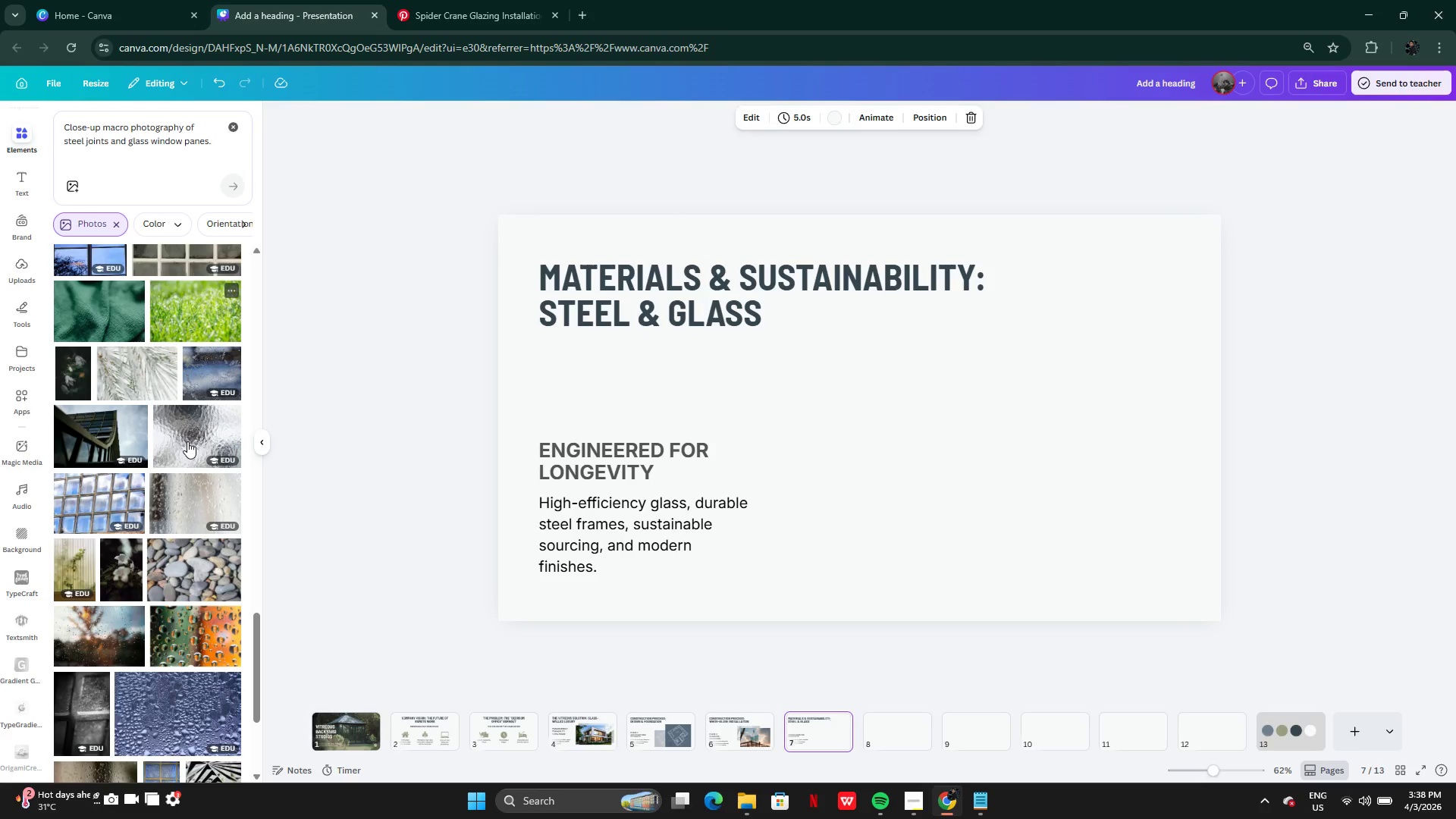 
left_click([94, 437])
 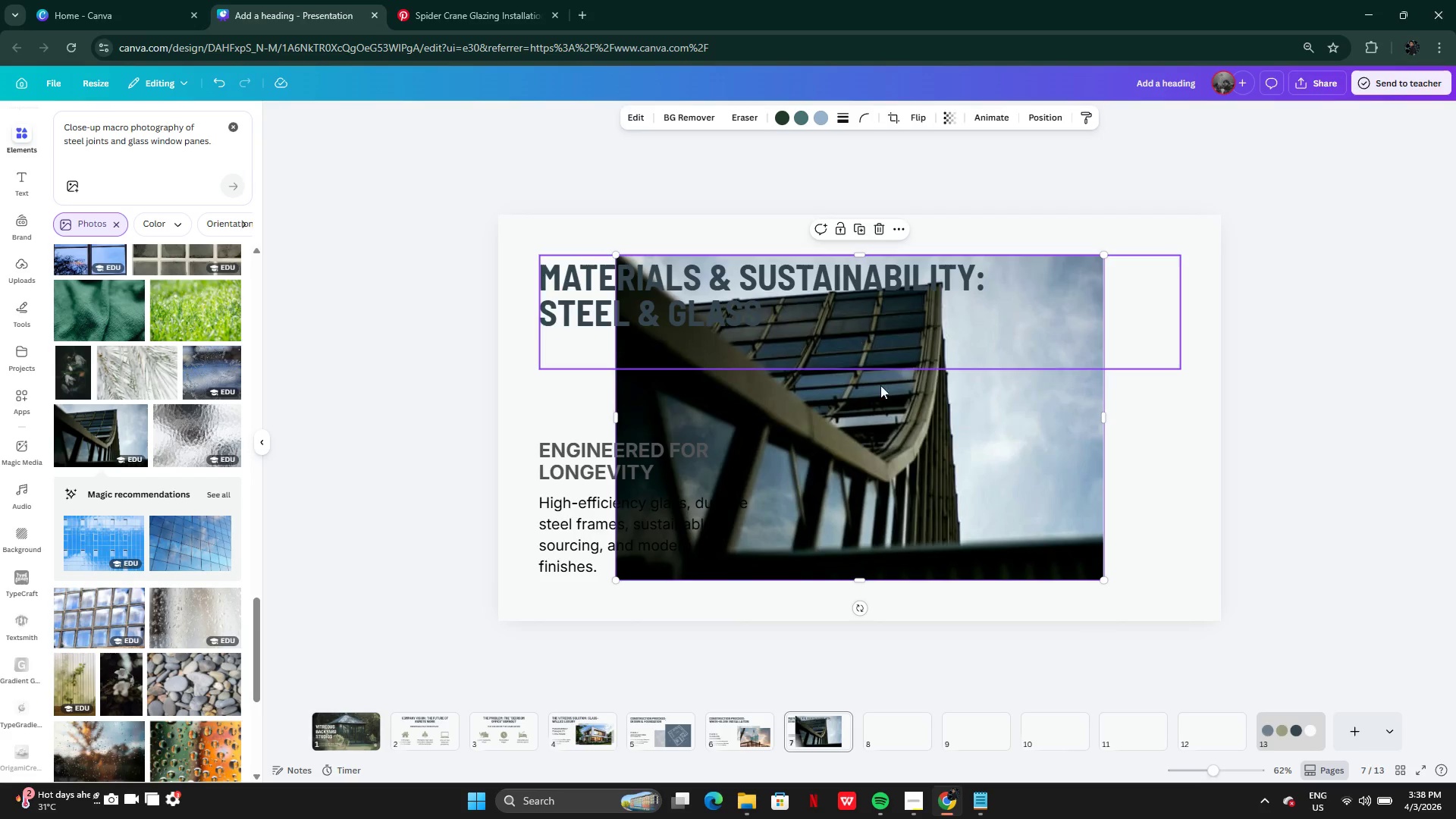 
left_click([886, 441])
 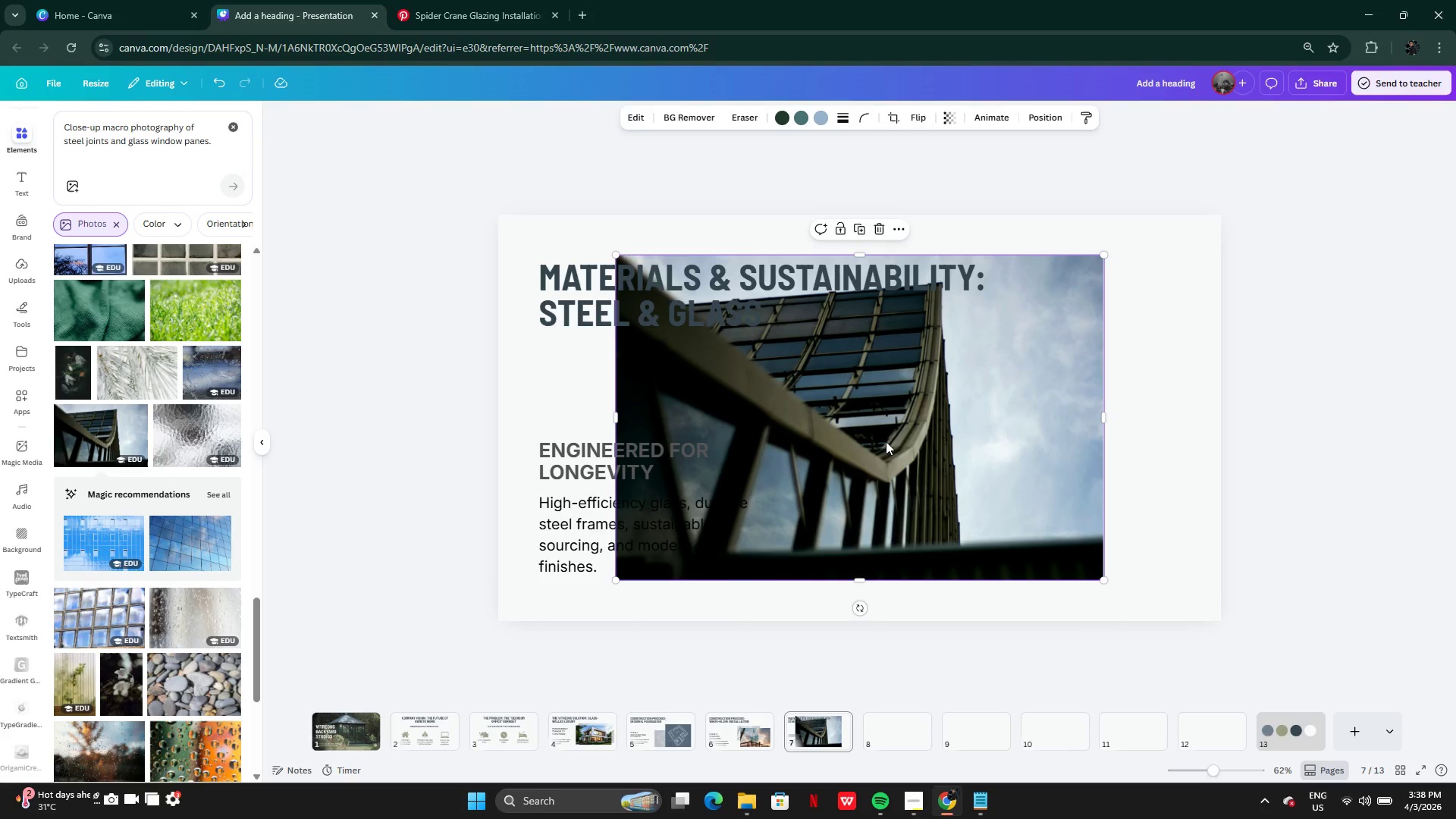 
key(Backspace)
 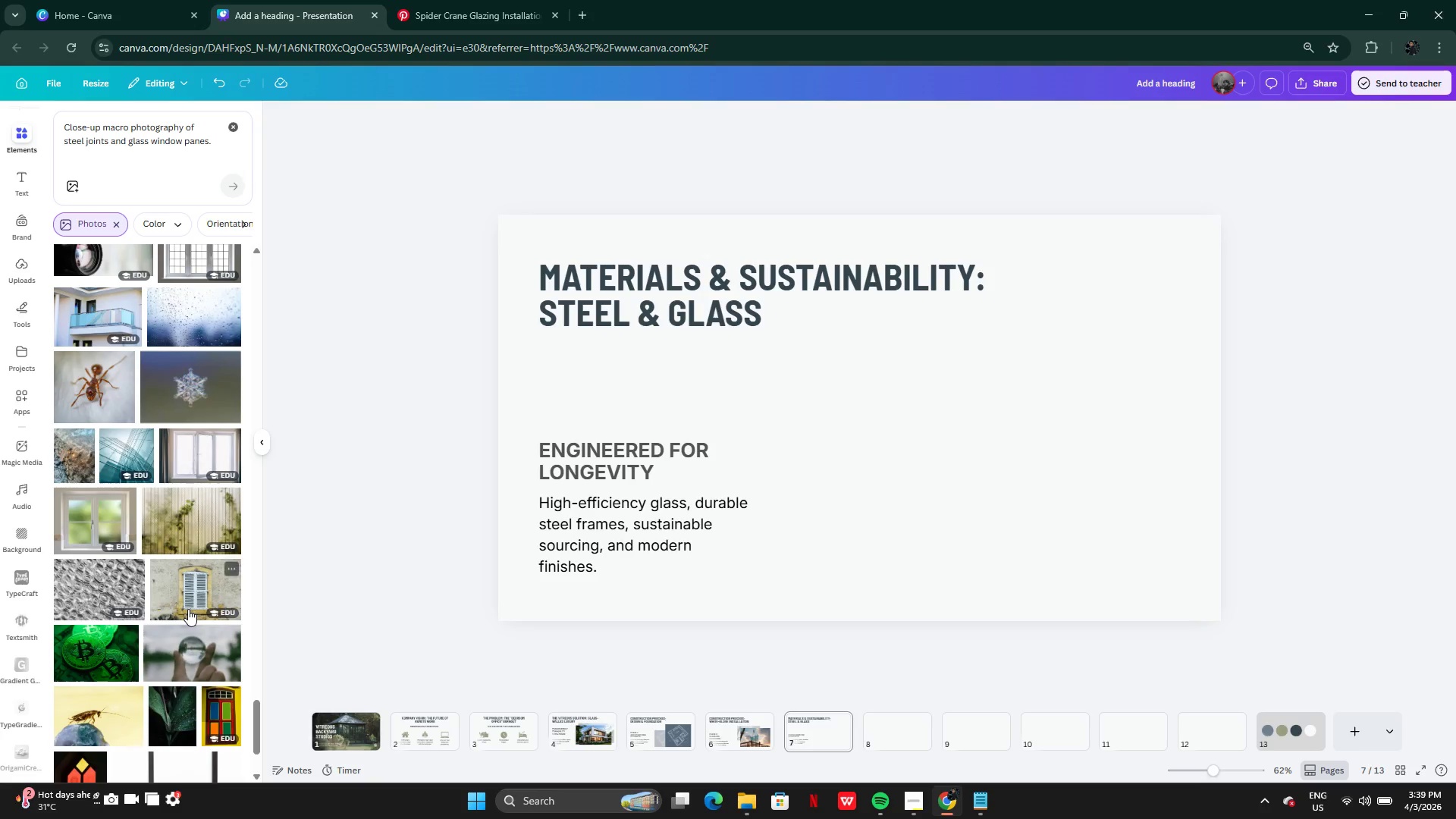 
wait(22.02)
 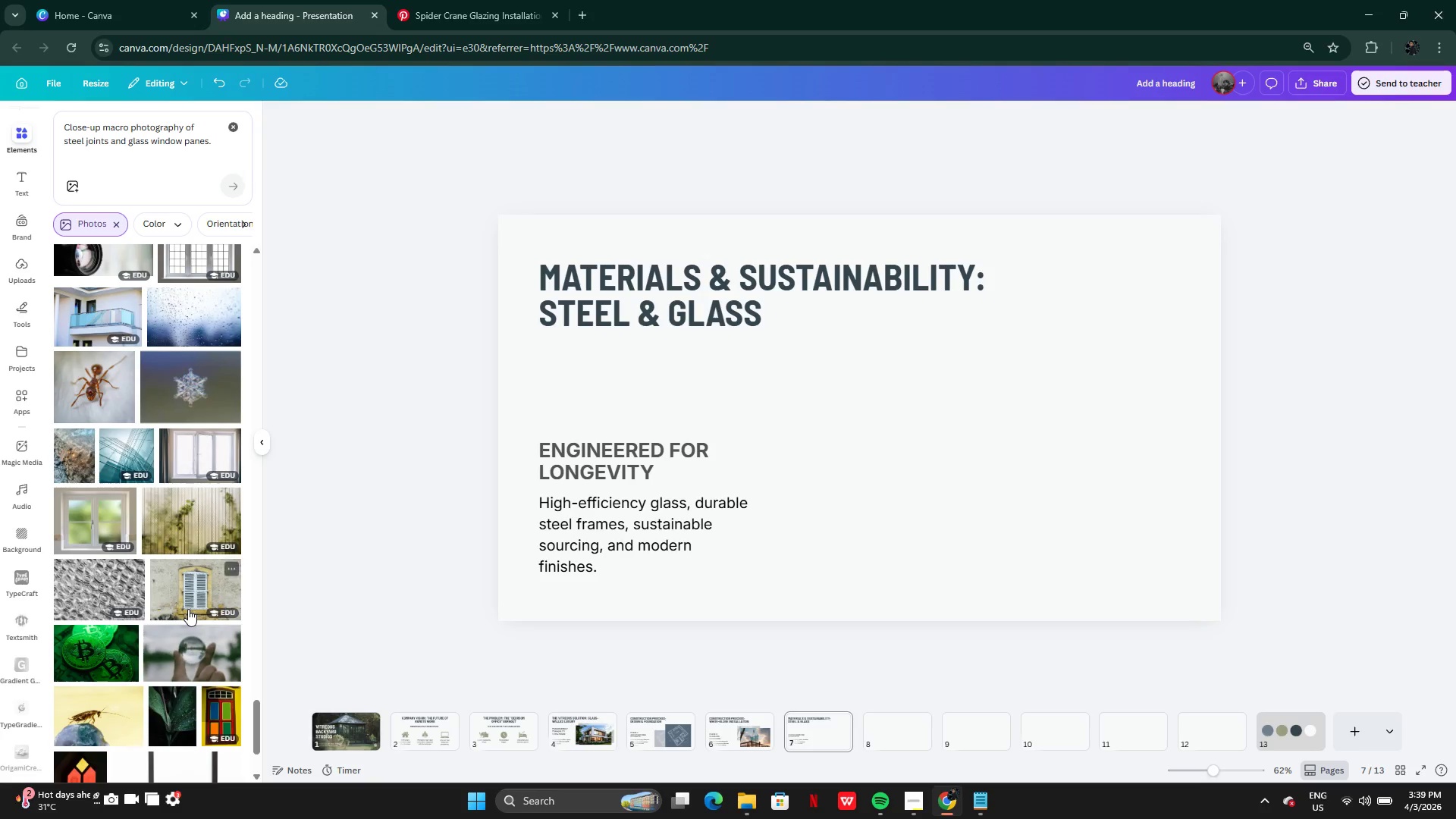 
mouse_move([184, 574])
 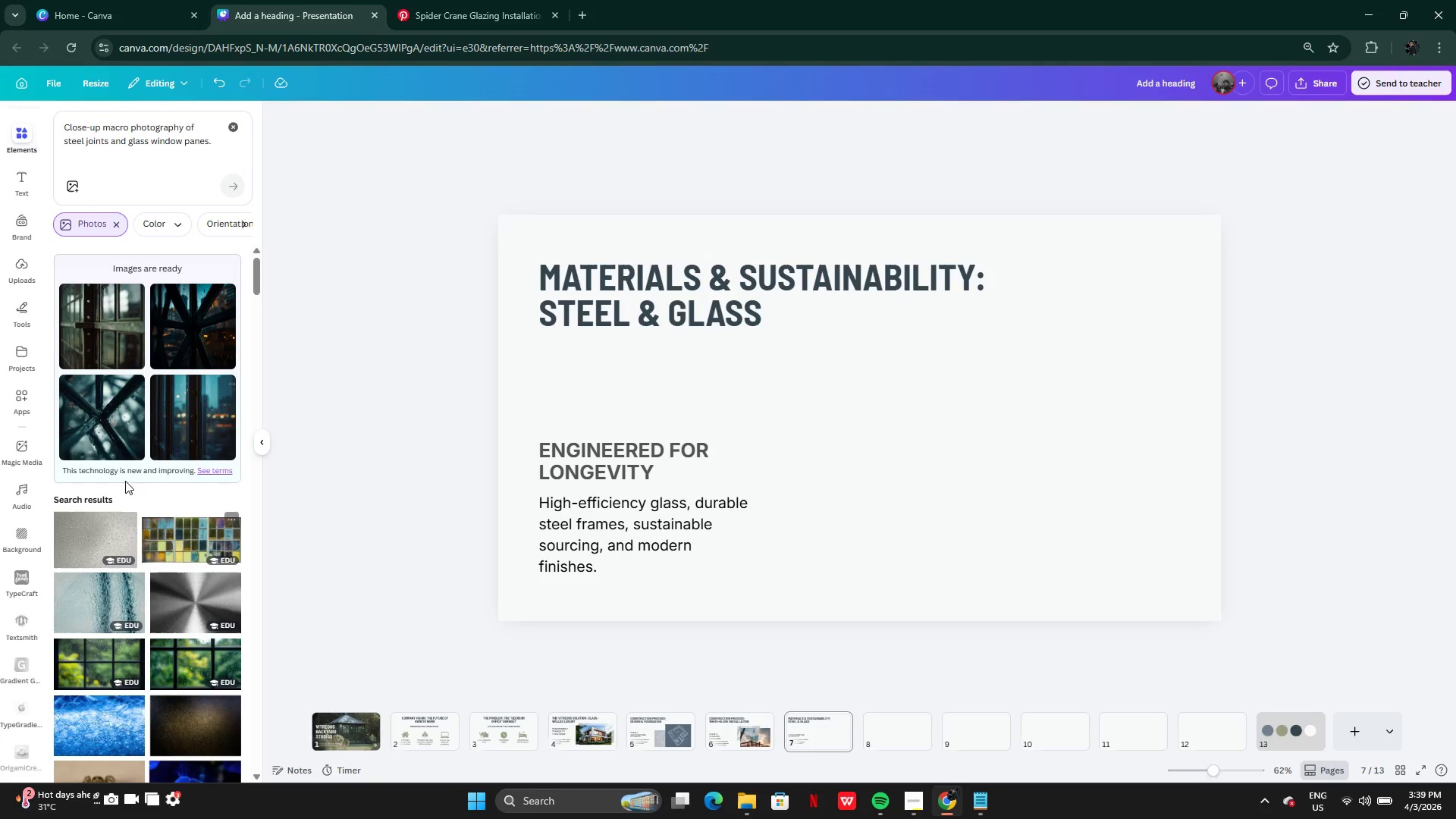 
wait(5.33)
 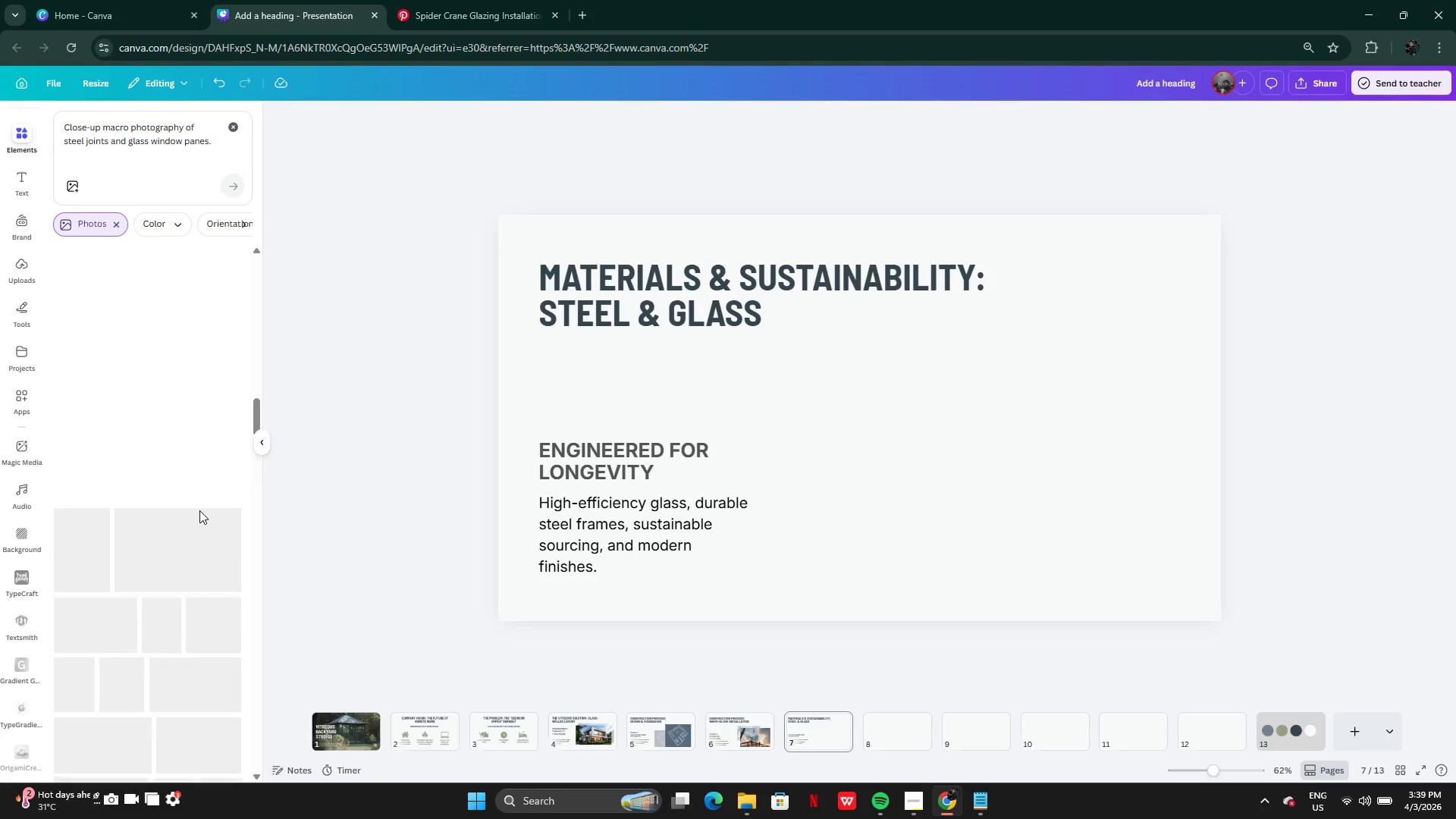 
left_click([129, 327])
 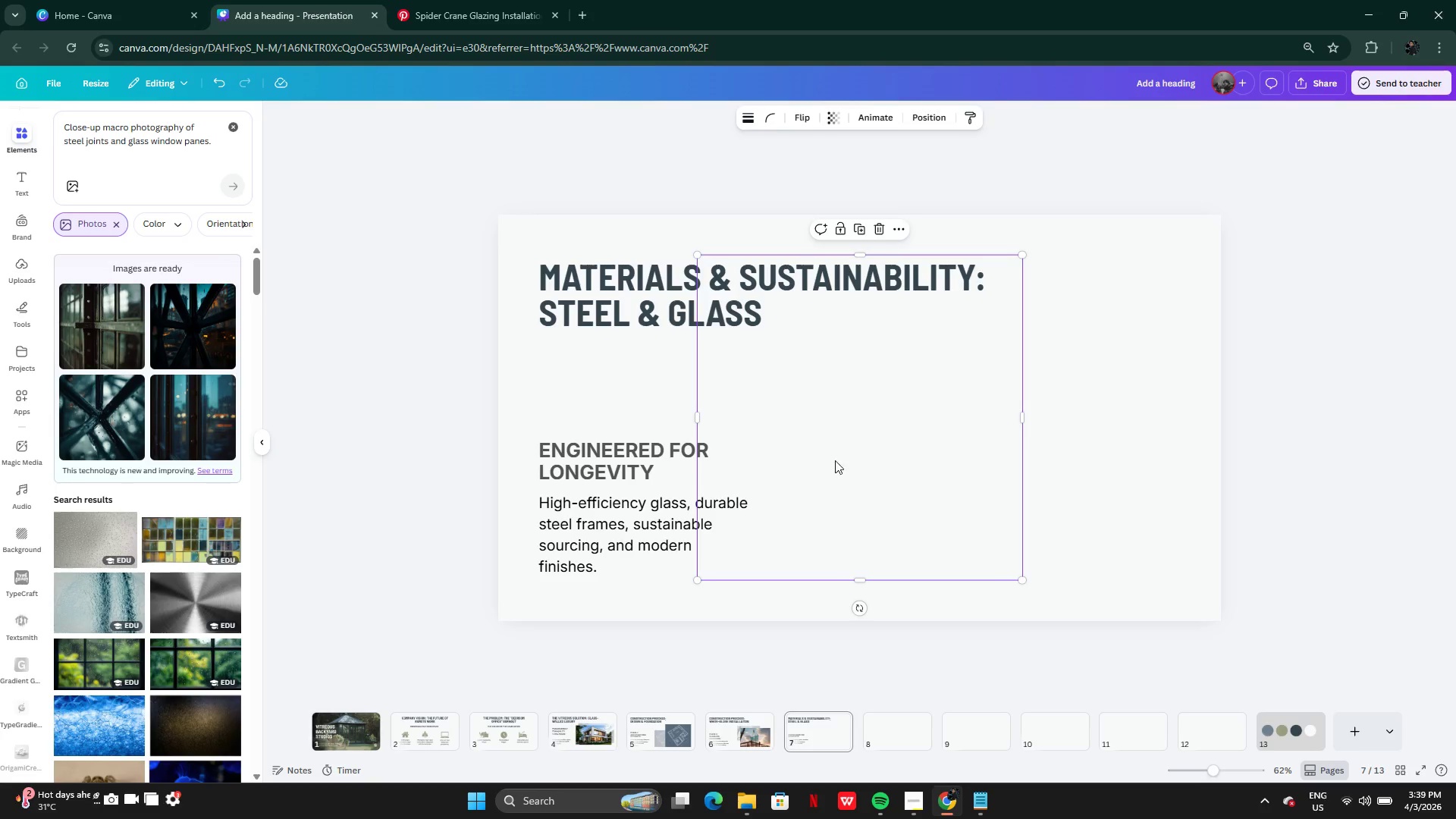 
left_click_drag(start_coordinate=[818, 451], to_coordinate=[977, 476])
 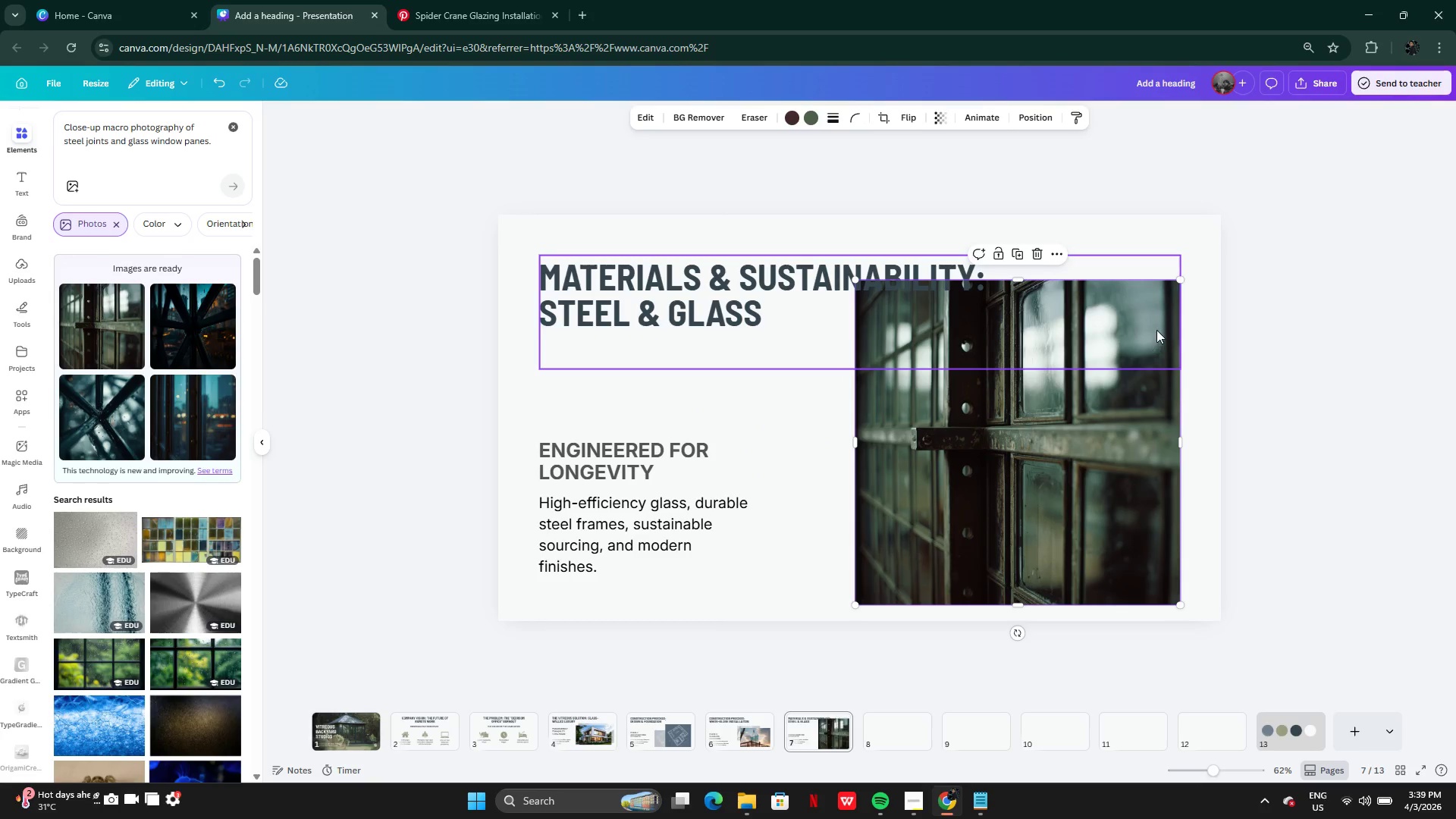 
left_click_drag(start_coordinate=[1159, 333], to_coordinate=[1115, 340])
 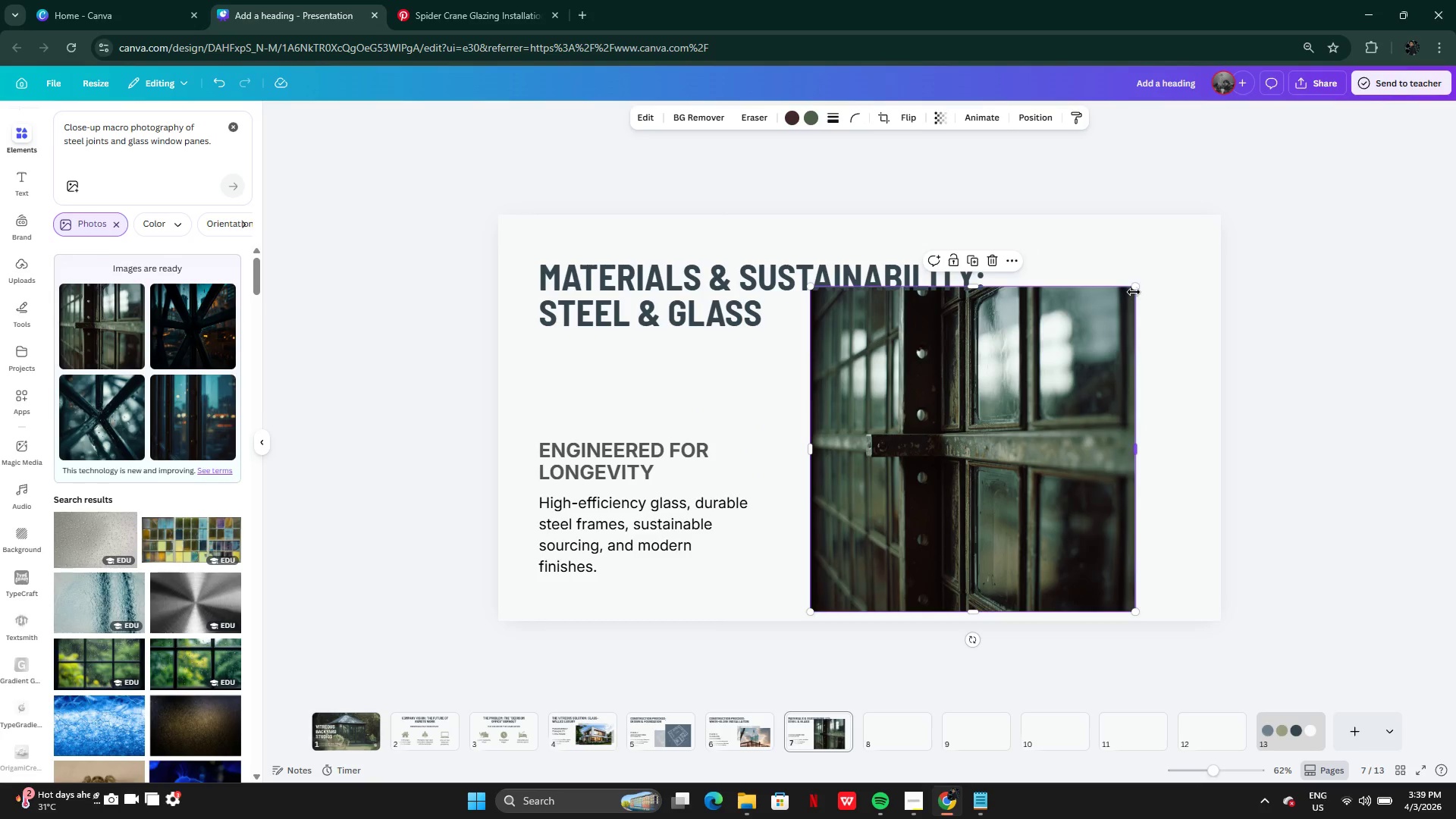 
left_click_drag(start_coordinate=[1134, 288], to_coordinate=[967, 415])
 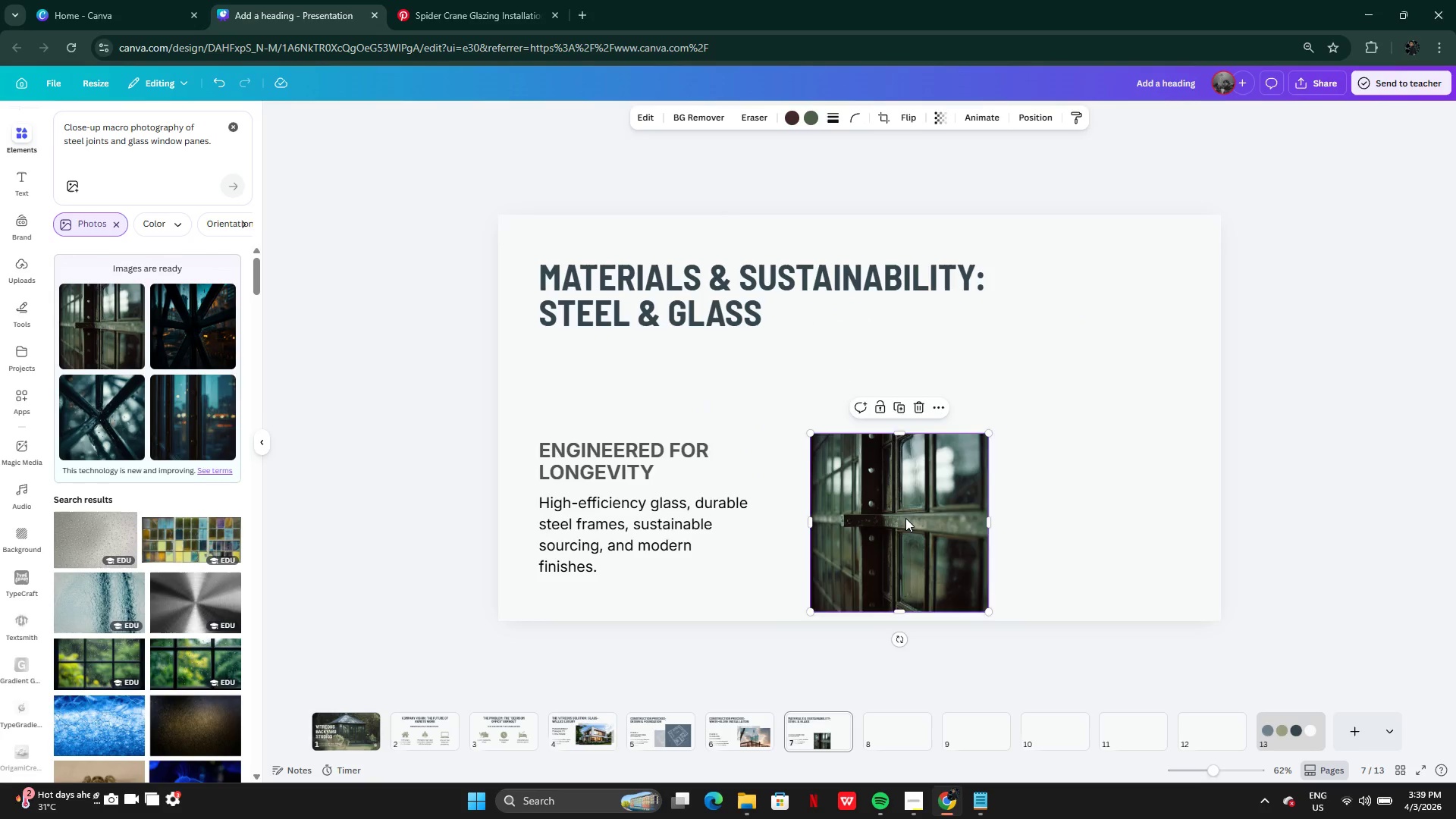 
left_click_drag(start_coordinate=[905, 518], to_coordinate=[932, 441])
 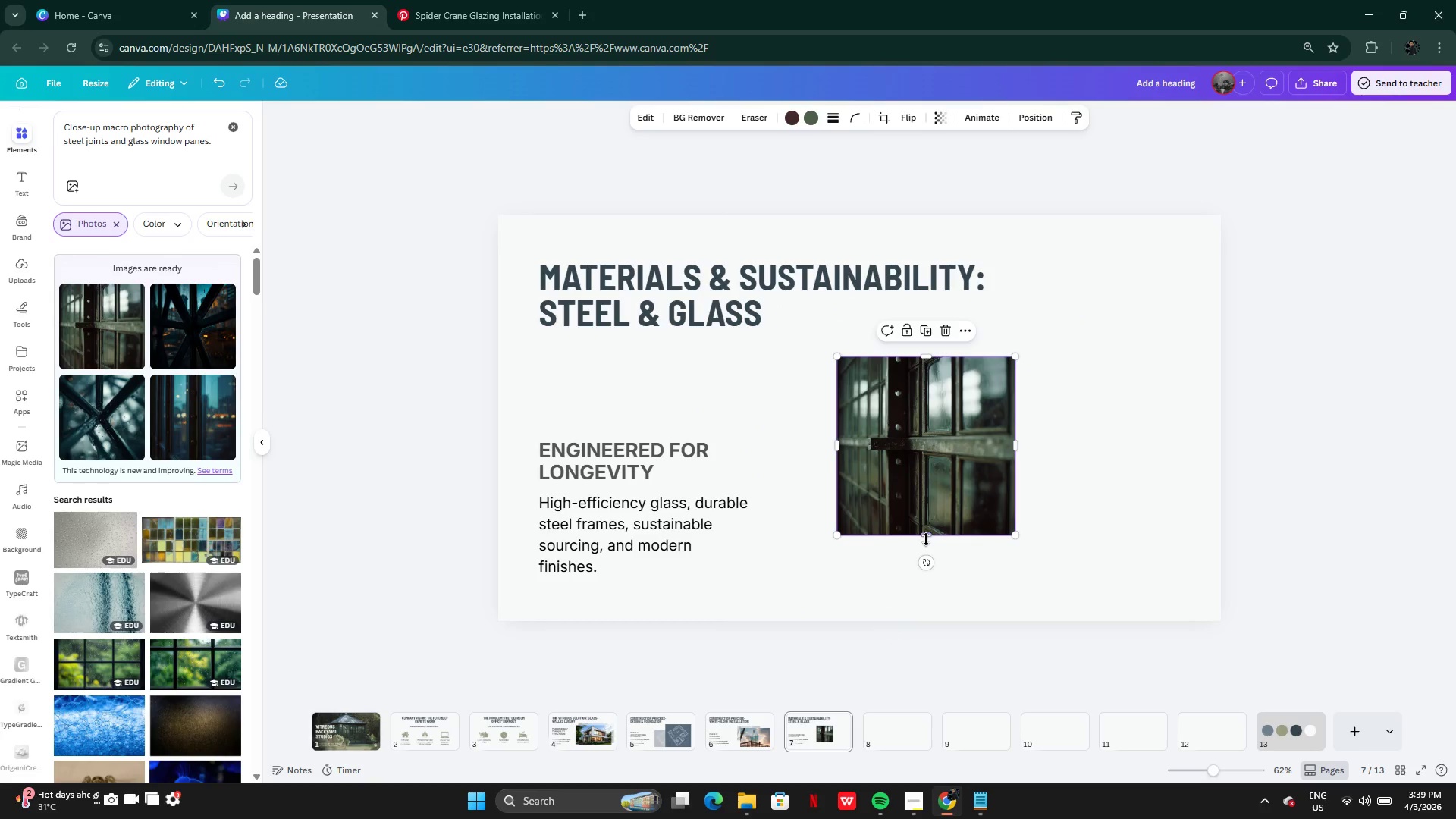 
left_click_drag(start_coordinate=[924, 535], to_coordinate=[924, 629])
 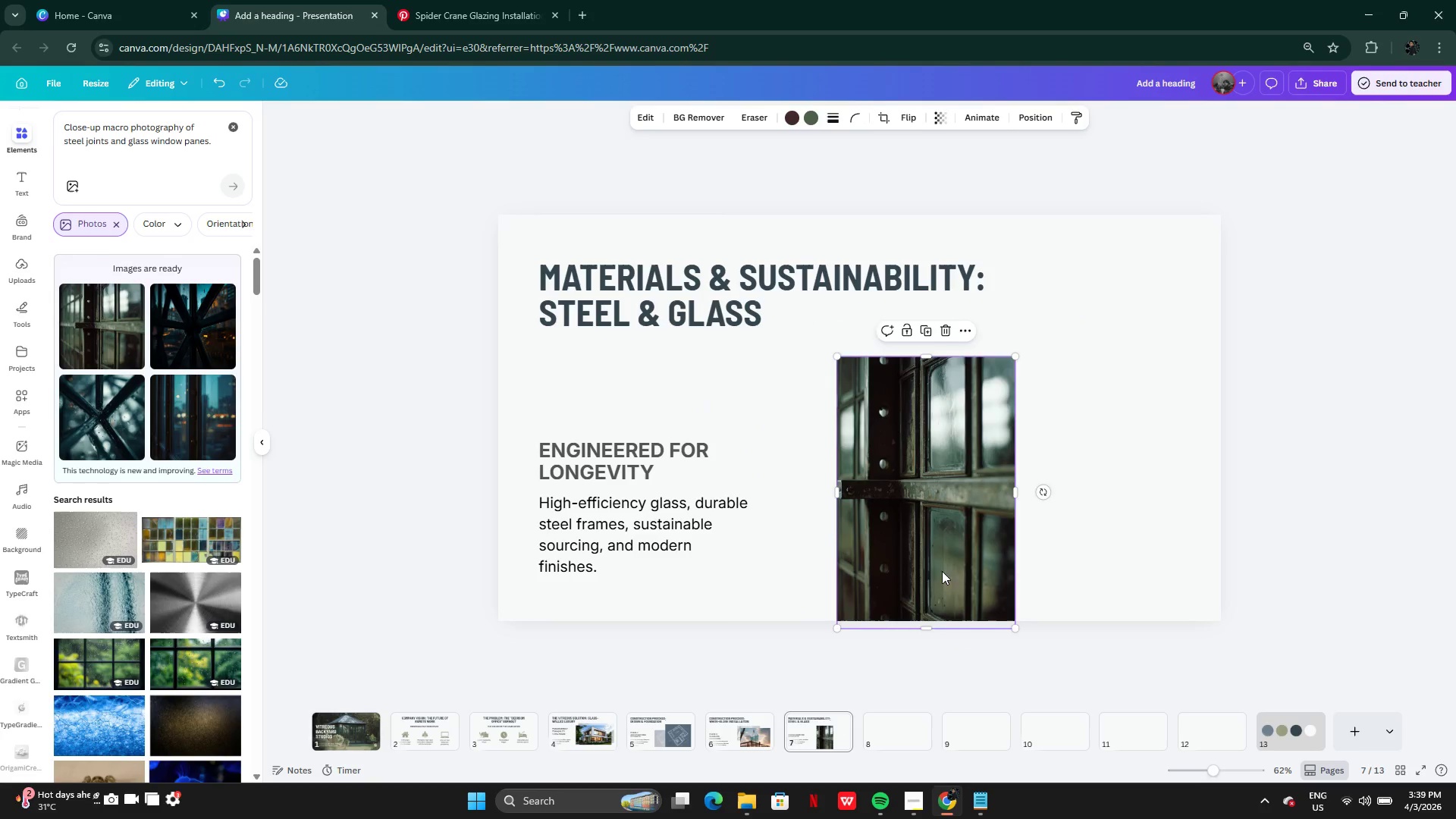 
left_click_drag(start_coordinate=[942, 571], to_coordinate=[935, 535])
 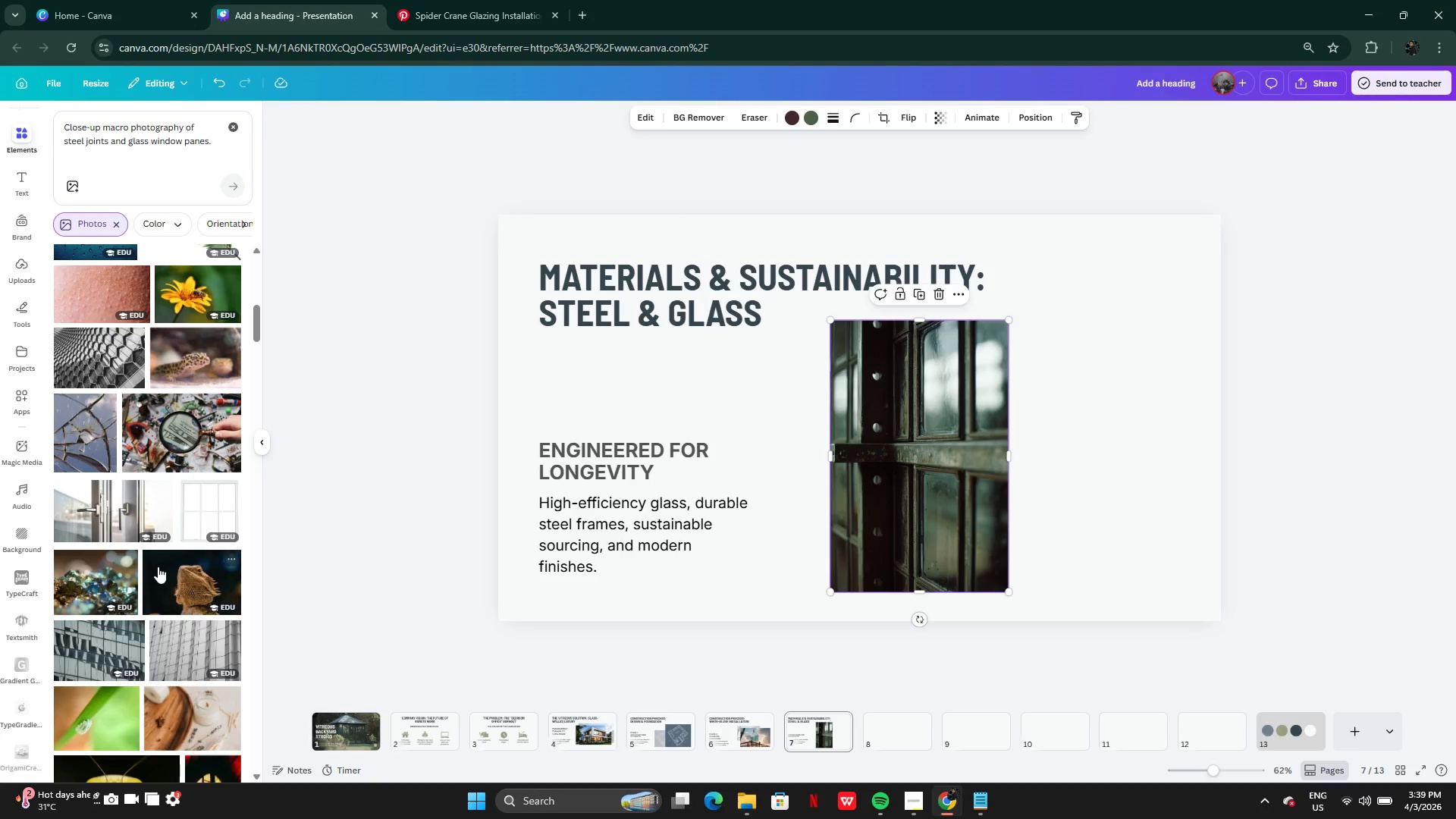 
left_click([94, 523])
 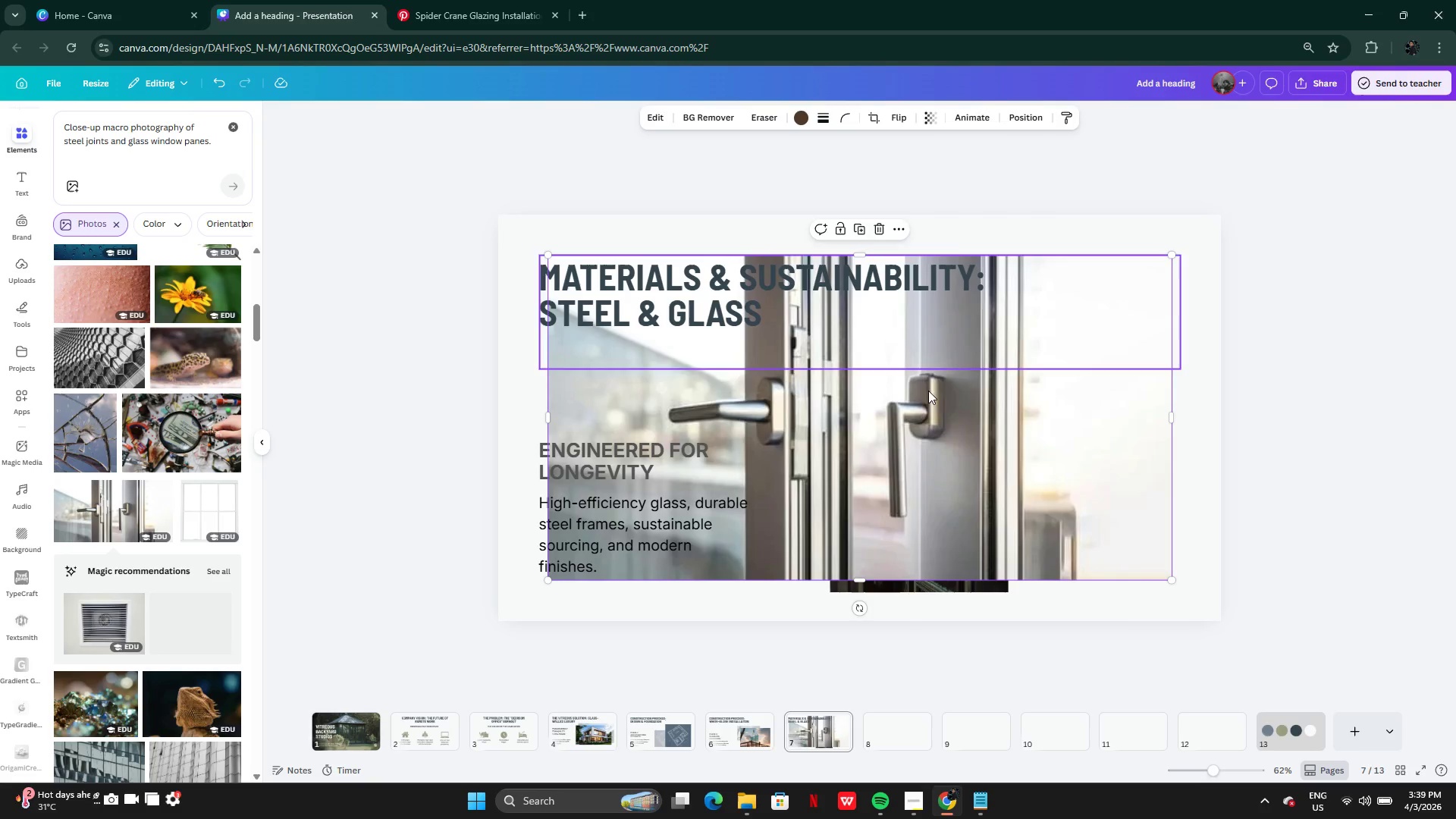 
left_click([930, 410])
 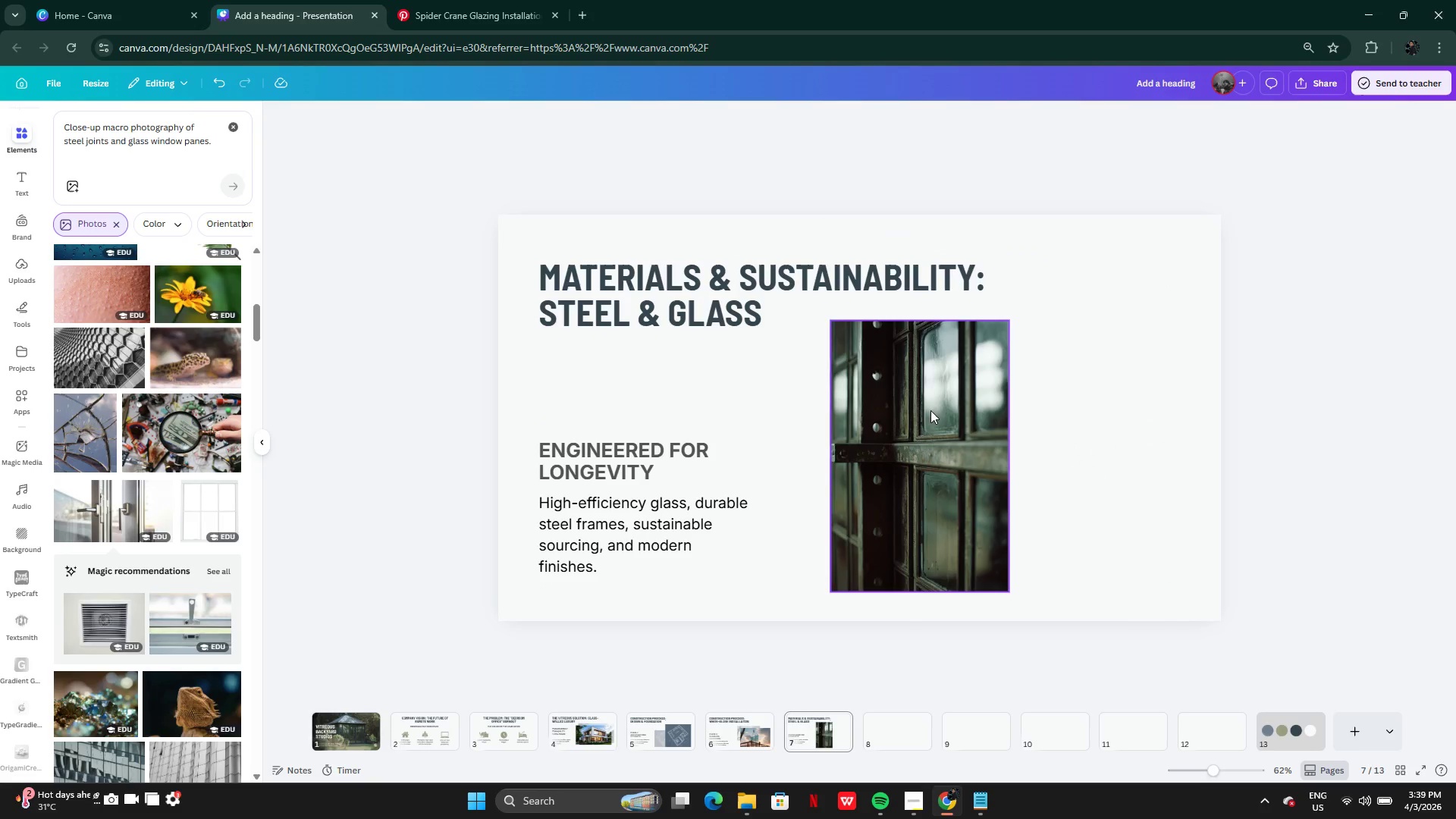 
key(Backspace)
 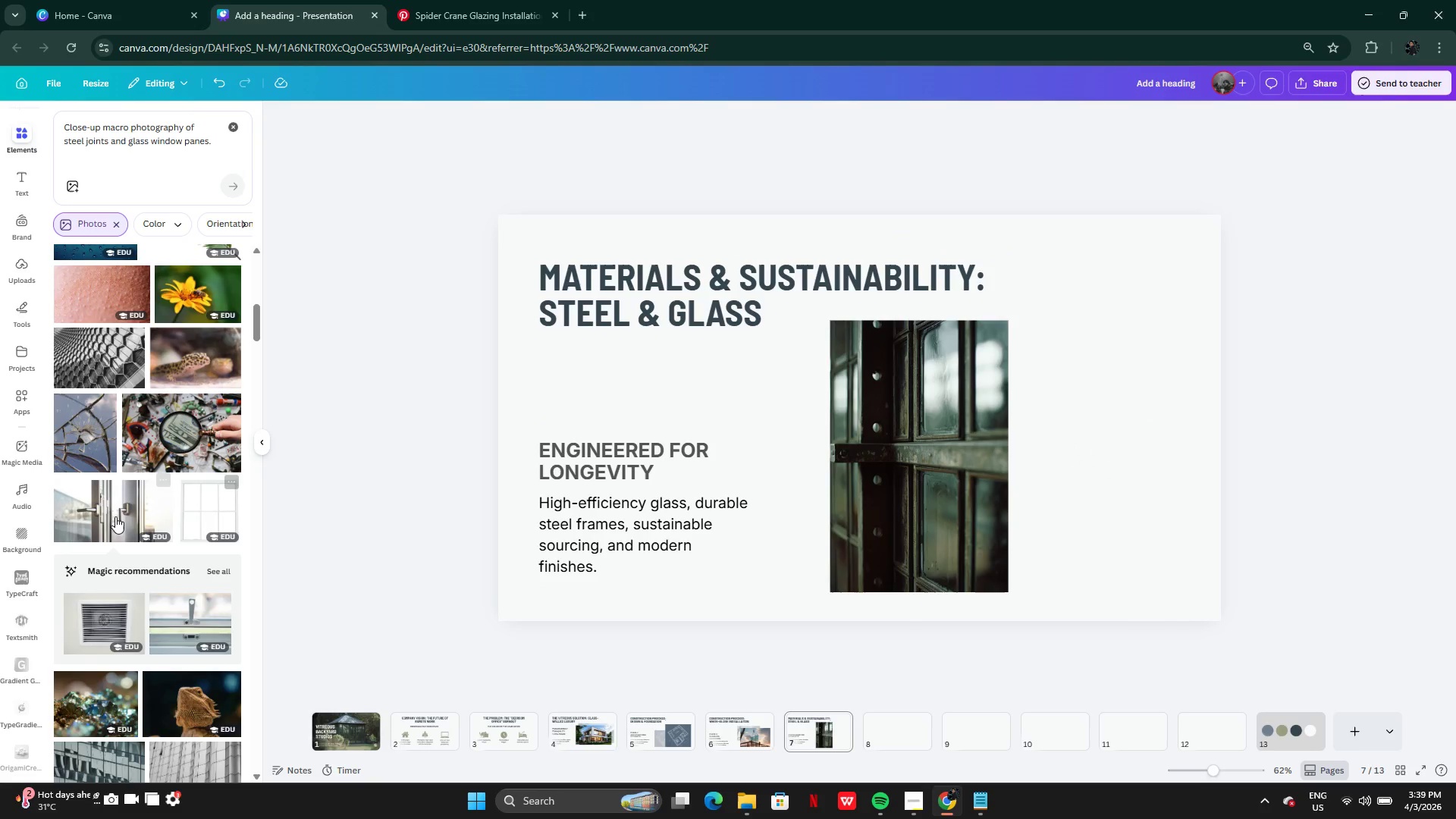 
mouse_move([168, 613])
 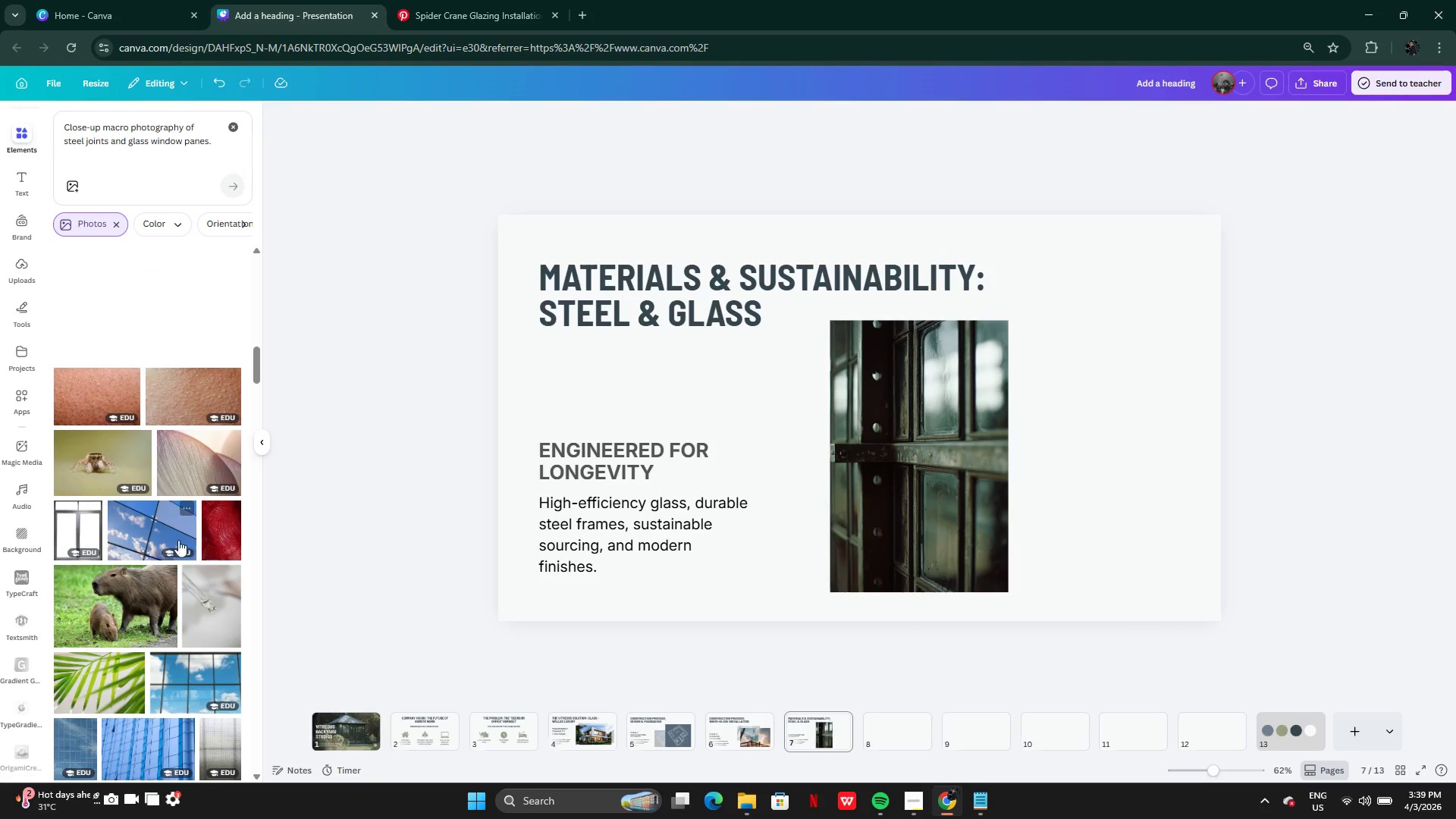 
left_click([174, 538])
 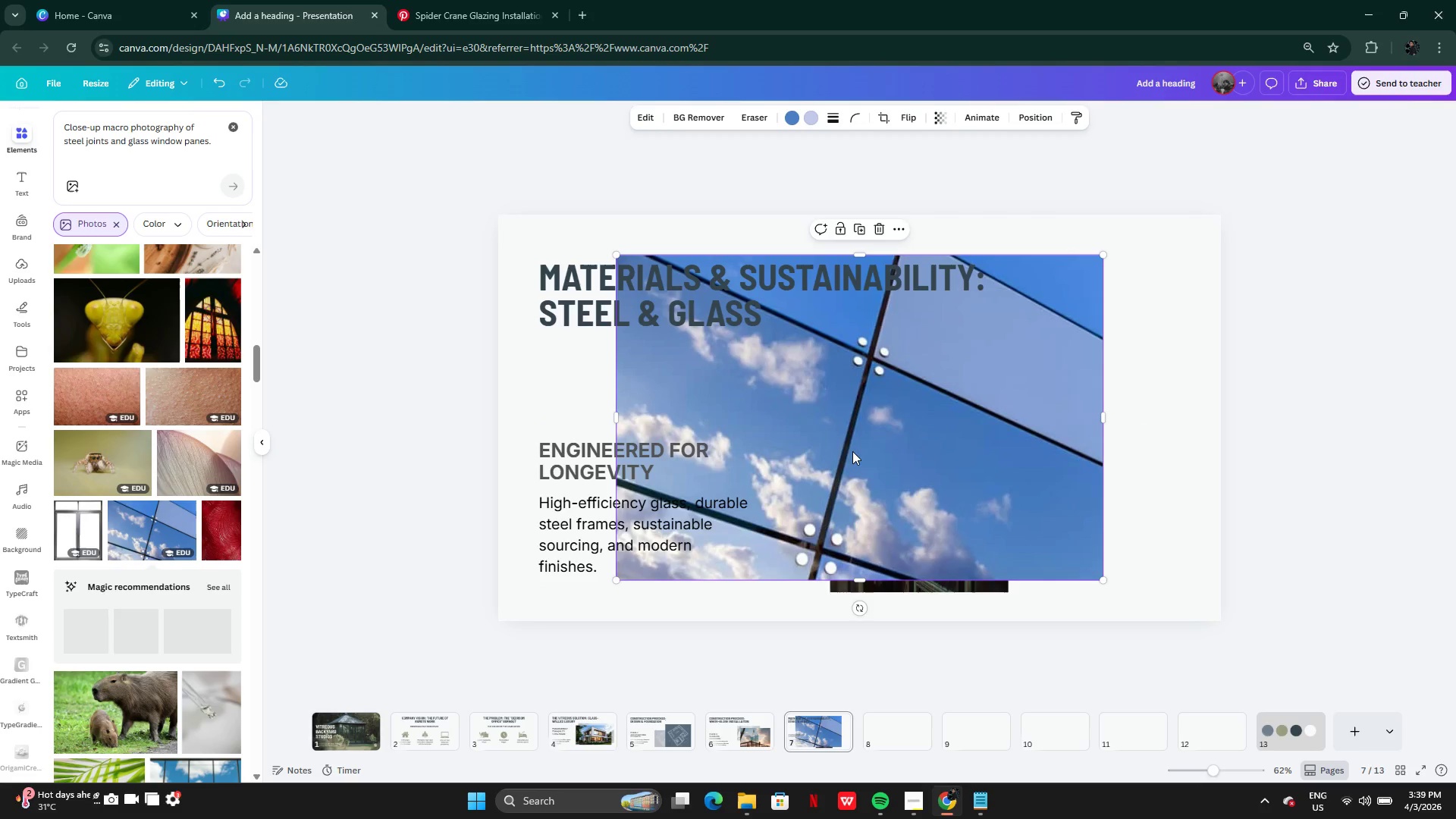 
left_click_drag(start_coordinate=[833, 441], to_coordinate=[1048, 499])
 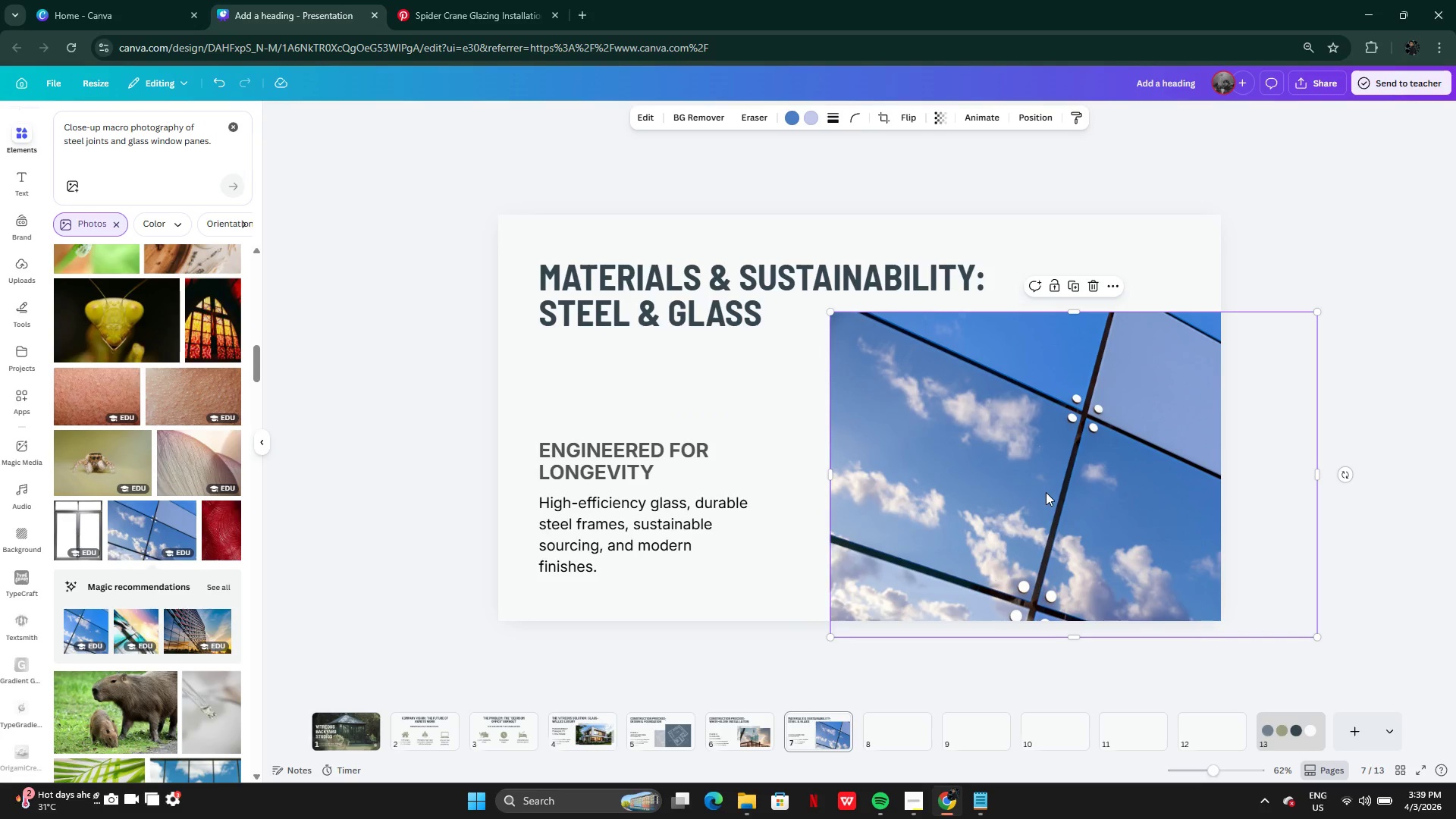 
key(Backspace)
 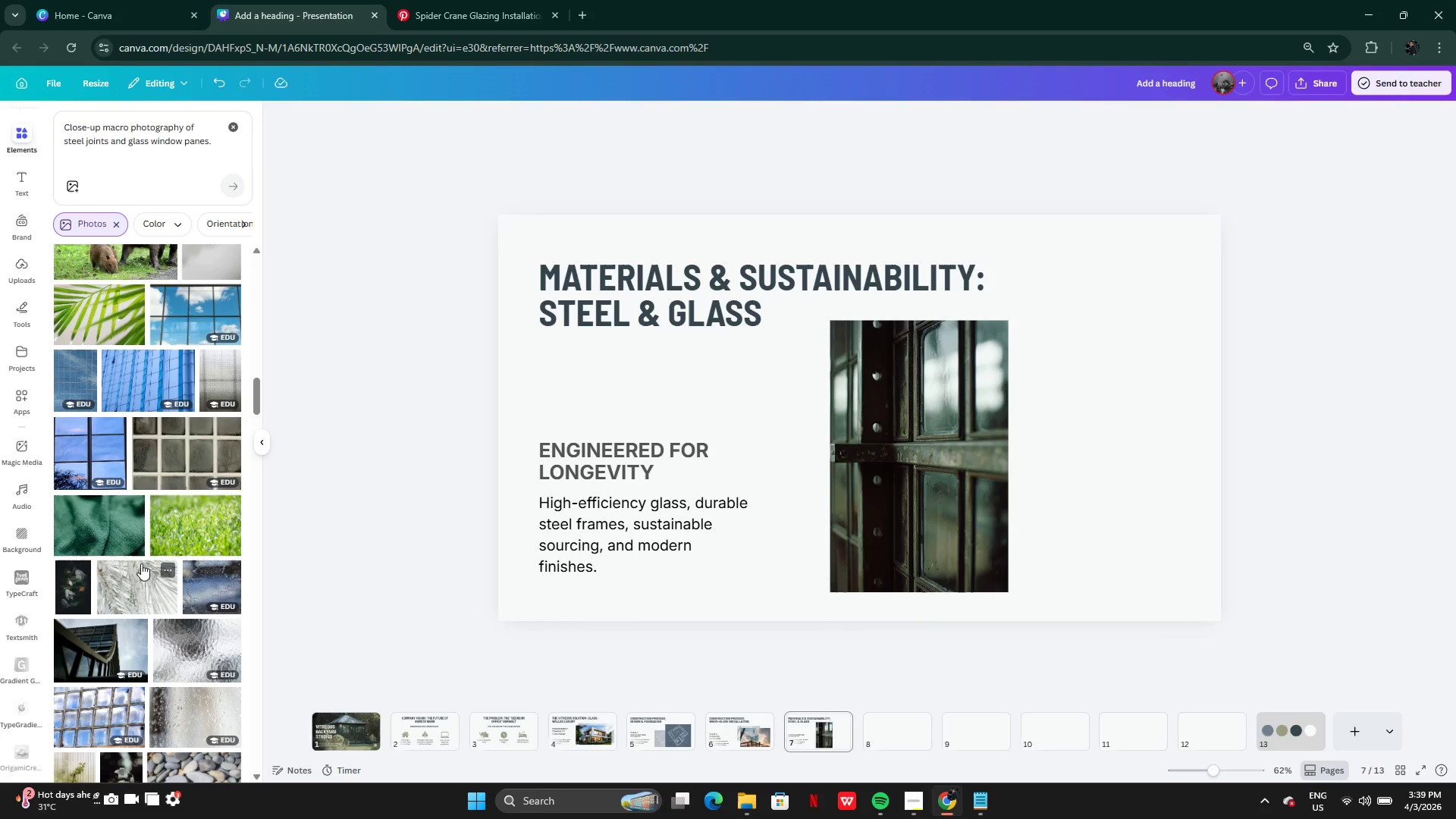 
left_click([96, 451])
 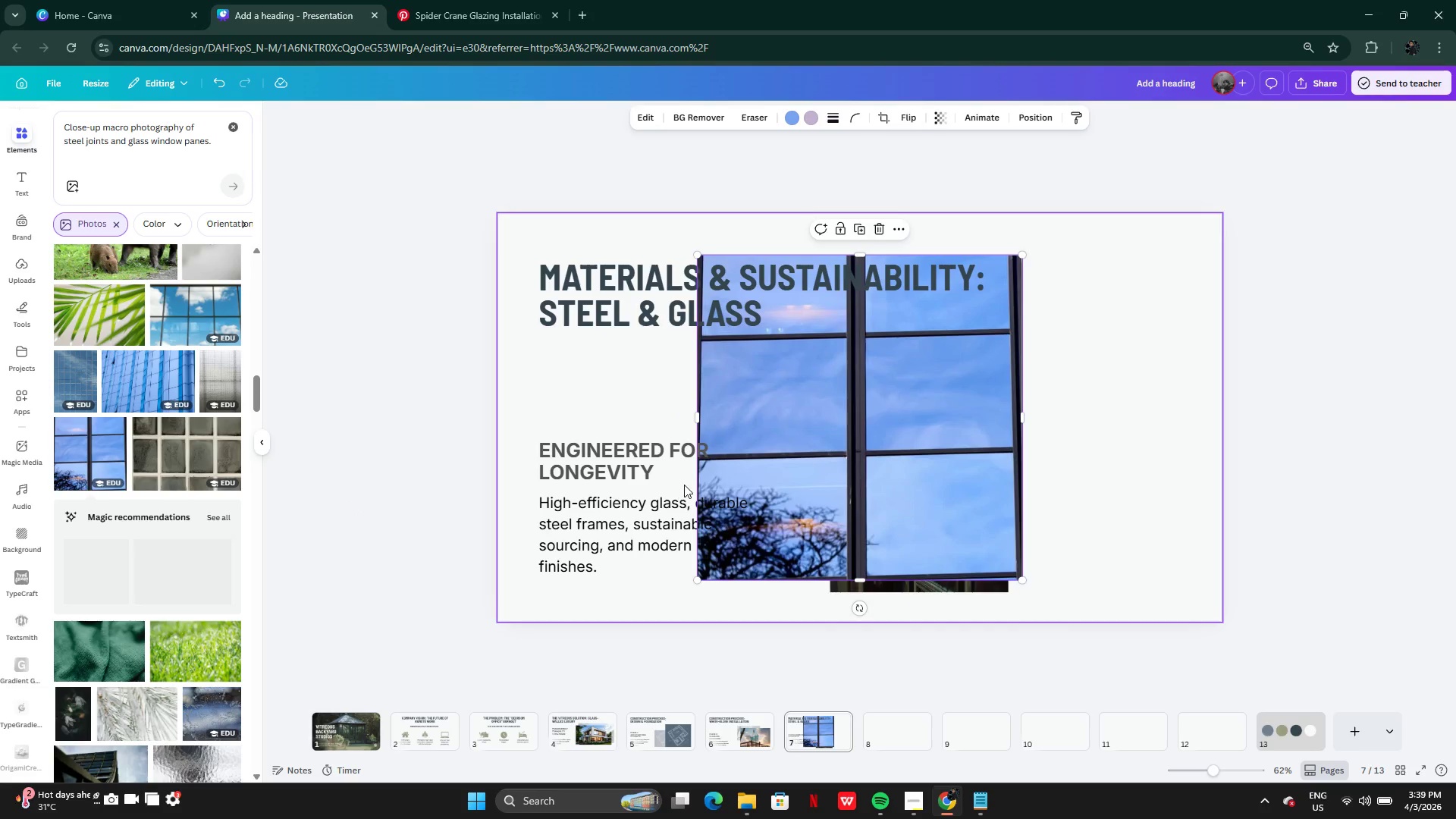 
left_click_drag(start_coordinate=[792, 447], to_coordinate=[926, 510])
 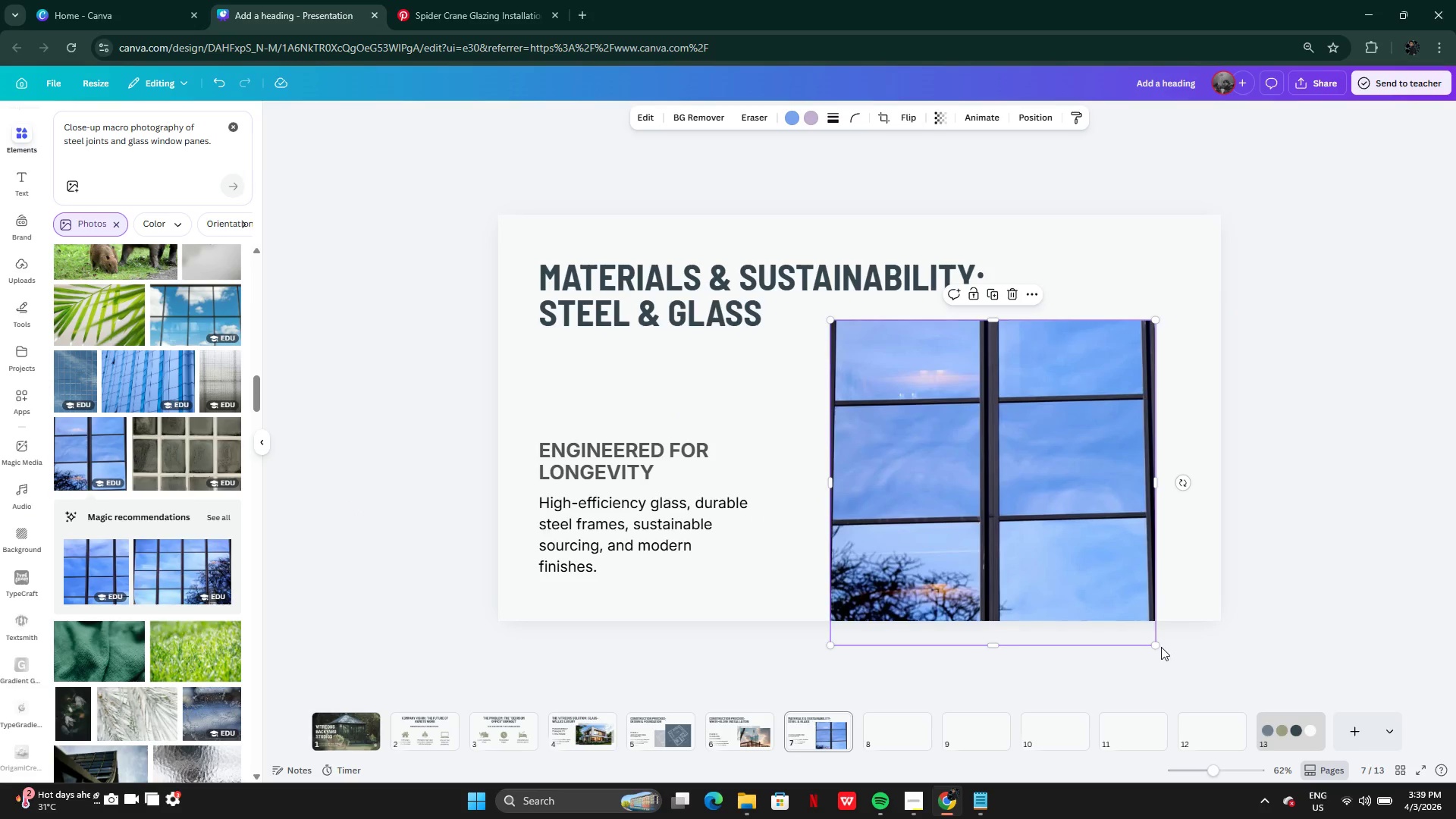 
left_click_drag(start_coordinate=[1158, 645], to_coordinate=[1109, 592])
 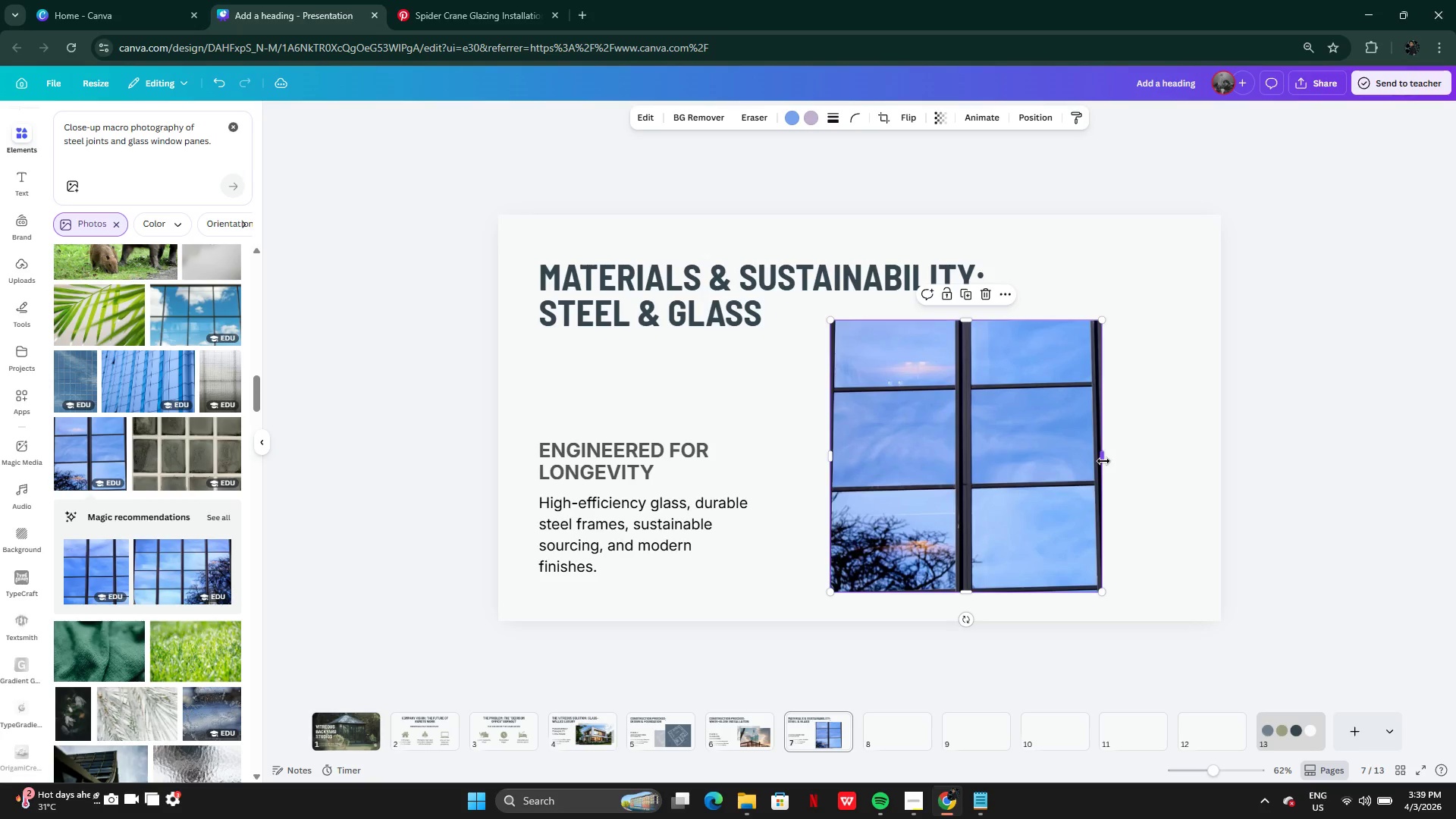 
left_click_drag(start_coordinate=[1105, 460], to_coordinate=[1009, 454])
 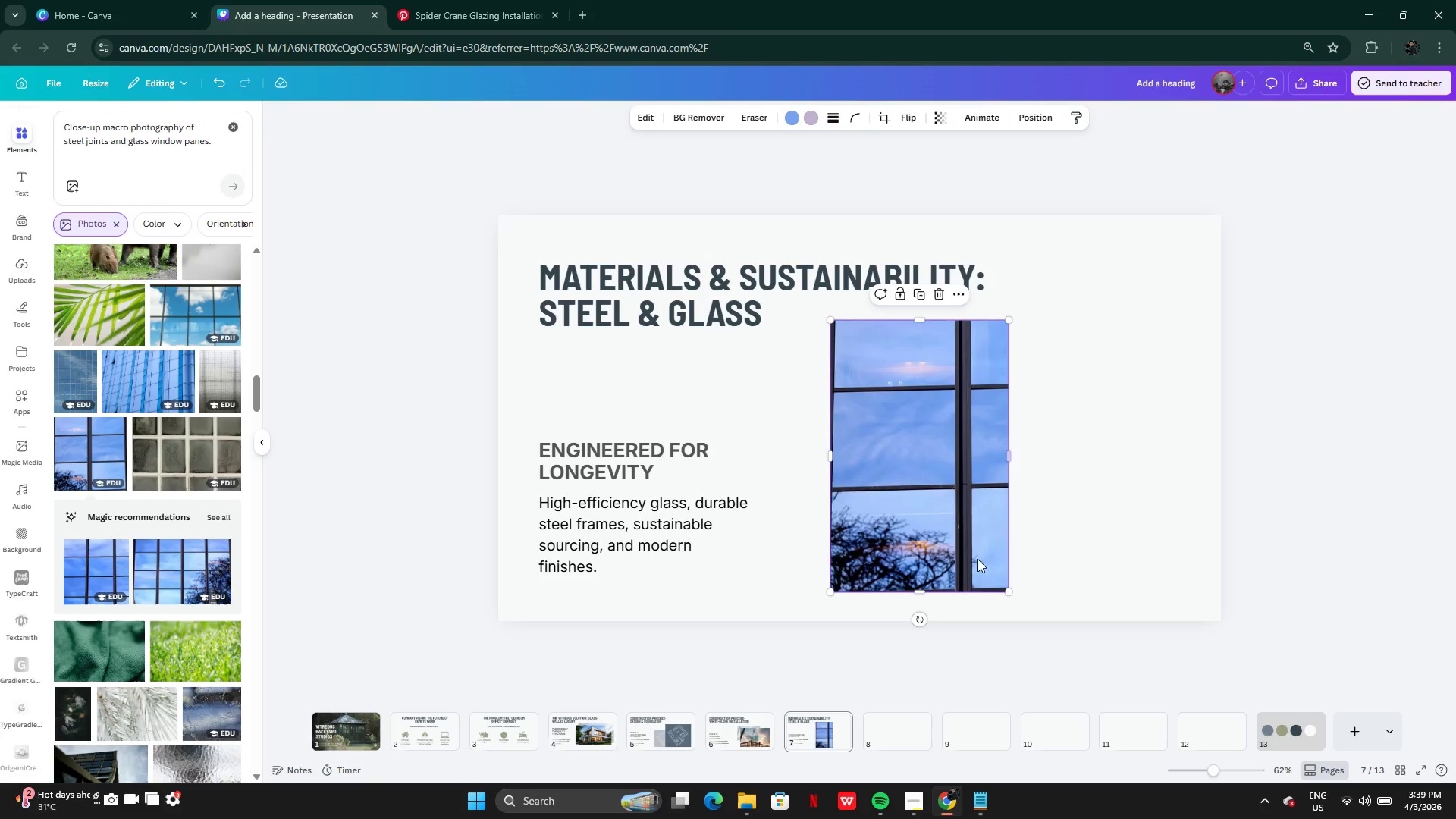 
left_click_drag(start_coordinate=[940, 517], to_coordinate=[1096, 511])
 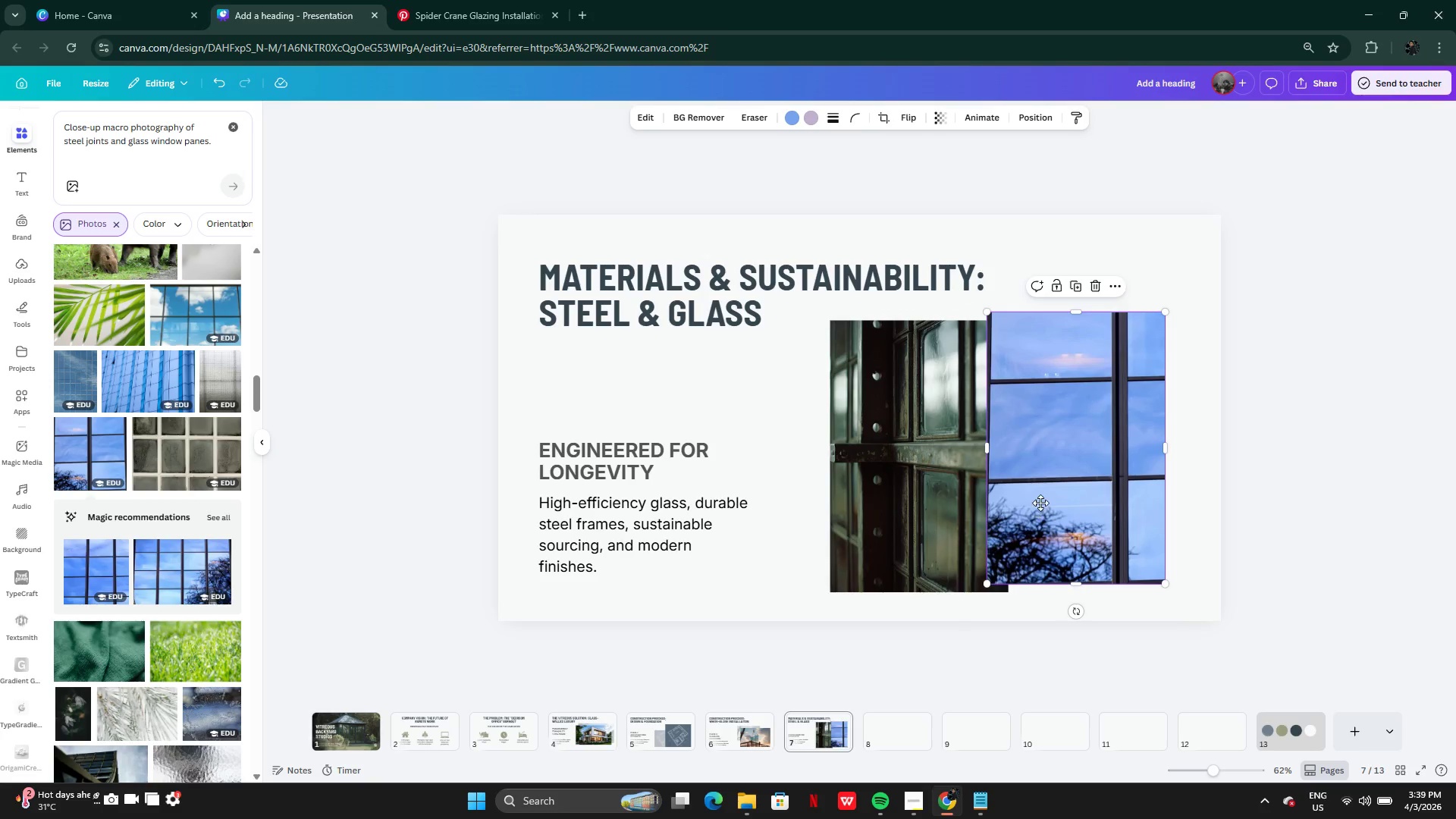 
left_click_drag(start_coordinate=[1034, 502], to_coordinate=[1067, 511])
 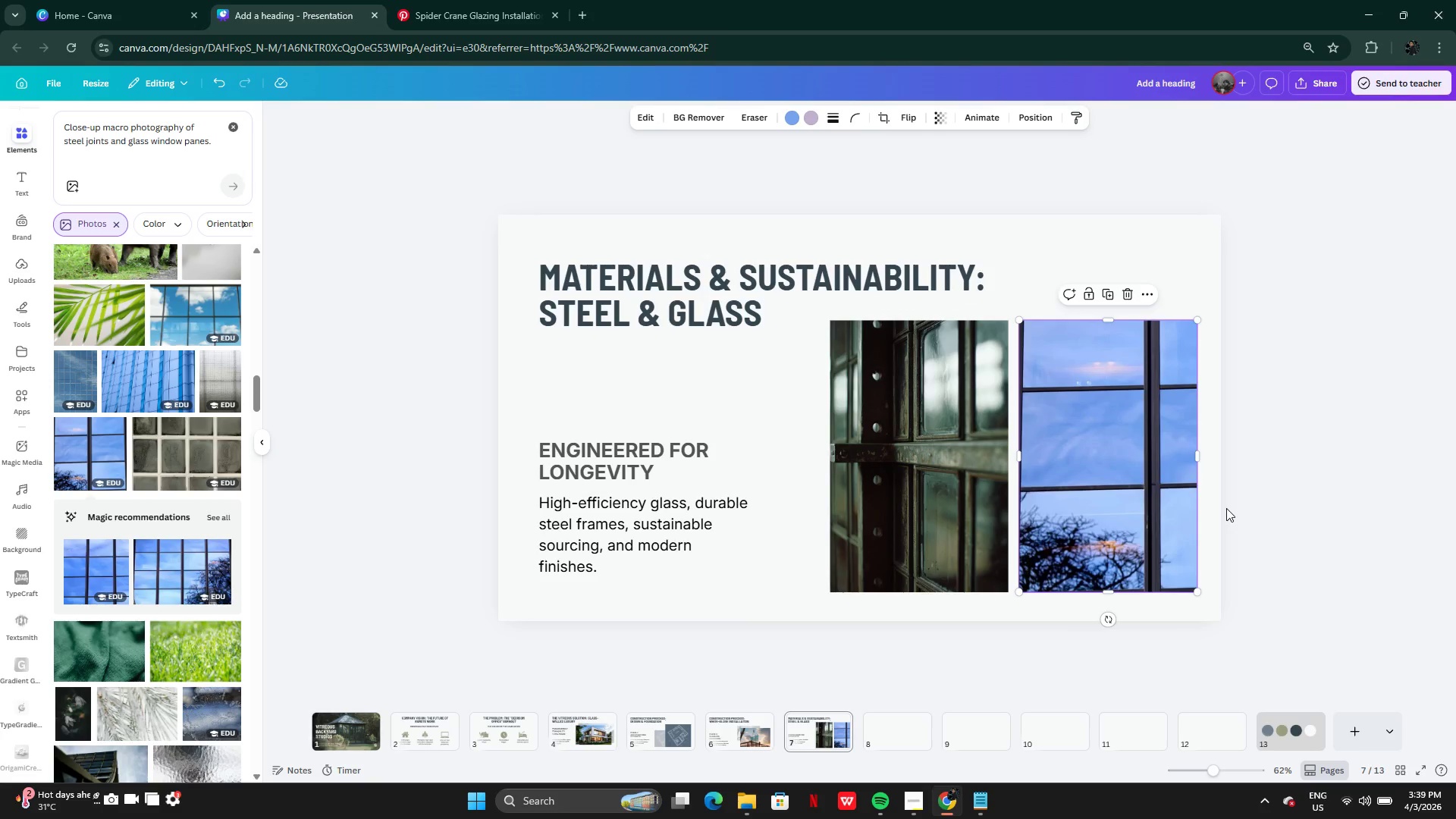 
left_click([1226, 508])
 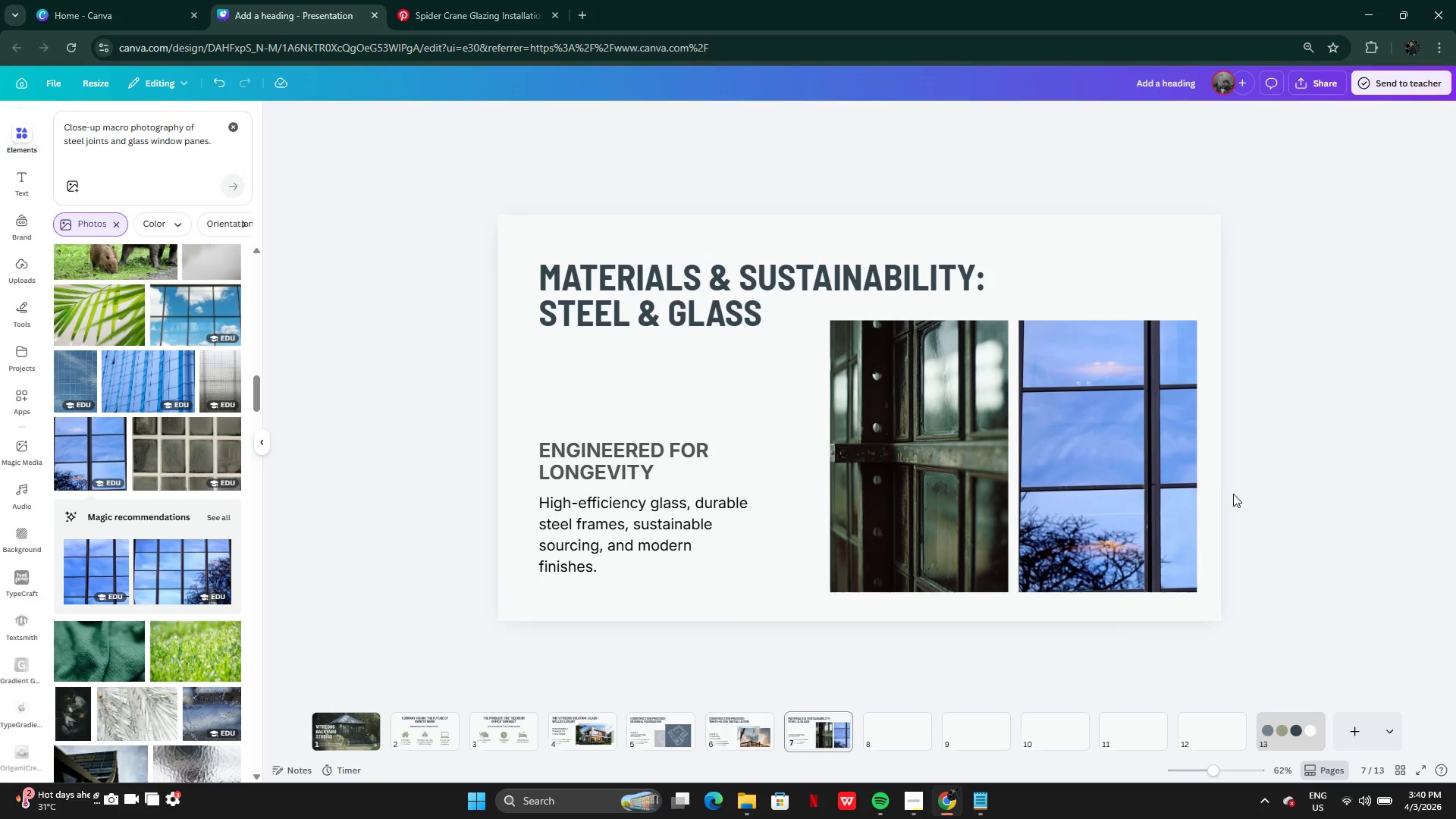 
left_click_drag(start_coordinate=[1233, 494], to_coordinate=[933, 472])
 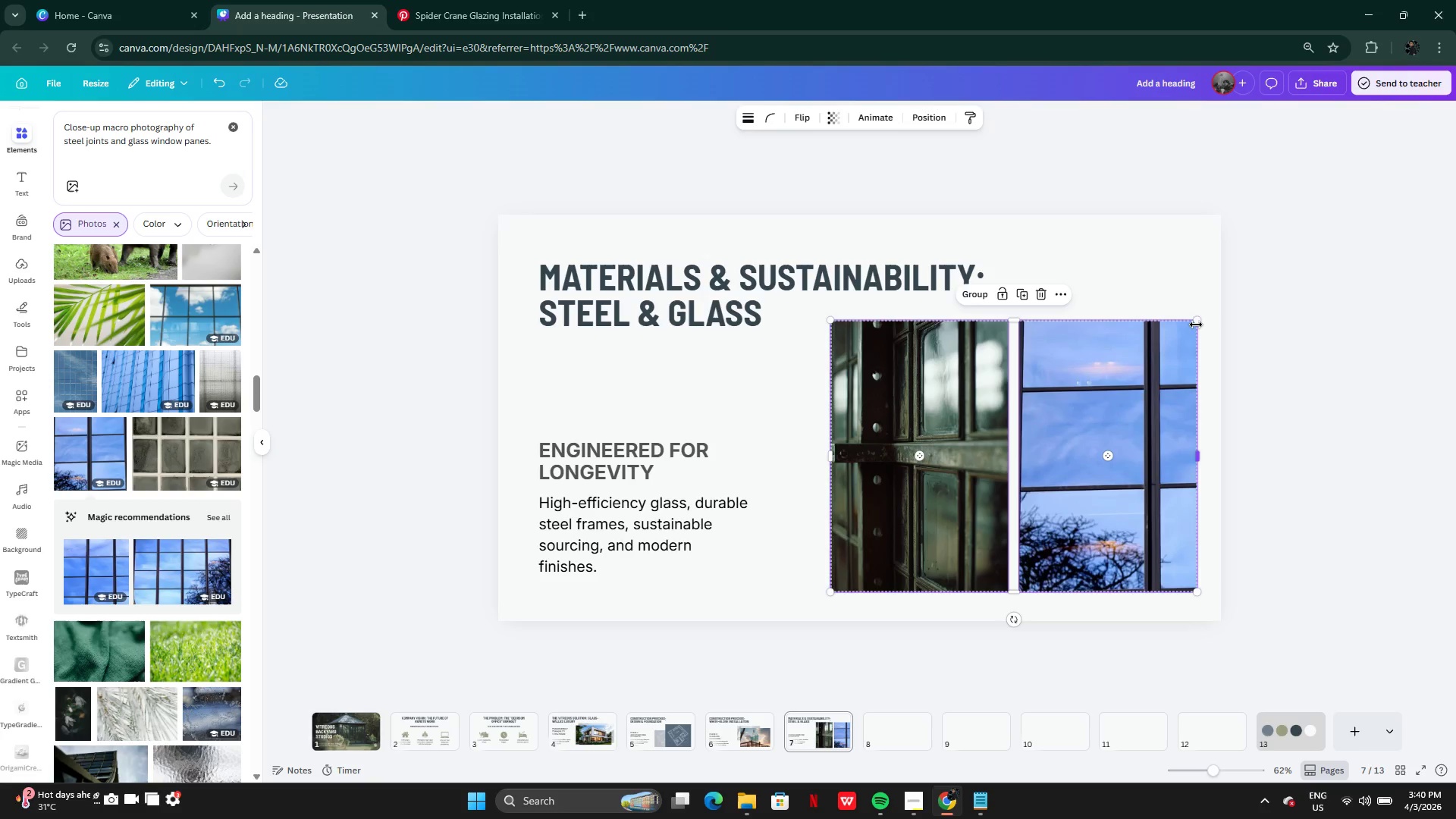 
left_click_drag(start_coordinate=[1197, 321], to_coordinate=[1166, 321])
 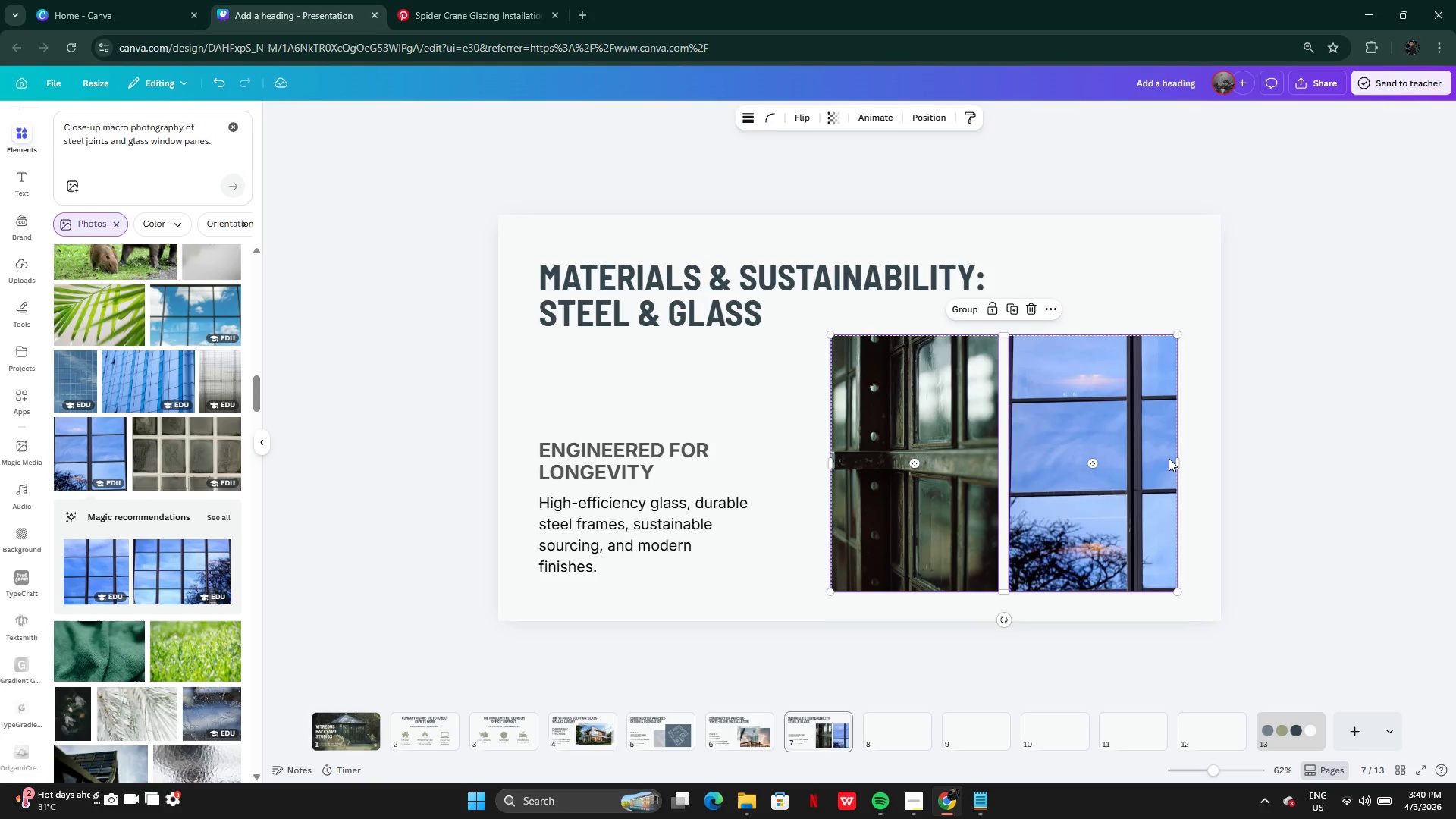 
left_click_drag(start_coordinate=[1179, 463], to_coordinate=[1156, 459])
 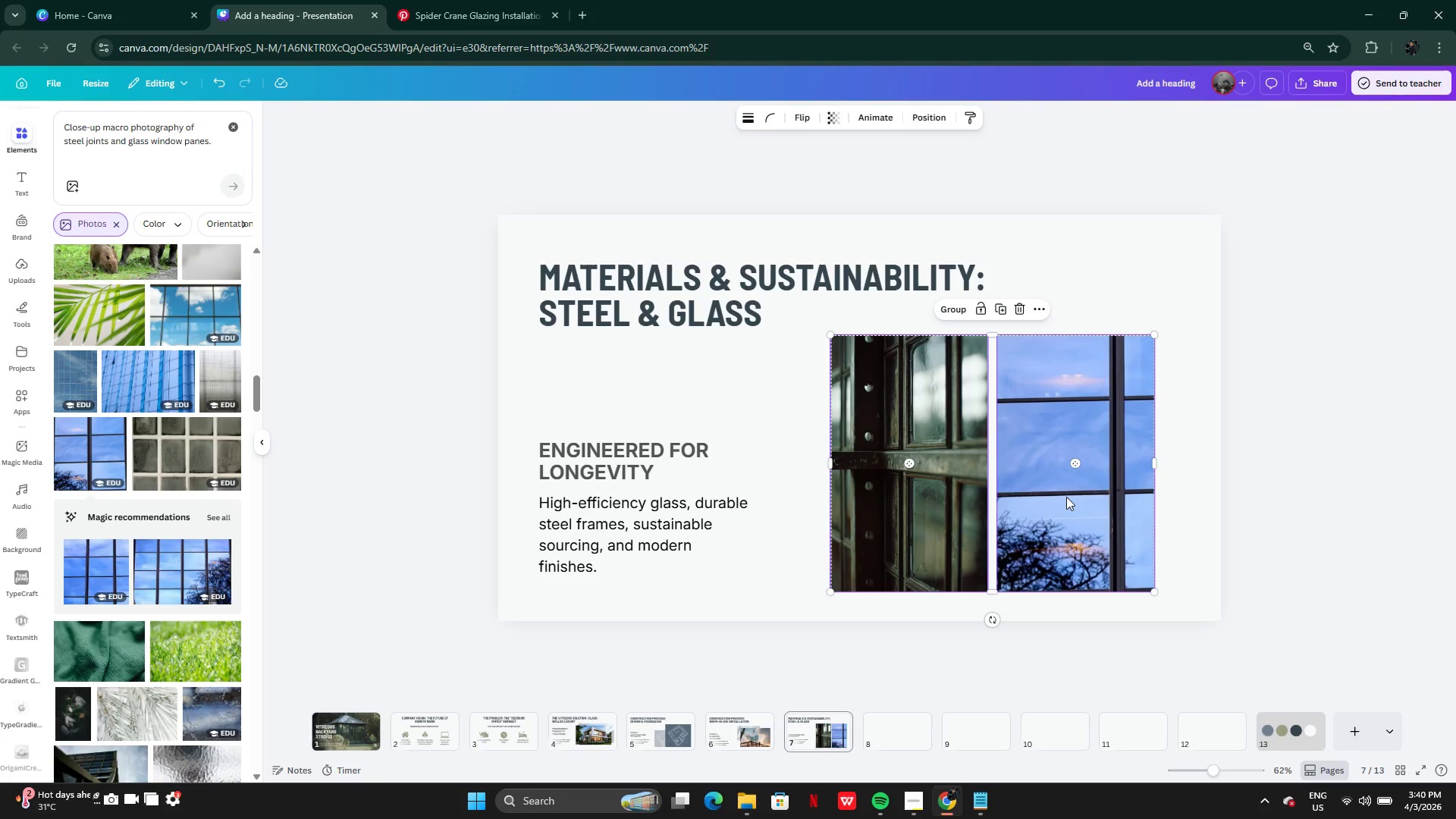 
left_click_drag(start_coordinate=[1066, 497], to_coordinate=[1076, 497])
 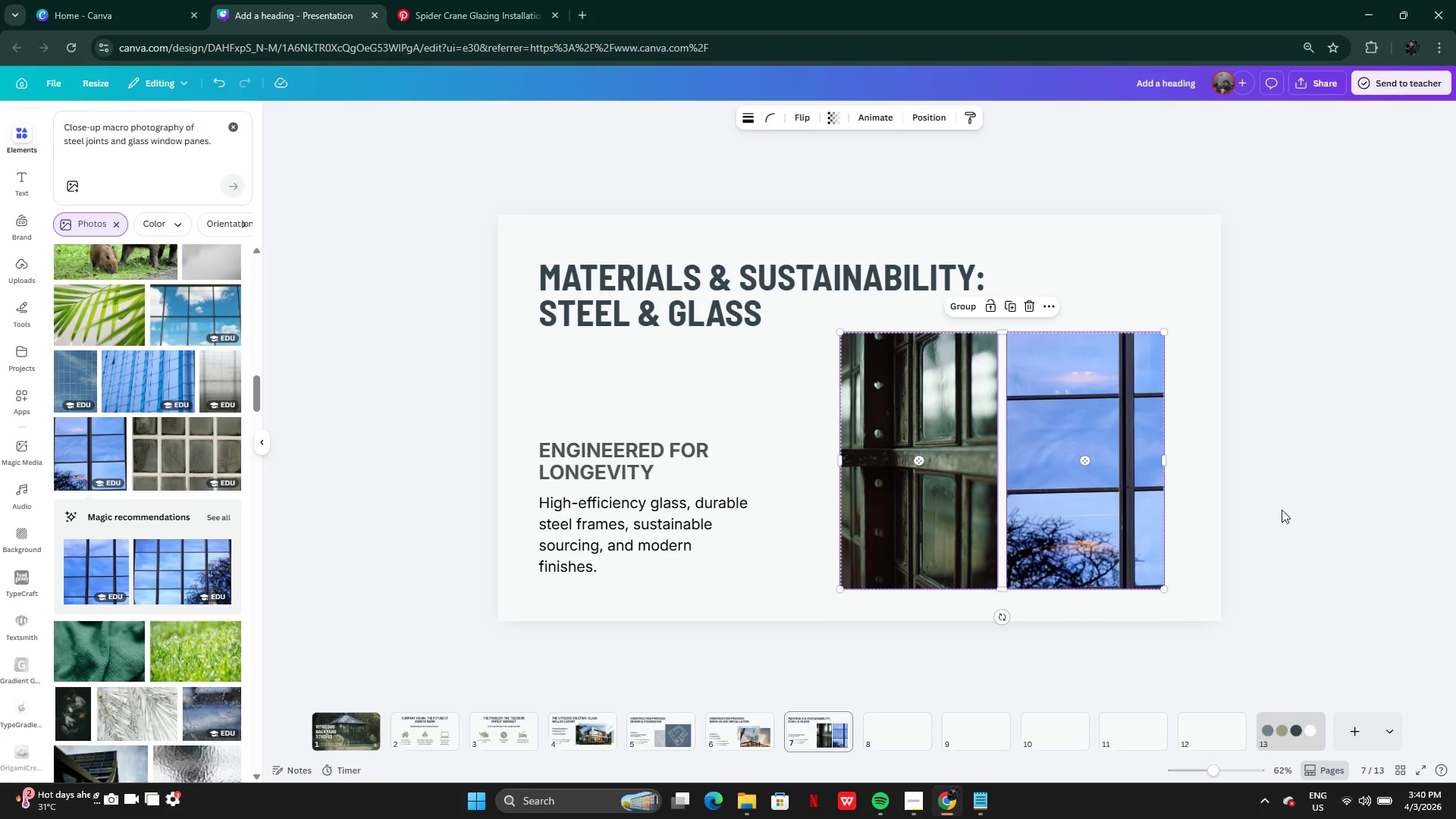 
left_click([1282, 510])
 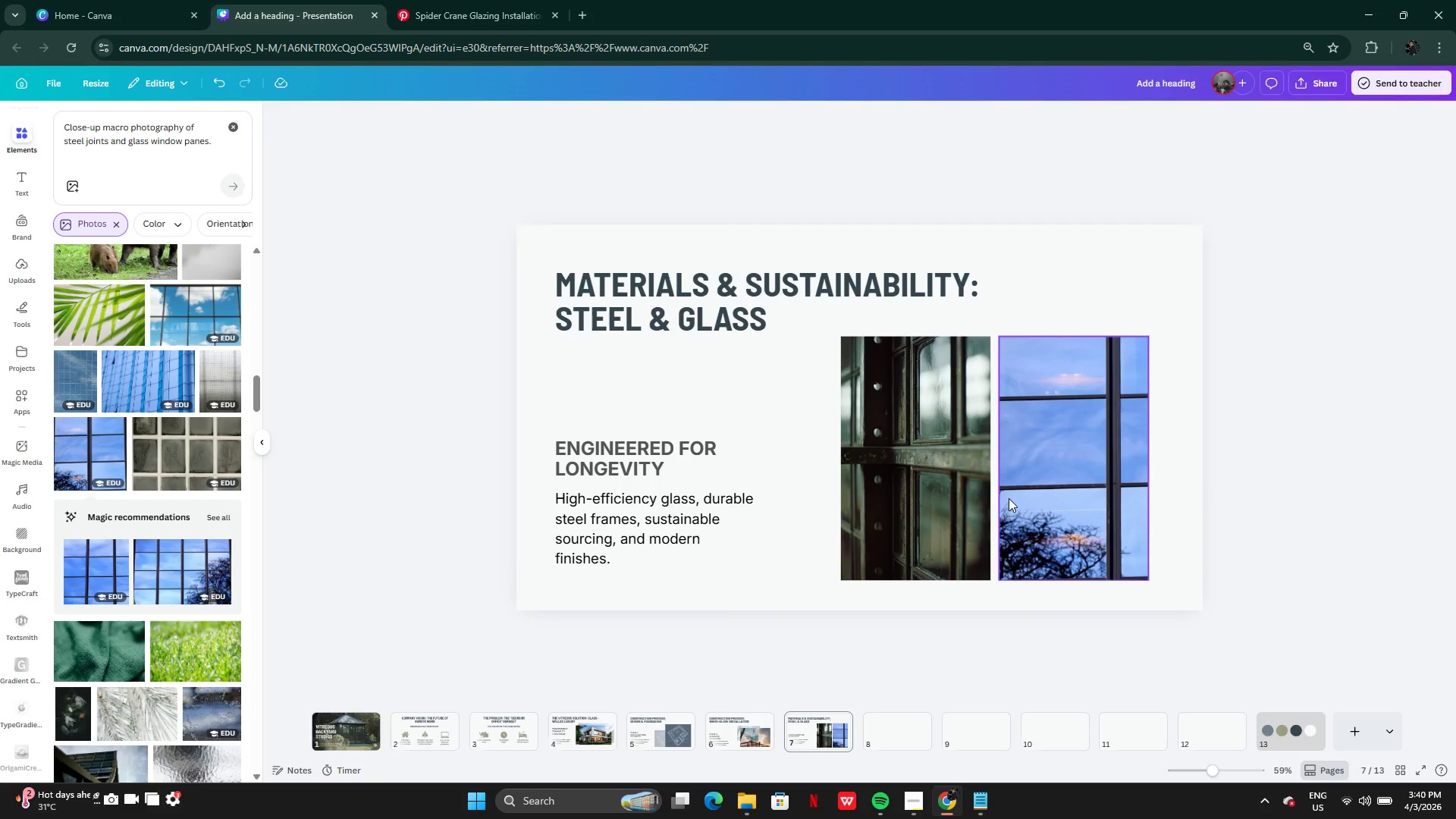 
left_click_drag(start_coordinate=[942, 498], to_coordinate=[940, 491])
 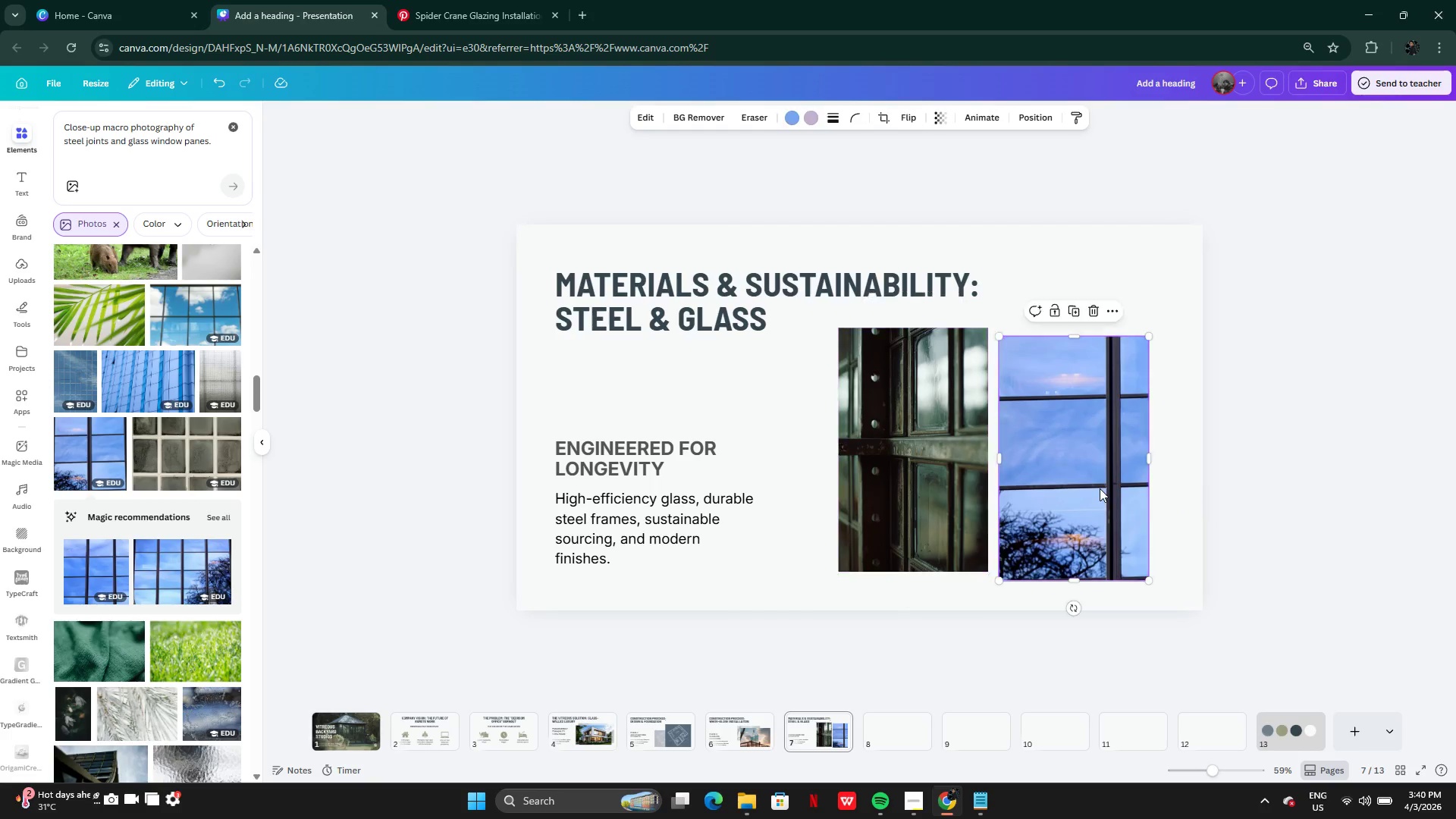 
left_click_drag(start_coordinate=[1100, 488], to_coordinate=[1096, 485])
 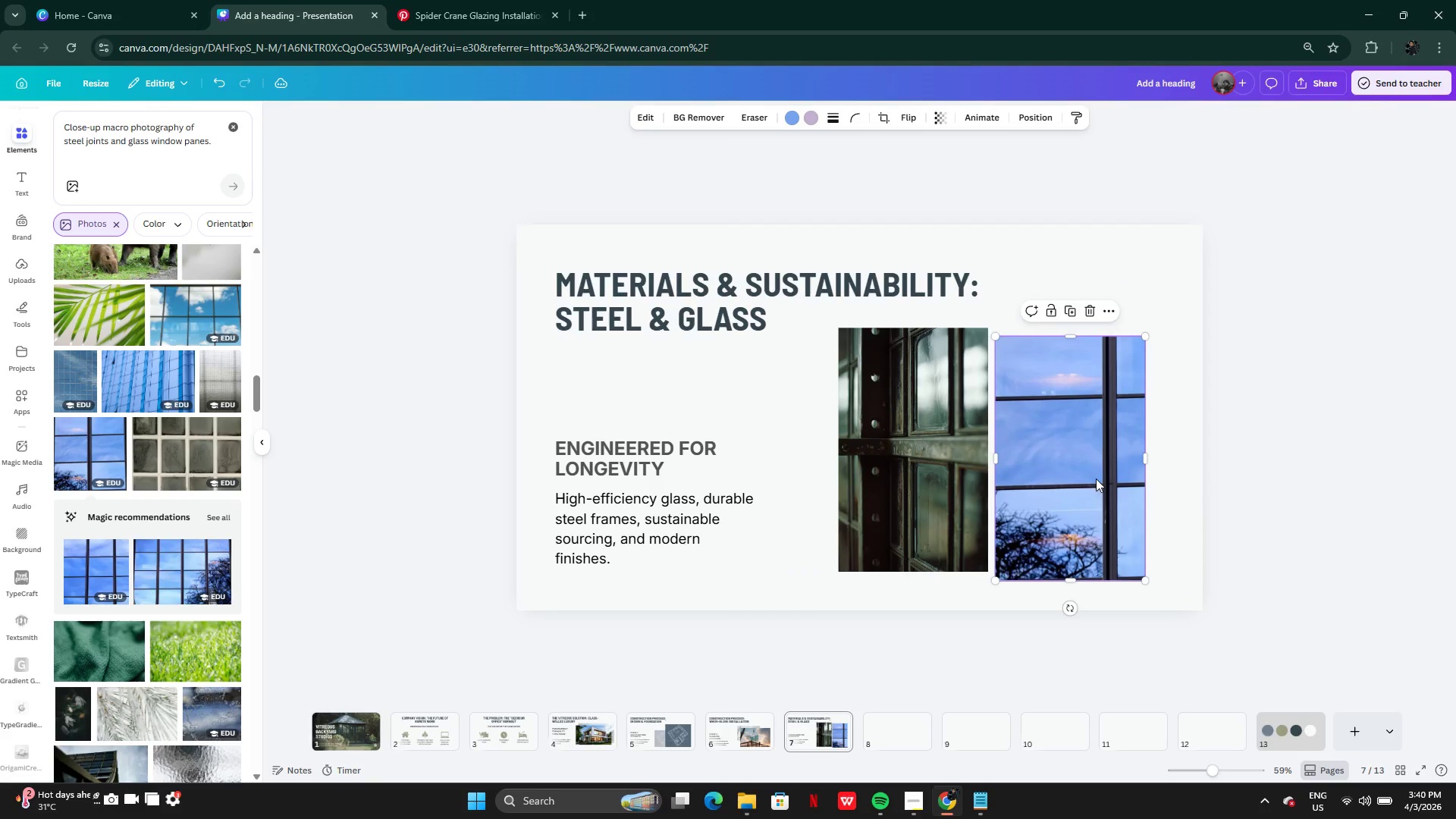 
left_click_drag(start_coordinate=[1096, 479], to_coordinate=[1096, 472])
 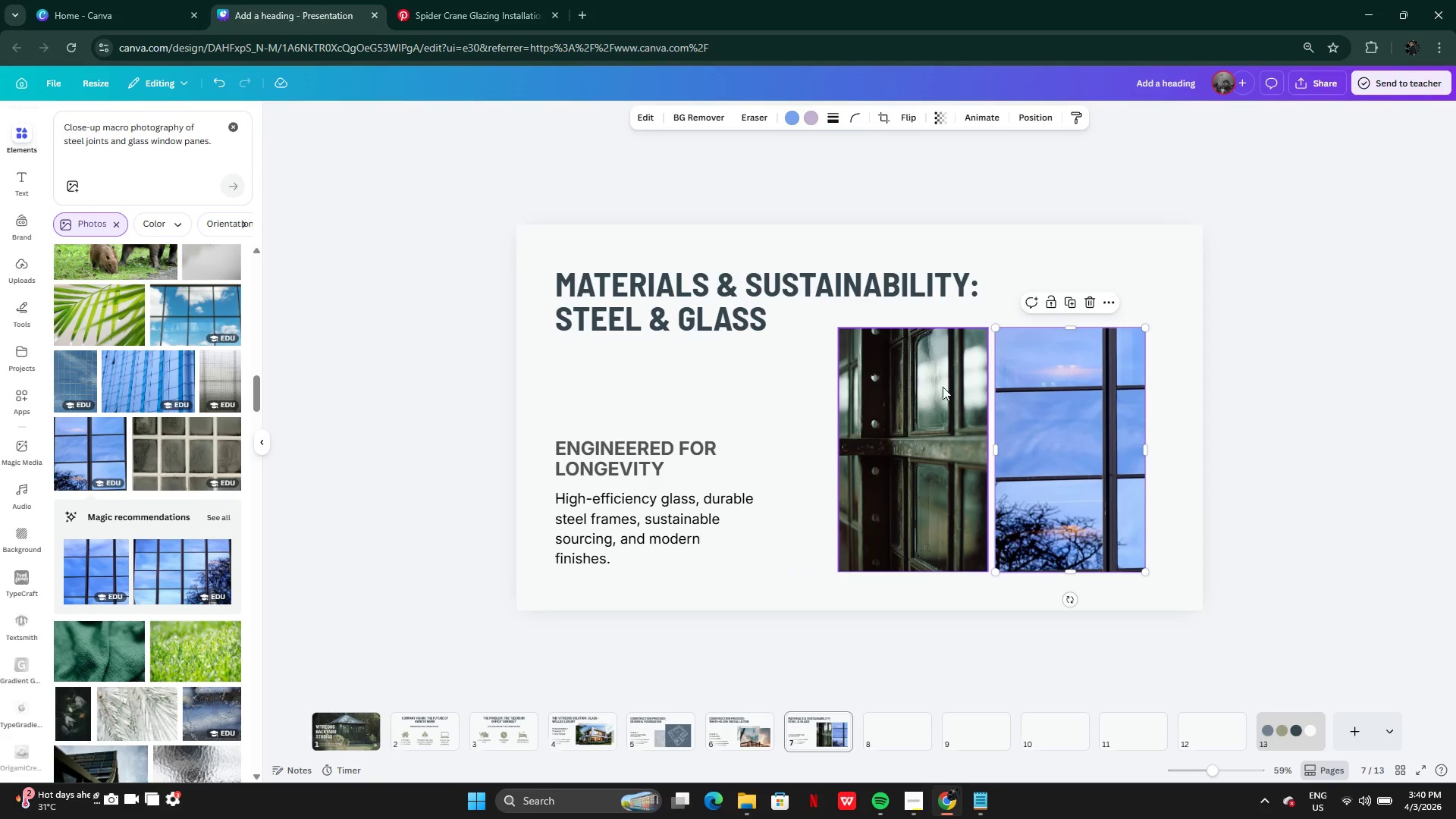 
hold_key(key=ShiftLeft, duration=0.44)
left_click([934, 389])
 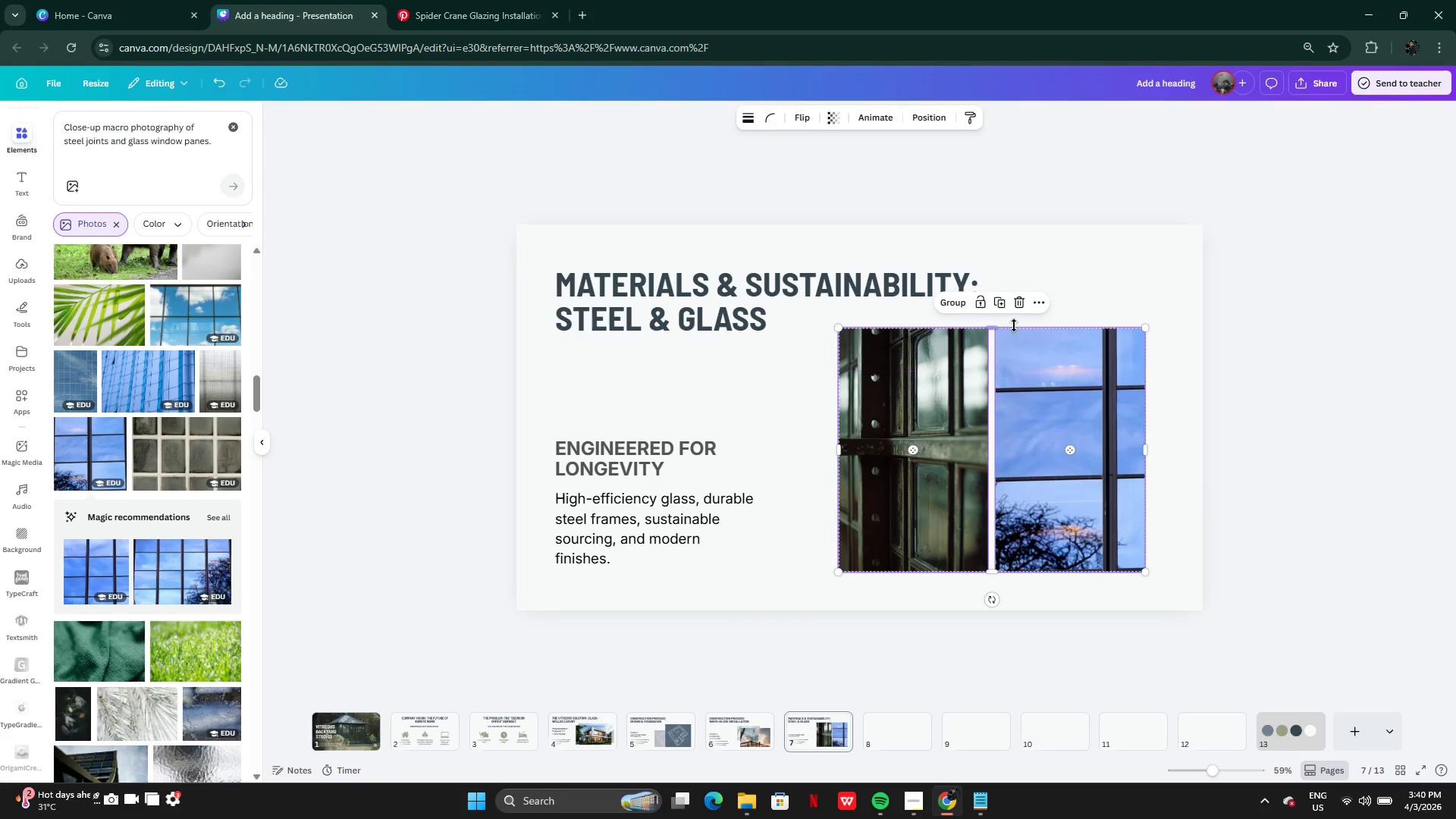 
left_click_drag(start_coordinate=[1003, 325], to_coordinate=[1003, 339])
 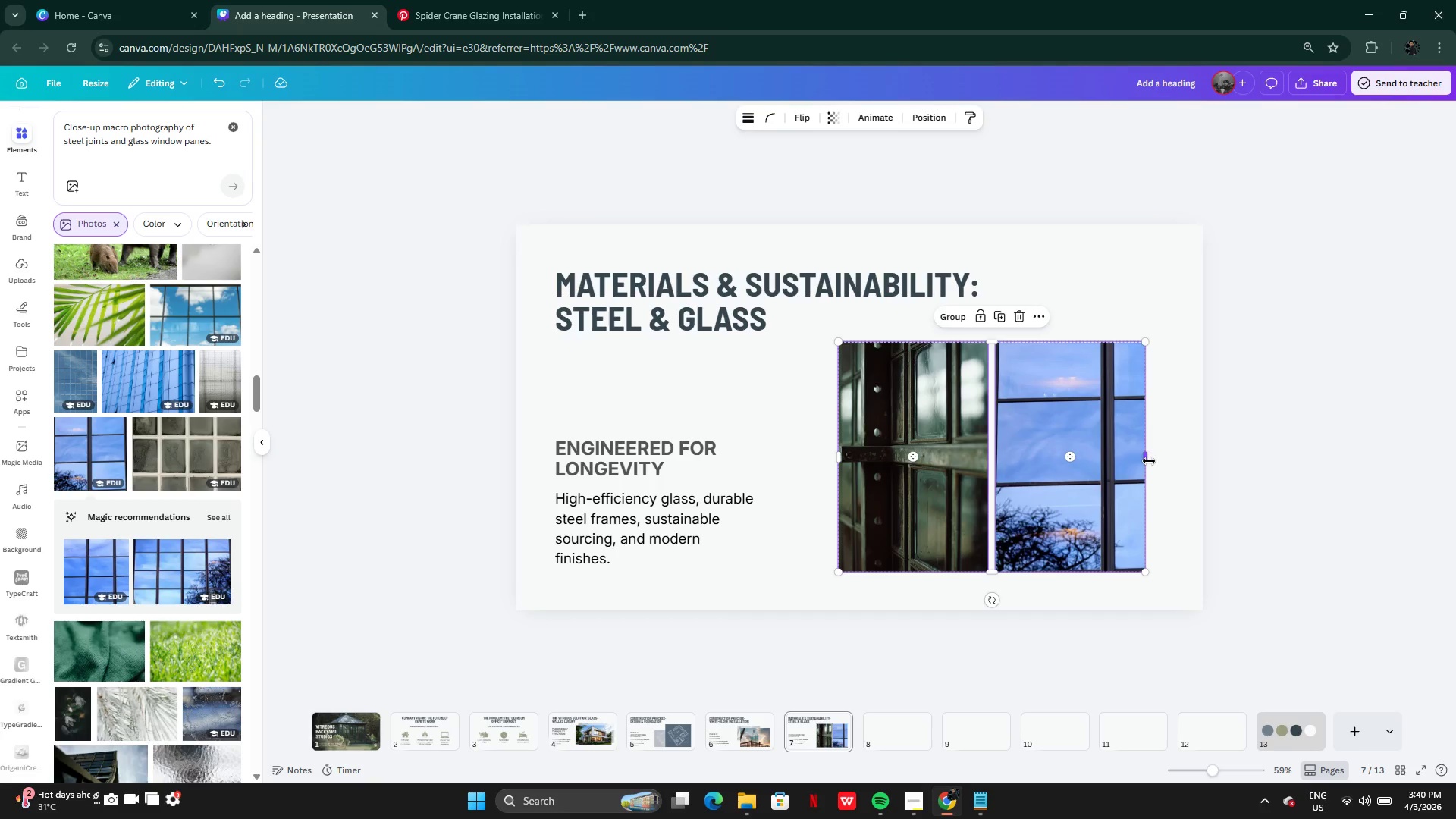 
left_click_drag(start_coordinate=[1149, 461], to_coordinate=[1144, 461])
 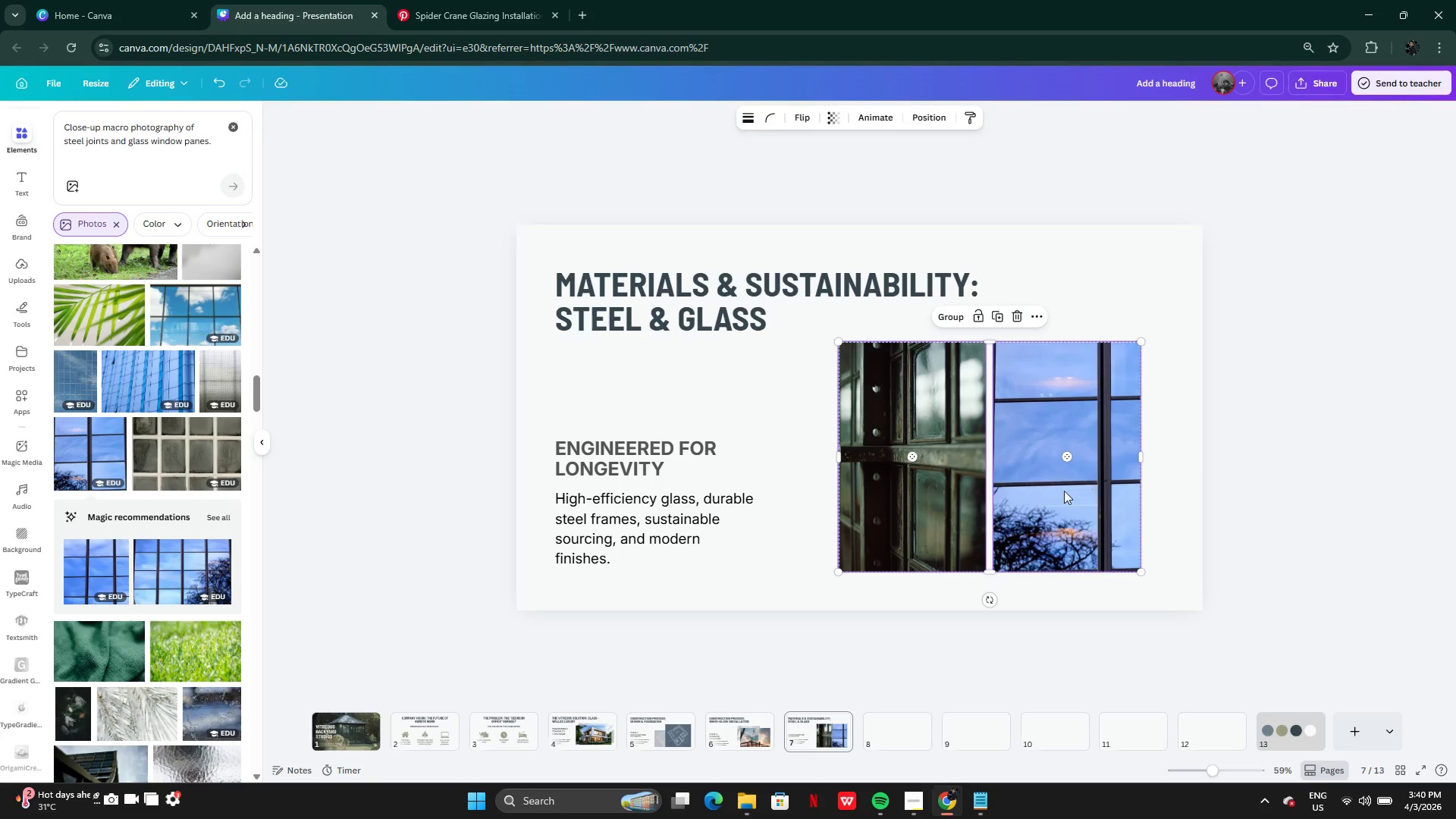 
left_click_drag(start_coordinate=[1063, 491], to_coordinate=[1088, 492])
 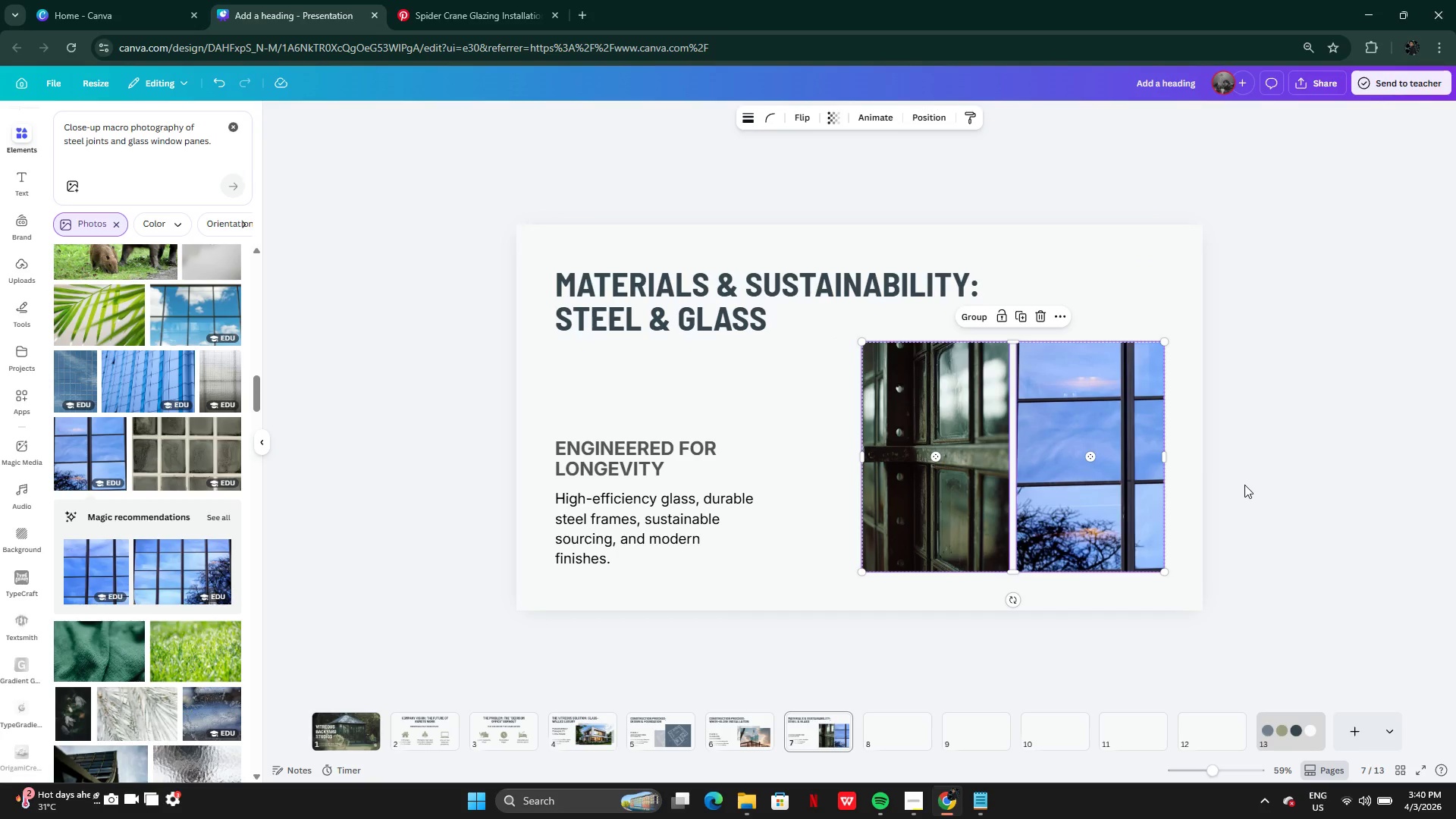 
left_click([1244, 485])
 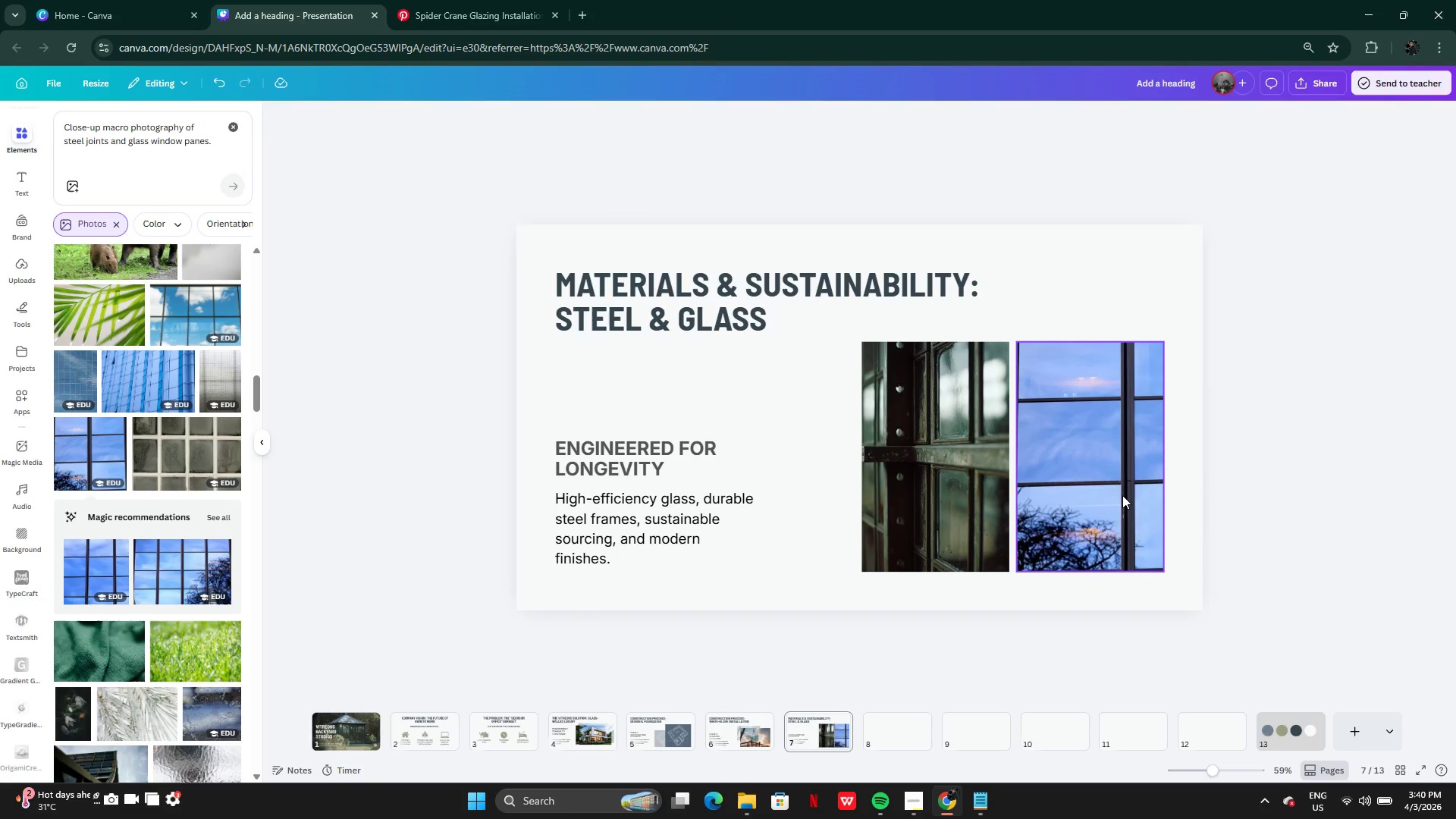 
left_click([1122, 495])
 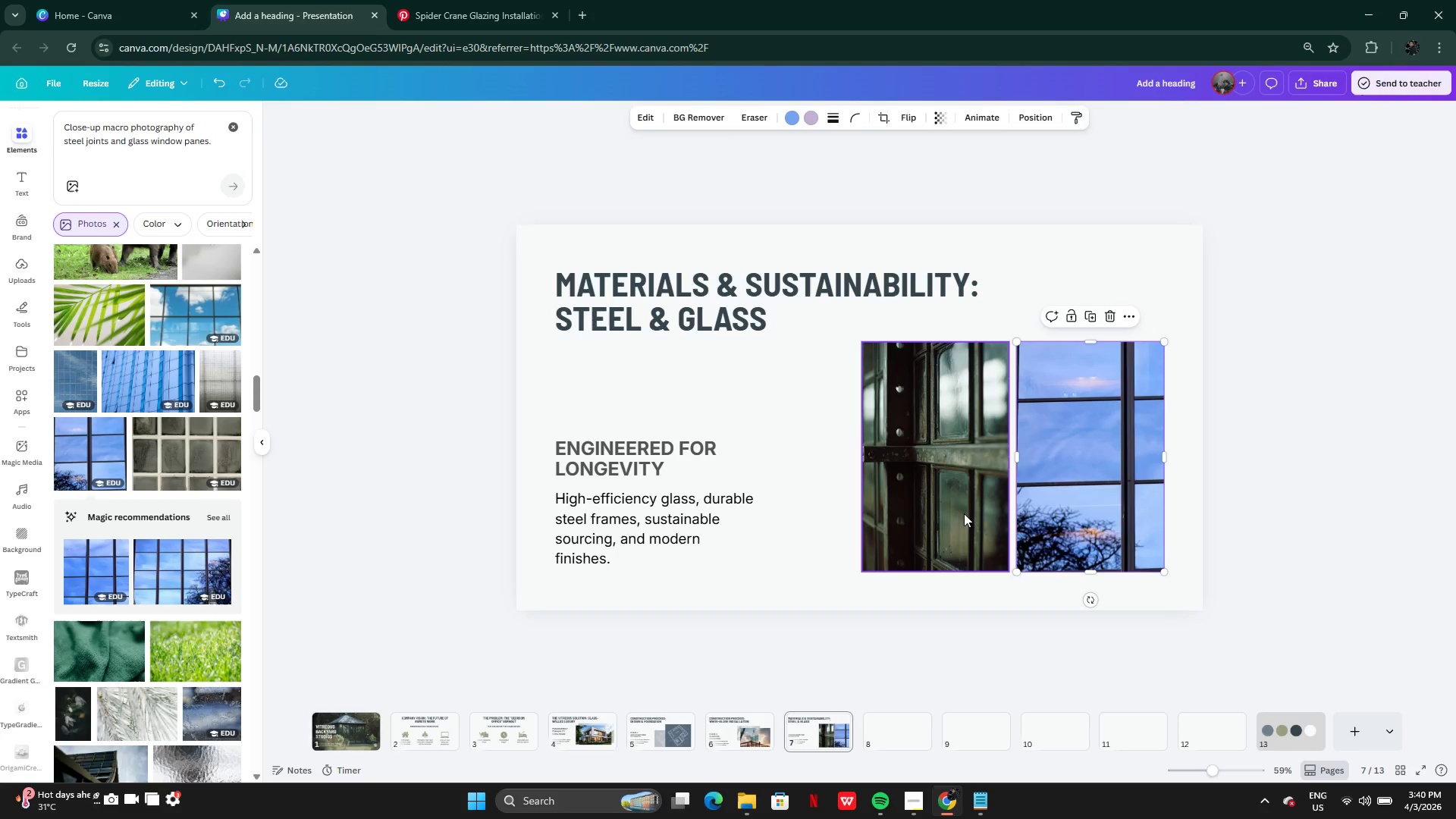 
hold_key(key=ShiftLeft, duration=0.53)
left_click([947, 508])
 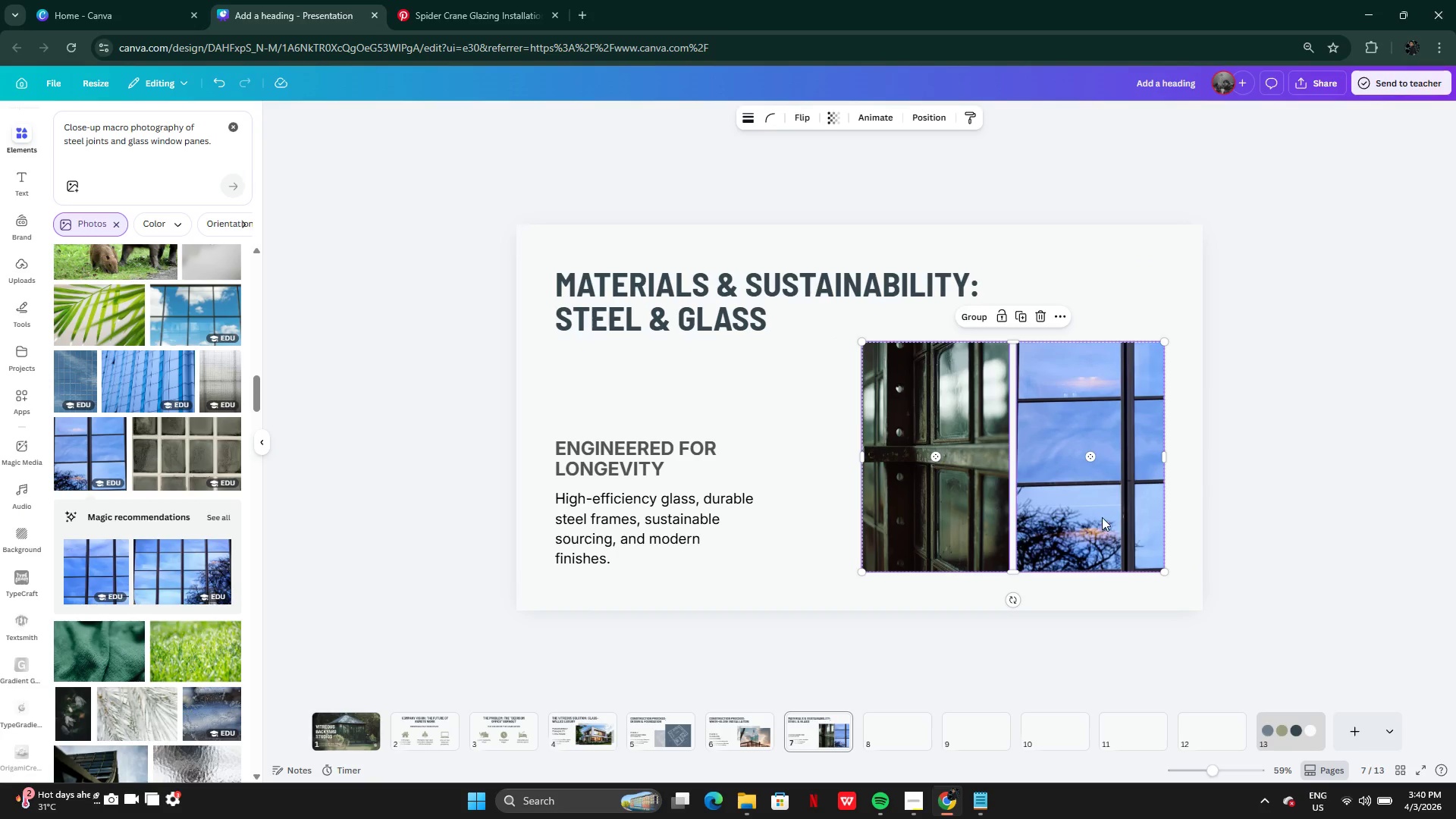 
left_click_drag(start_coordinate=[1102, 517], to_coordinate=[1087, 513])
 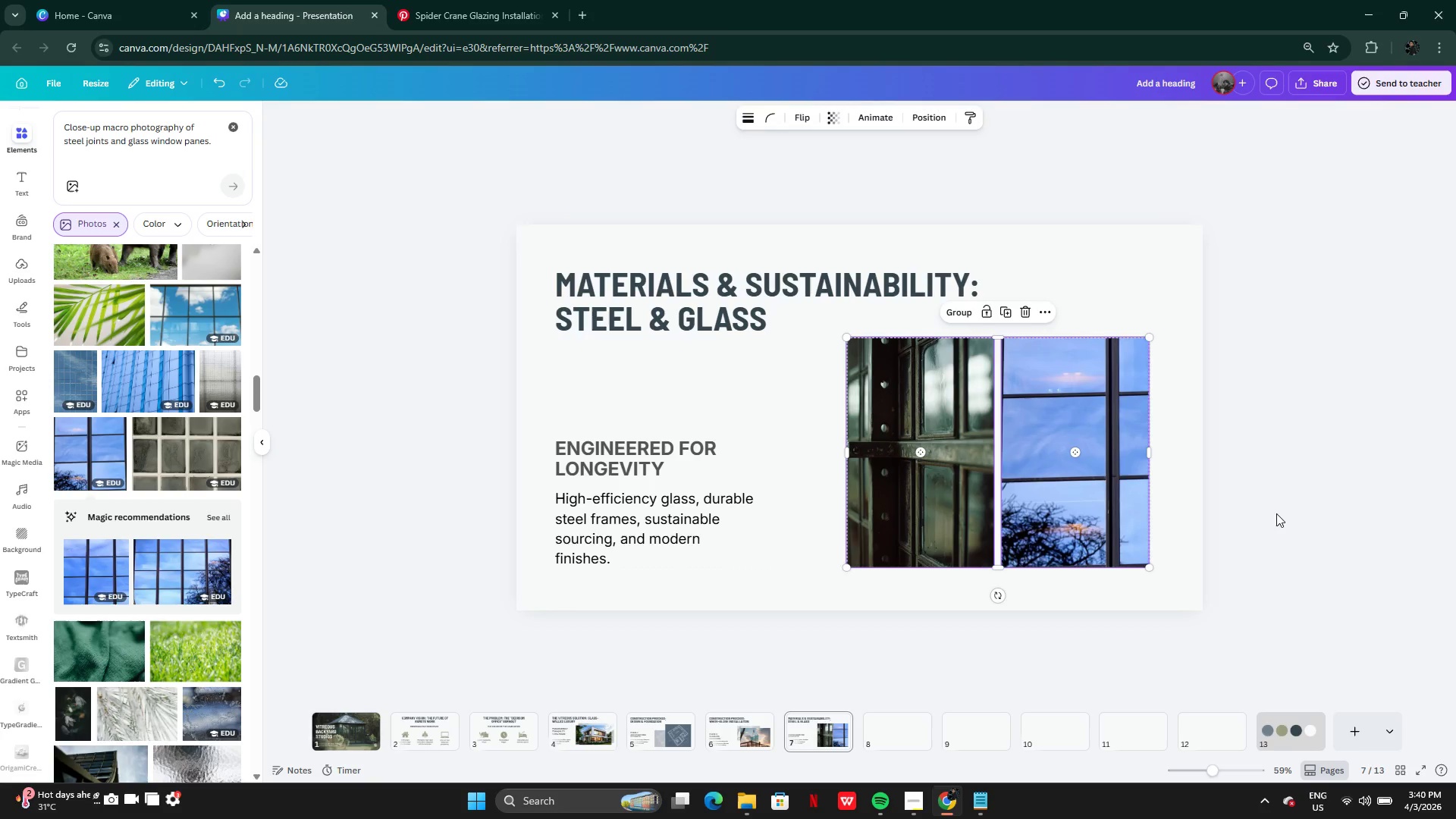 
left_click([1276, 513])
 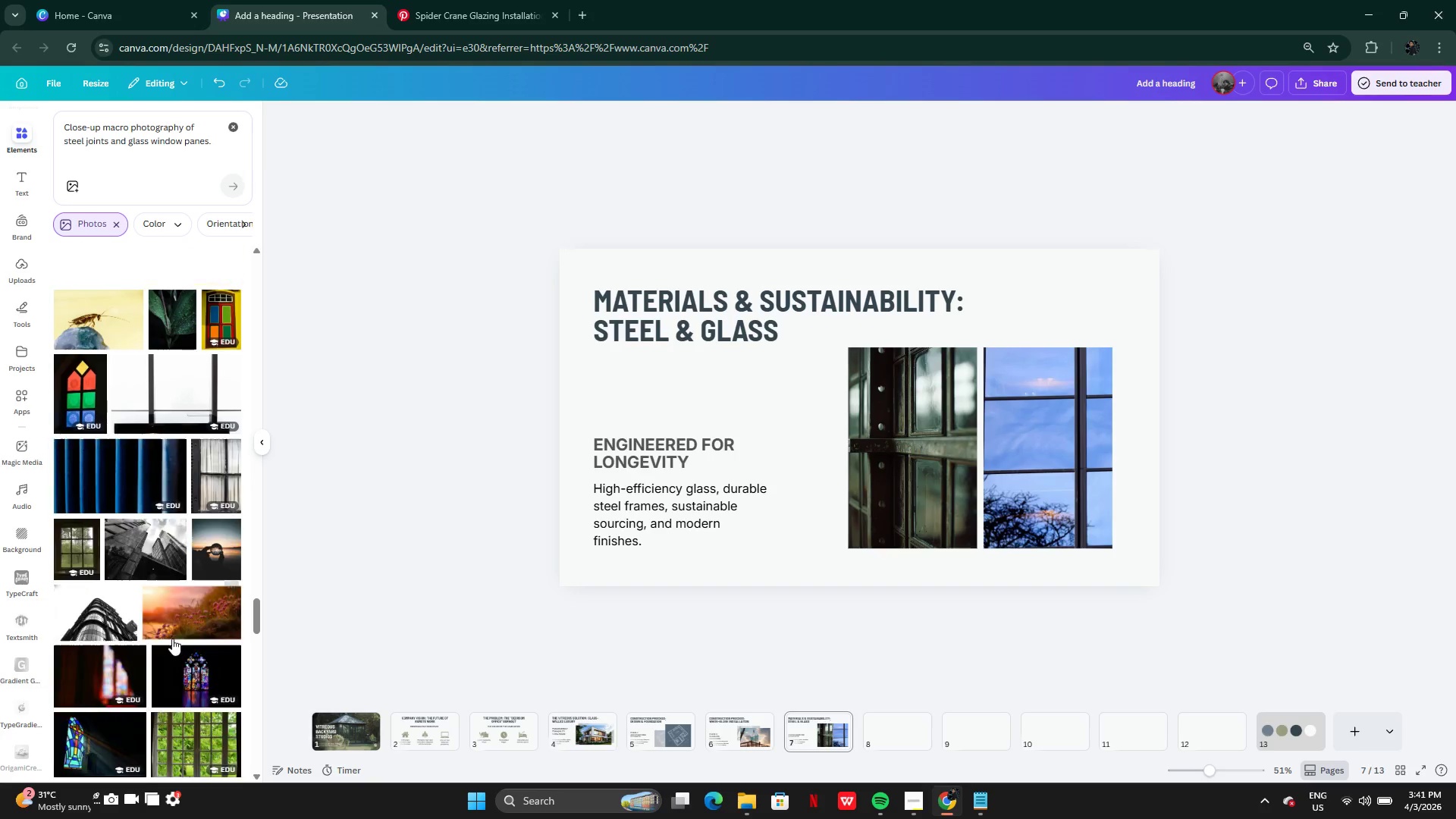 
wait(52.2)
 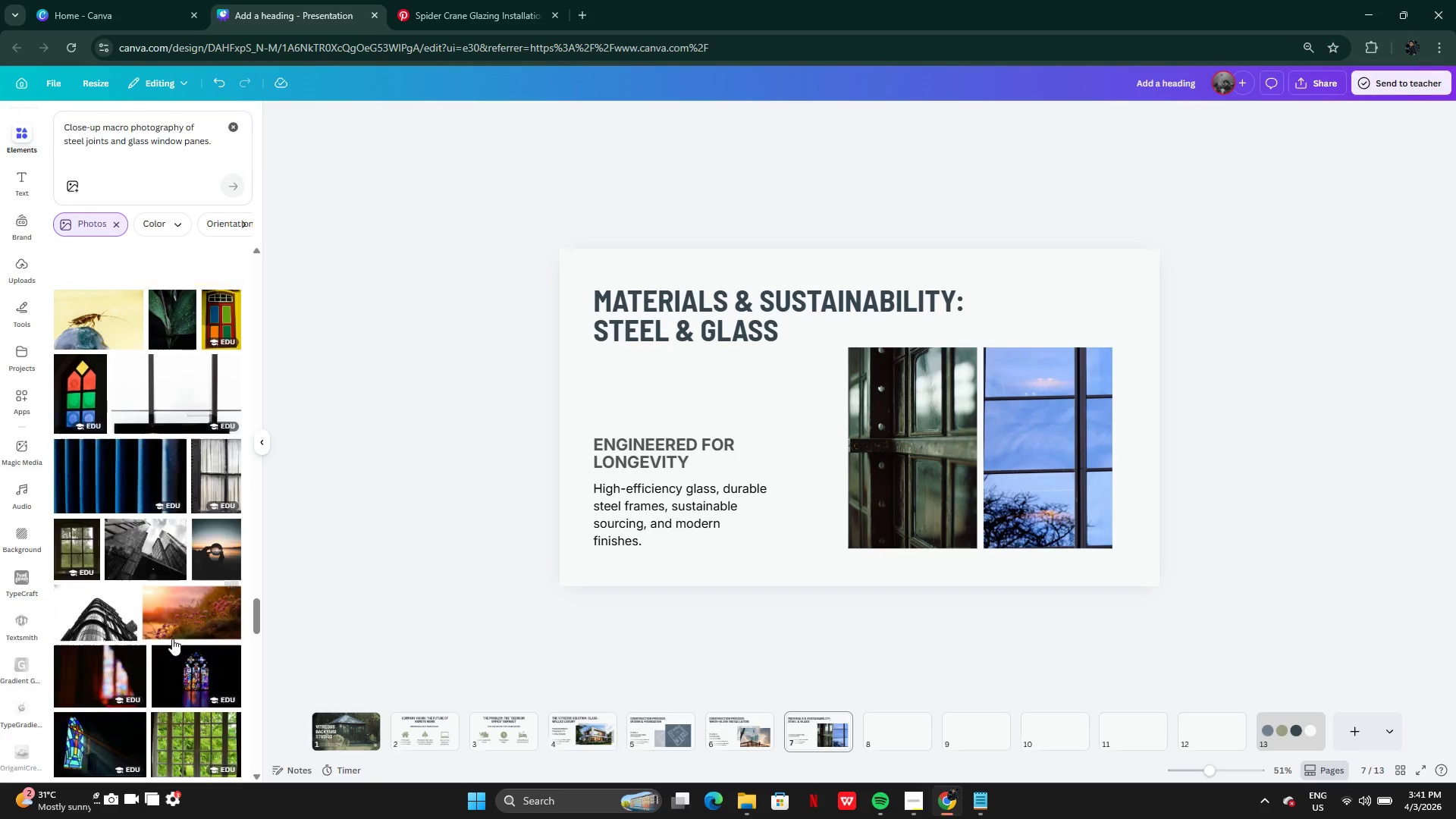 
left_click([116, 505])
 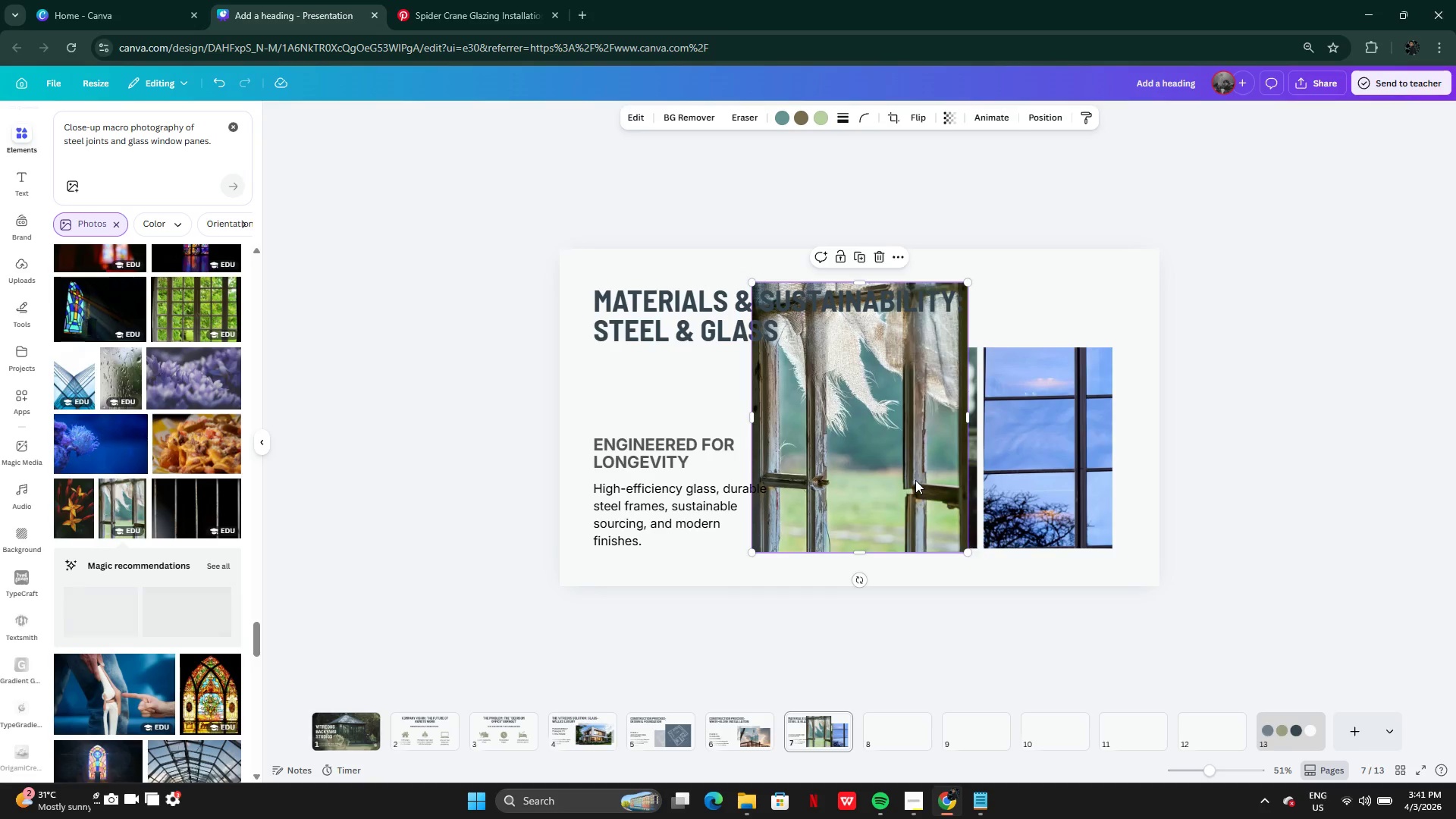 
key(Backspace)
 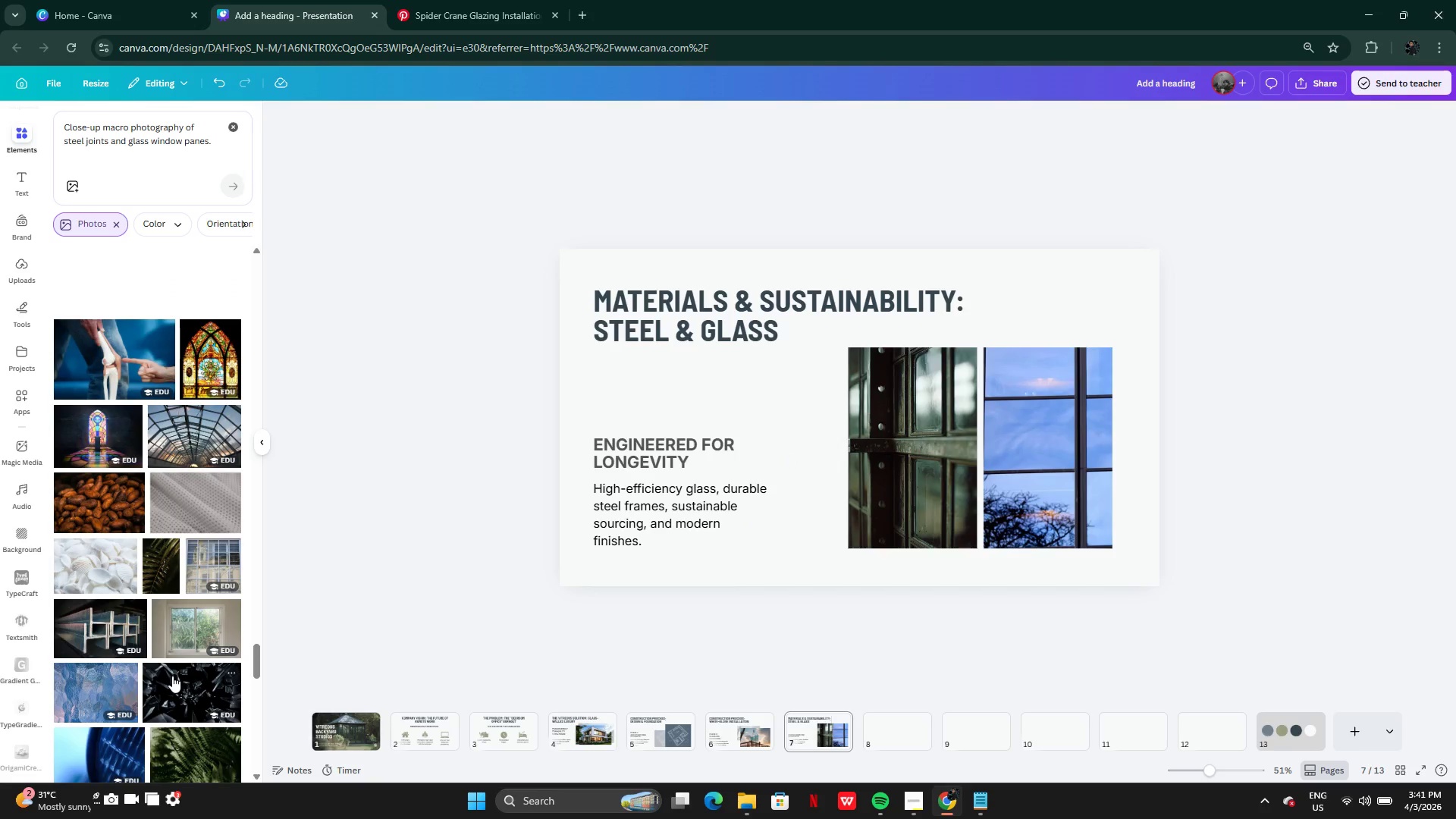 
wait(8.17)
 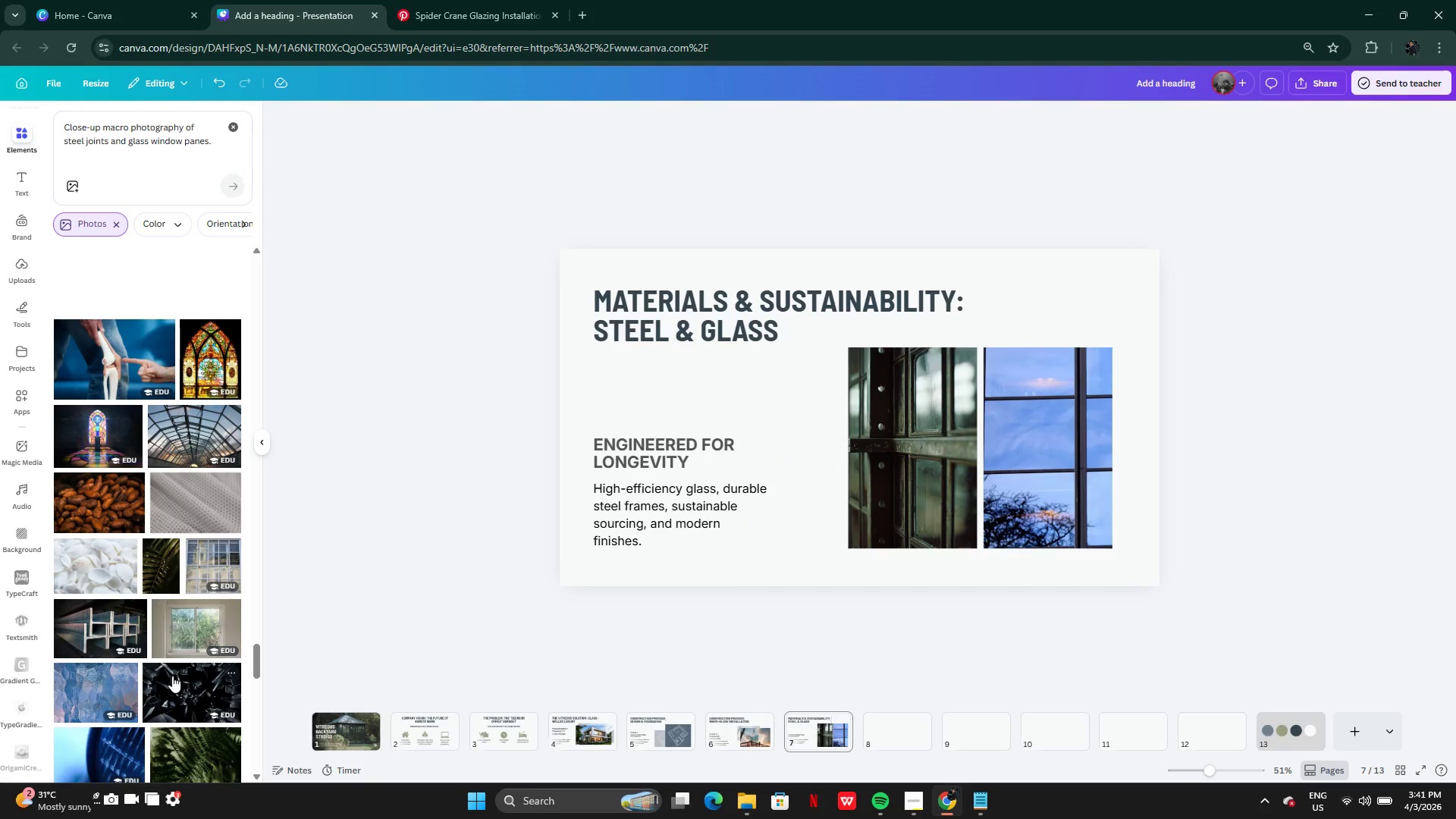 
left_click([111, 472])
 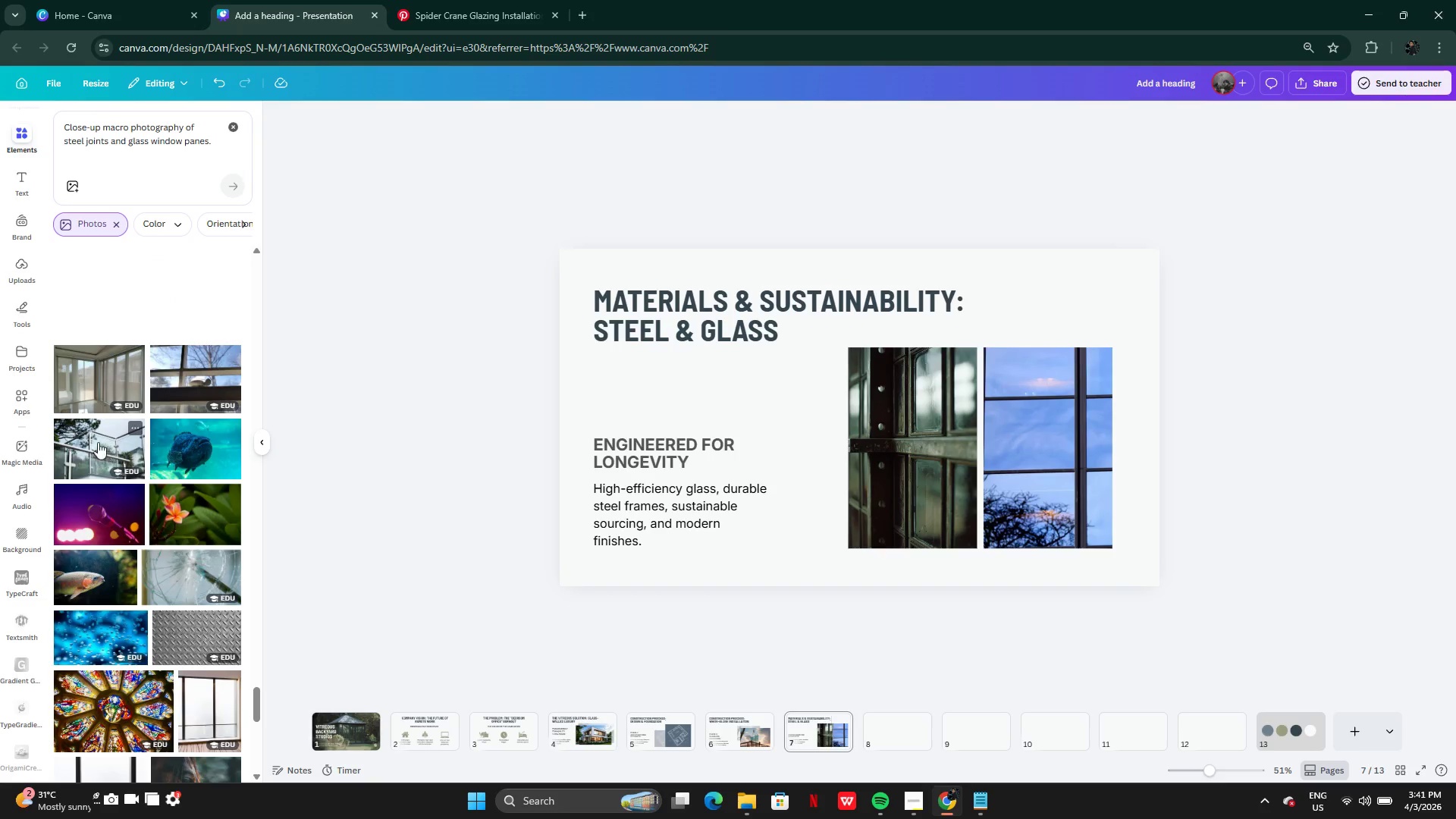 
left_click([93, 438])
 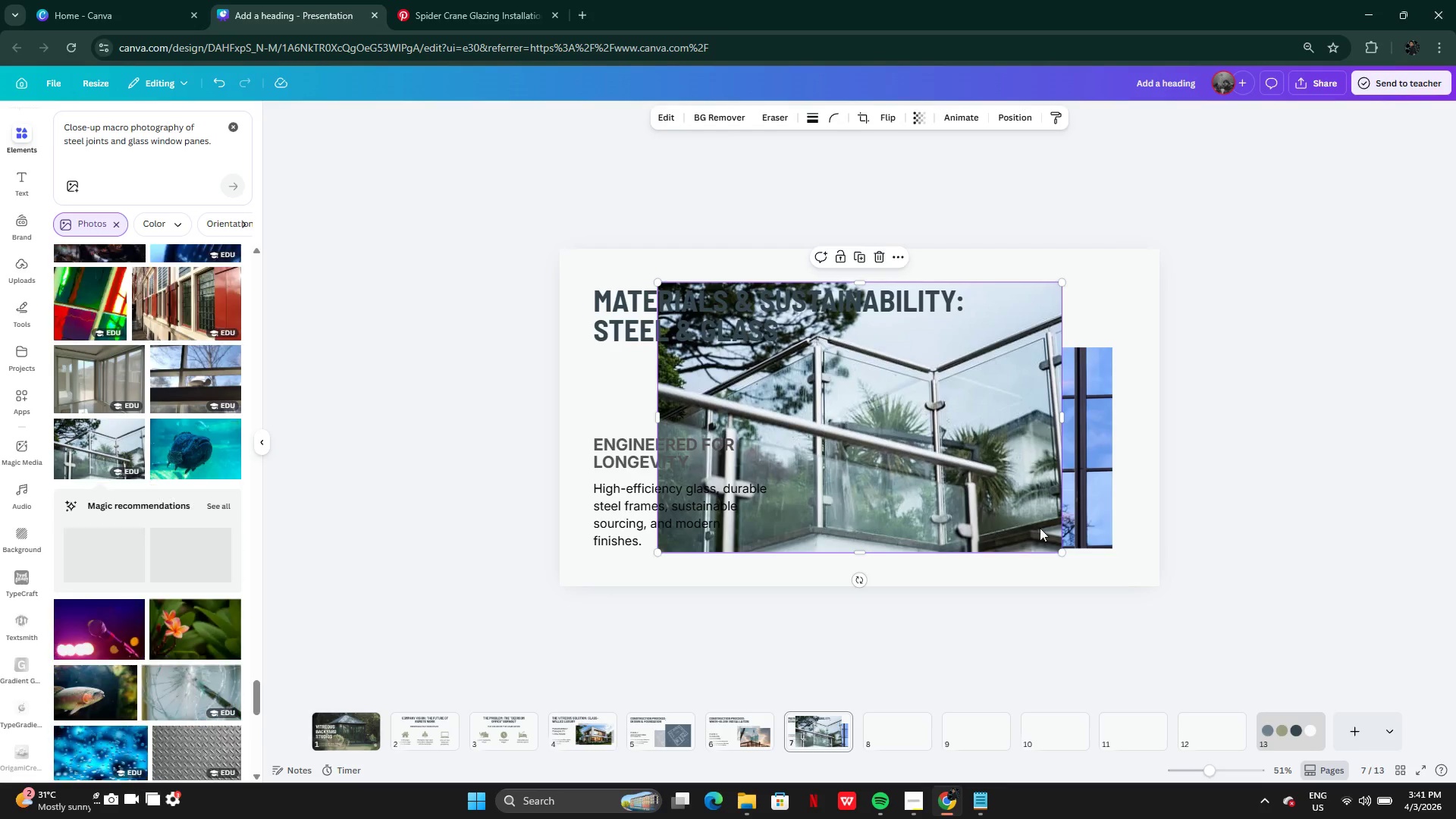 
left_click_drag(start_coordinate=[944, 500], to_coordinate=[830, 509])
 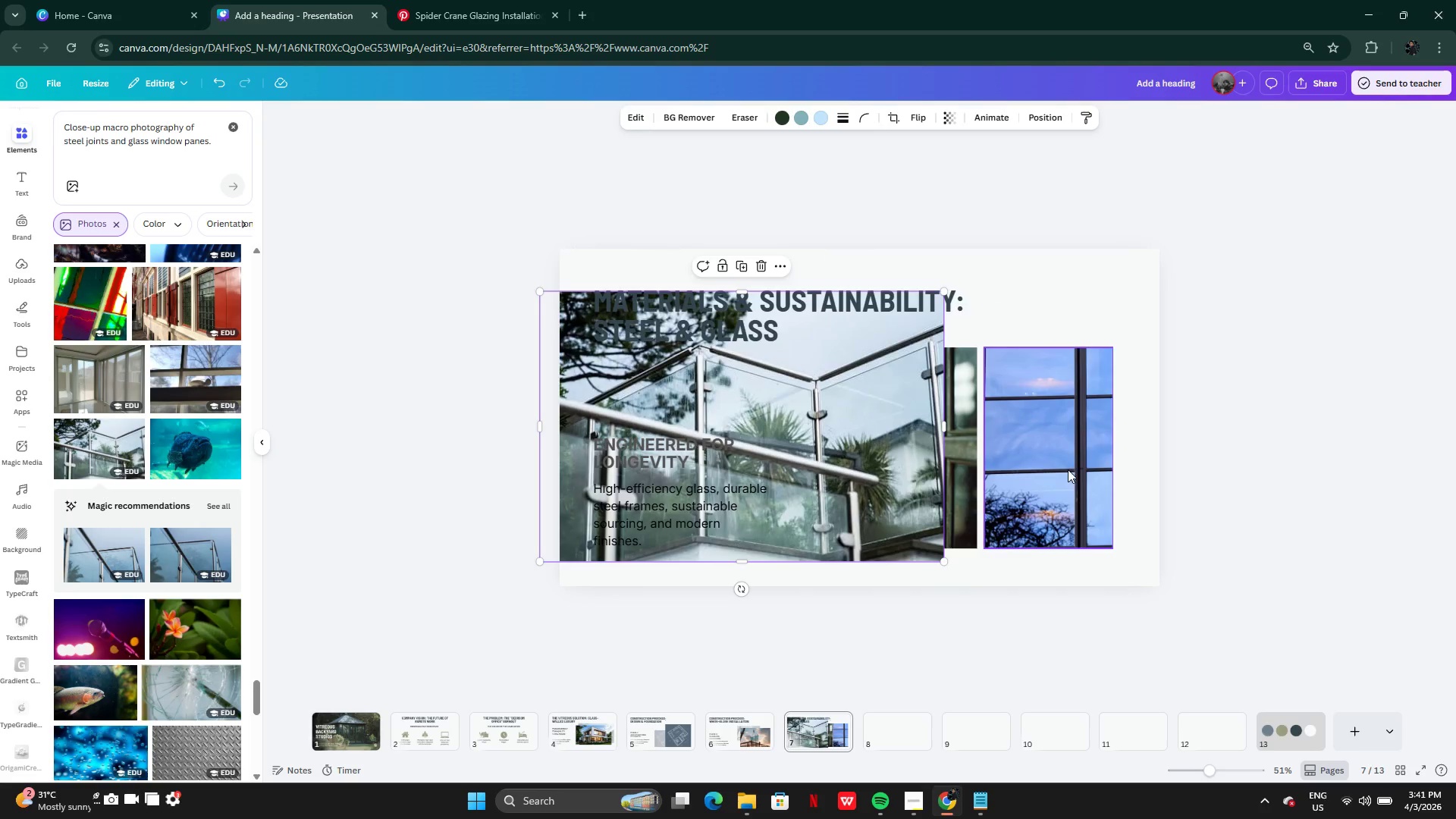 
left_click([1068, 469])
 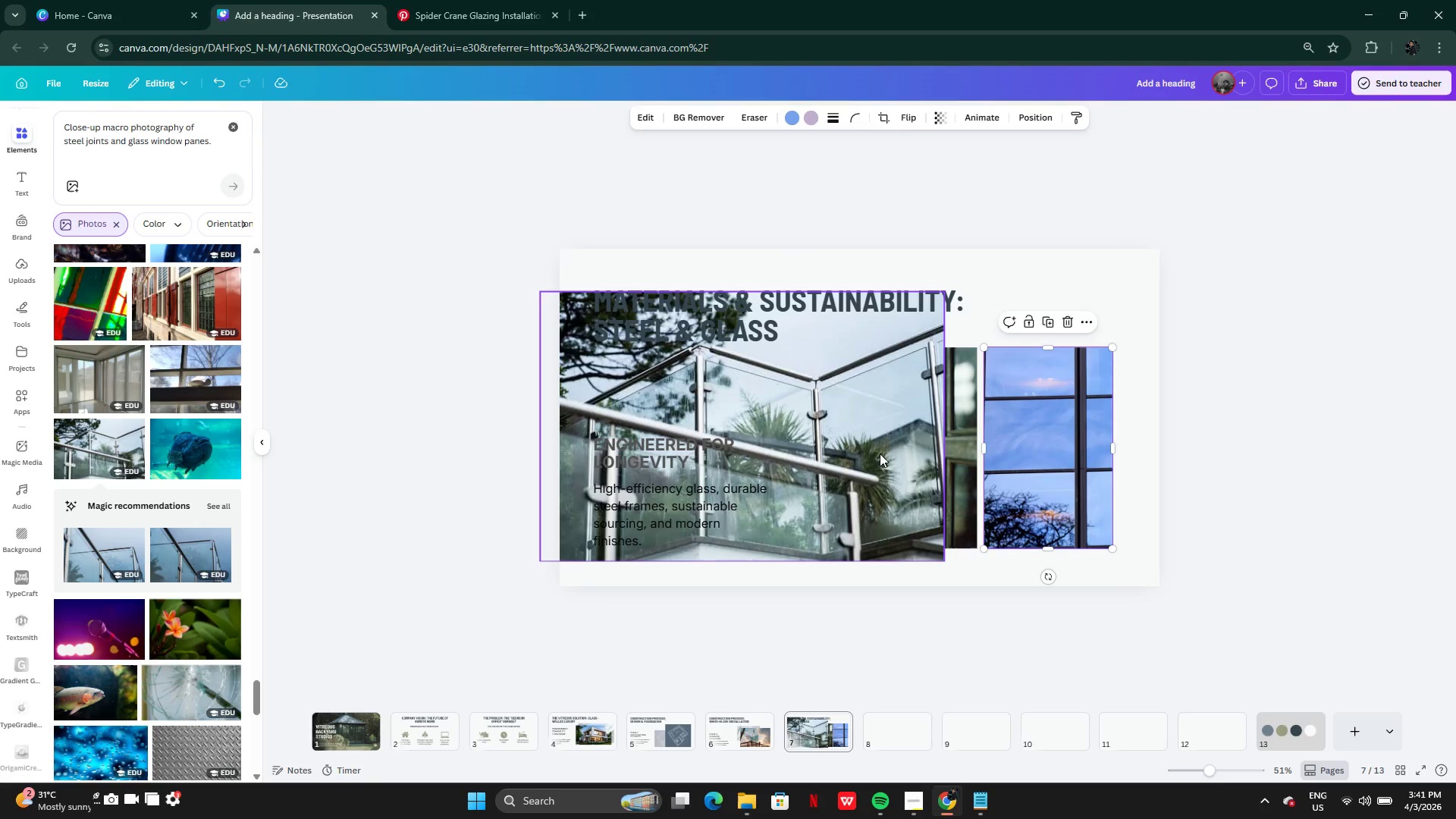 
left_click_drag(start_coordinate=[828, 448], to_coordinate=[1019, 444])
 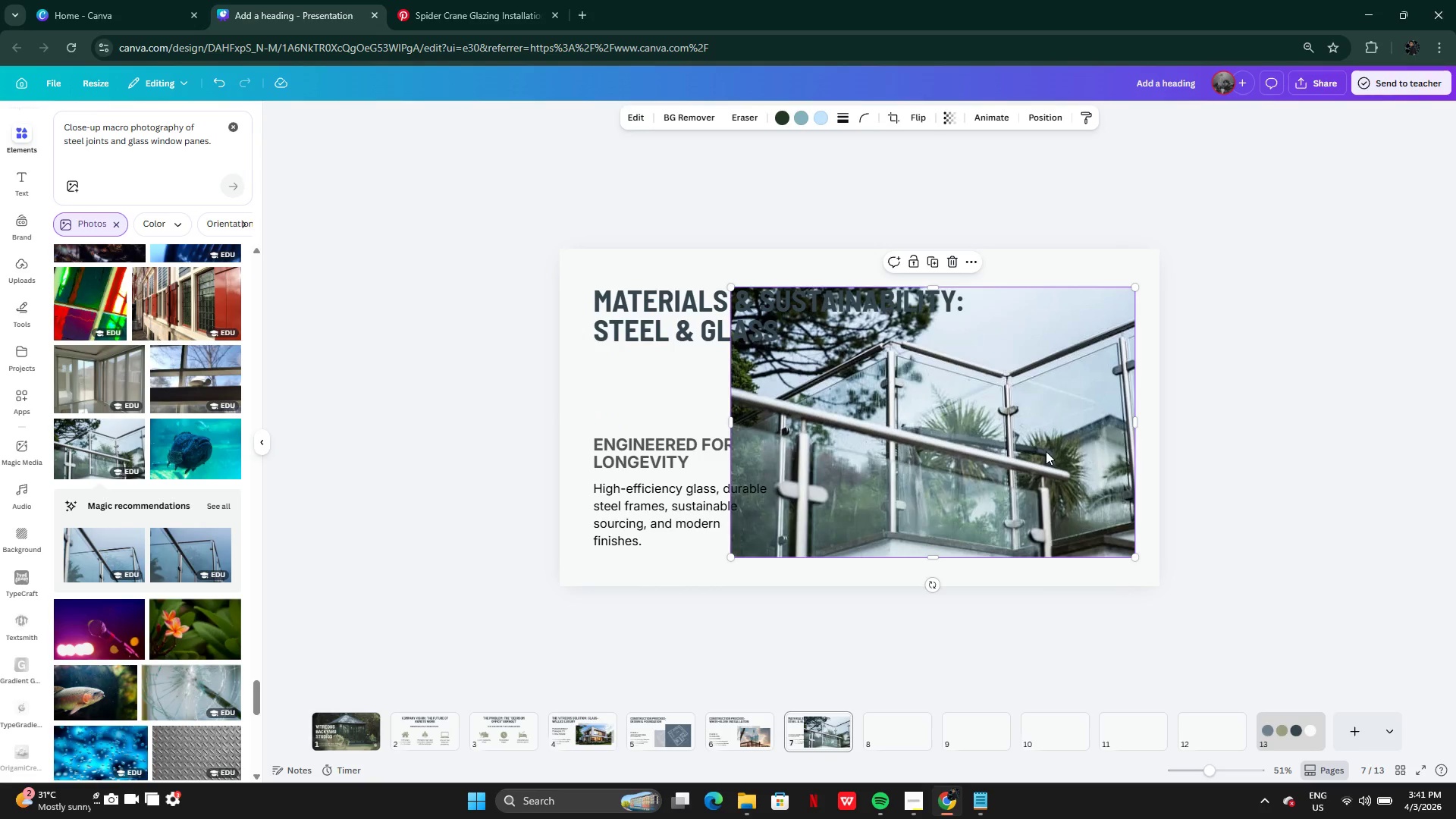 
left_click_drag(start_coordinate=[1046, 451], to_coordinate=[984, 426])
 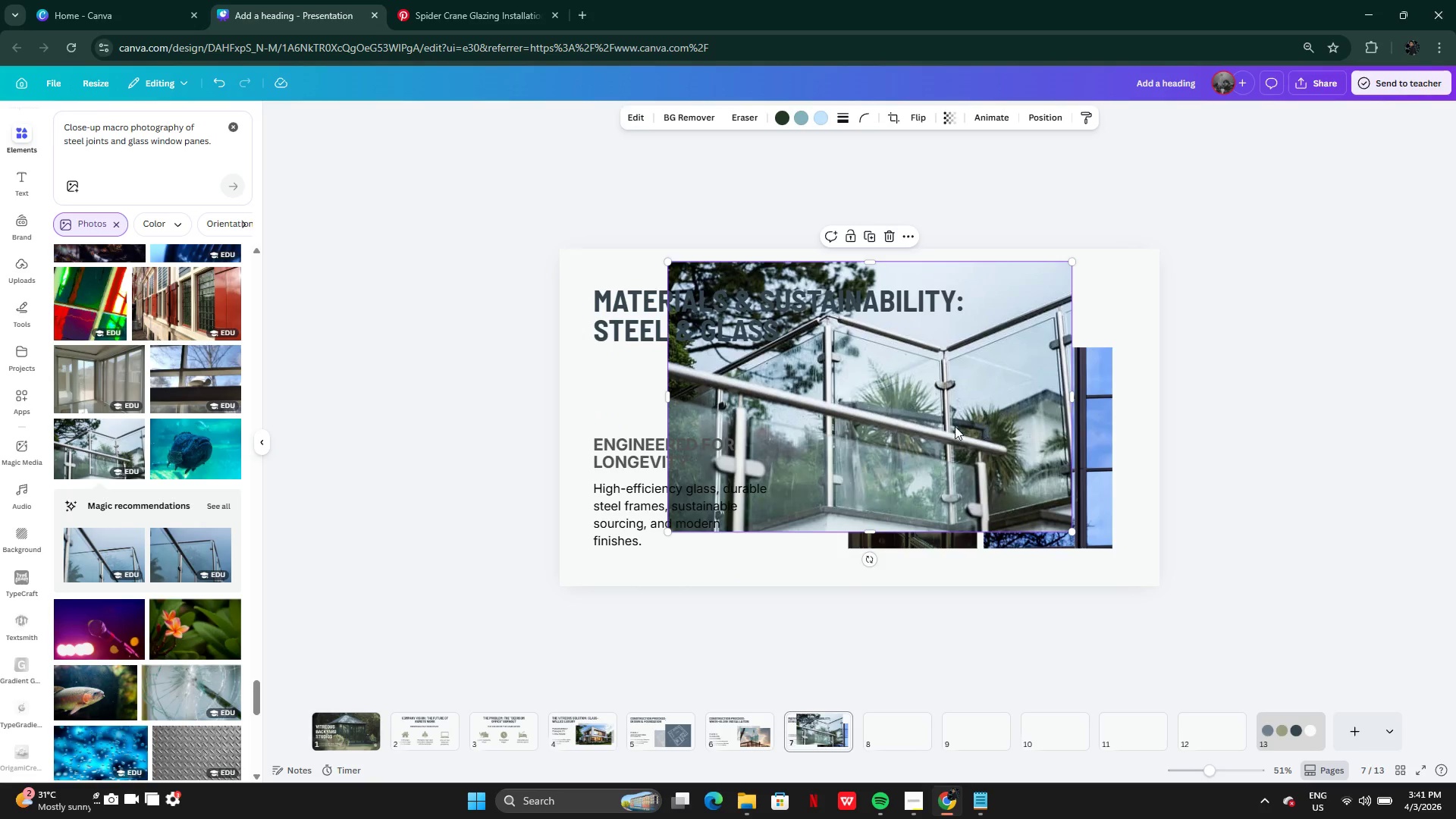 
left_click_drag(start_coordinate=[978, 426], to_coordinate=[829, 441])
 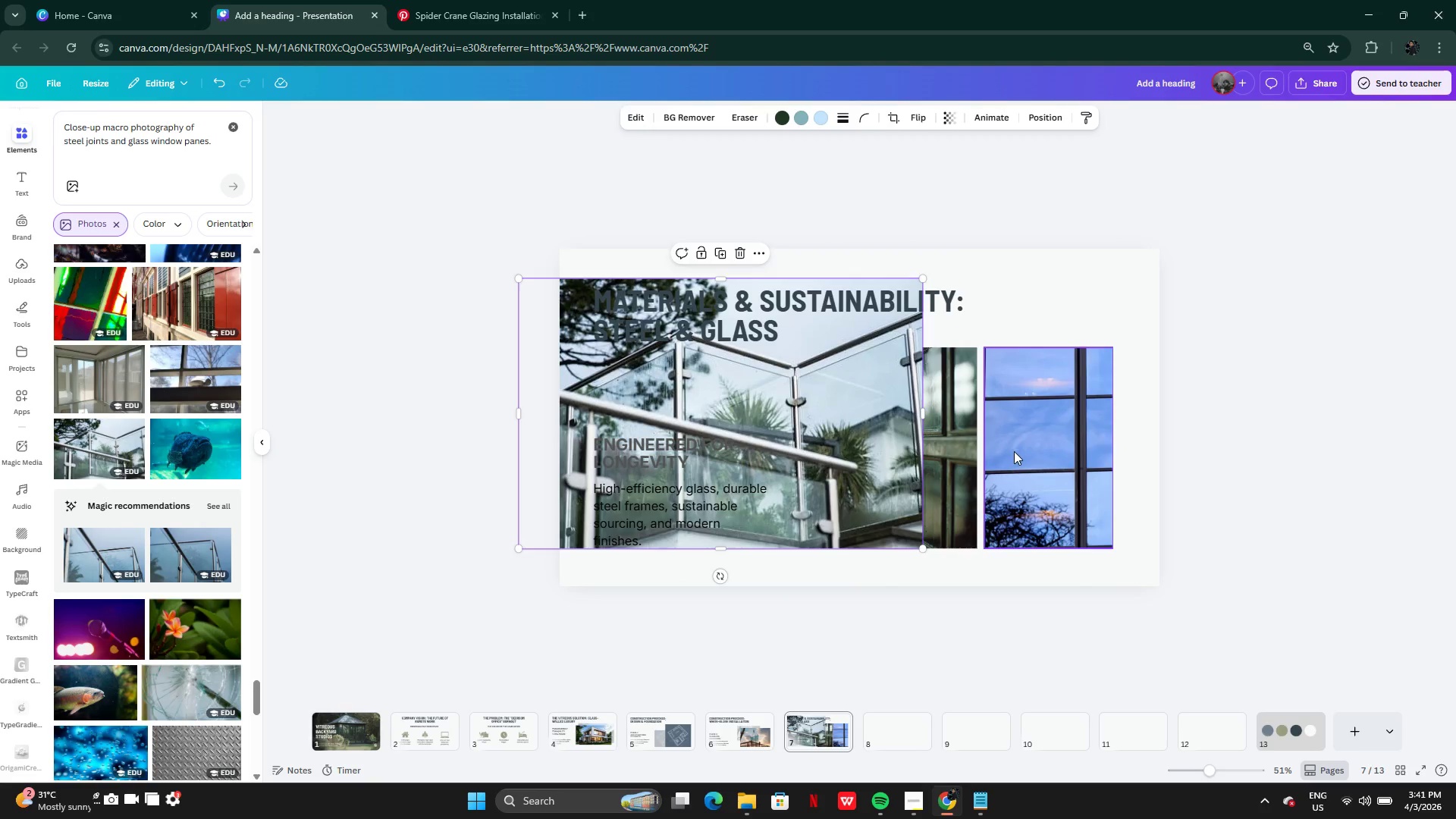 
left_click([1014, 451])
 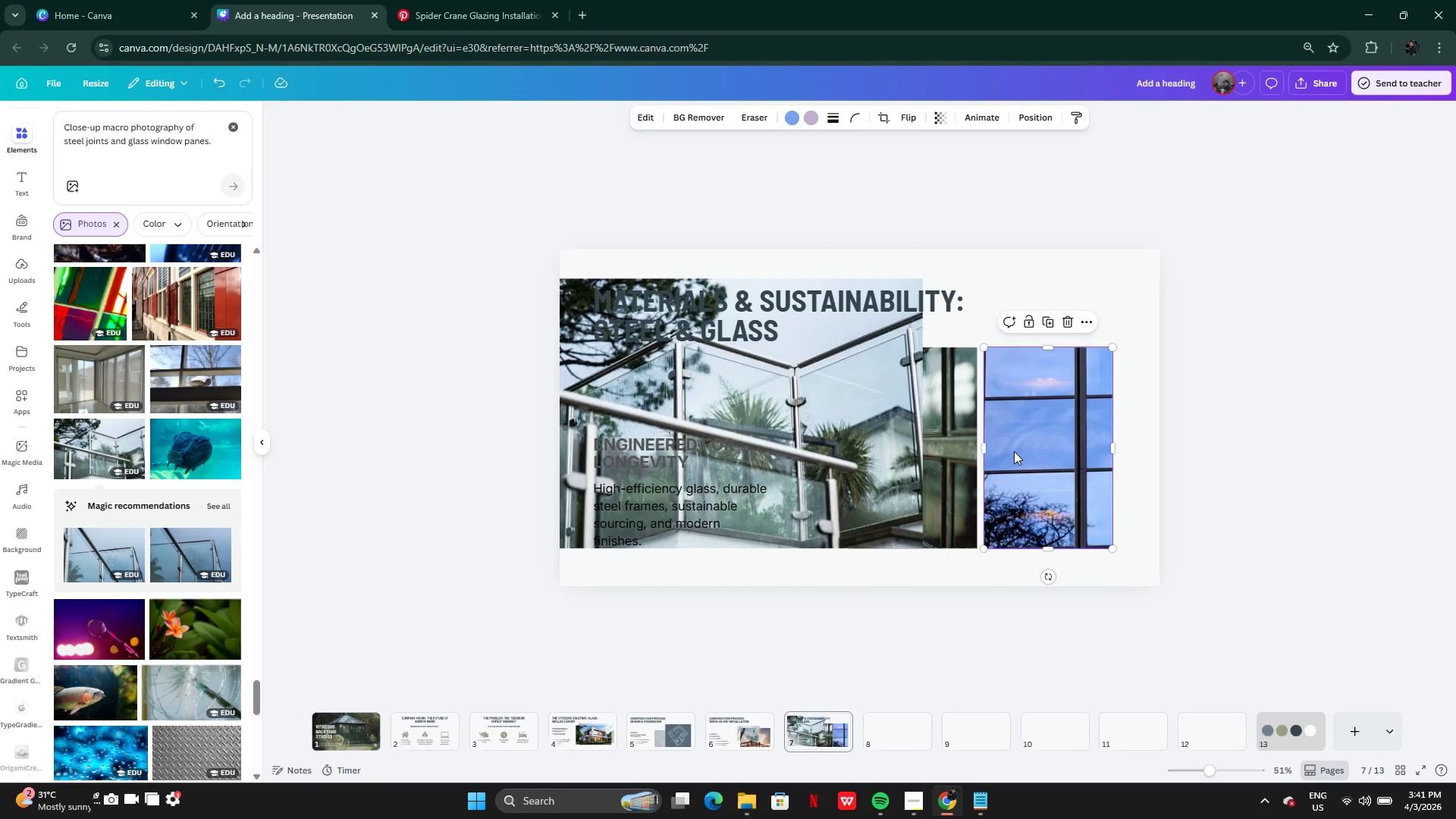 
key(Backspace)
 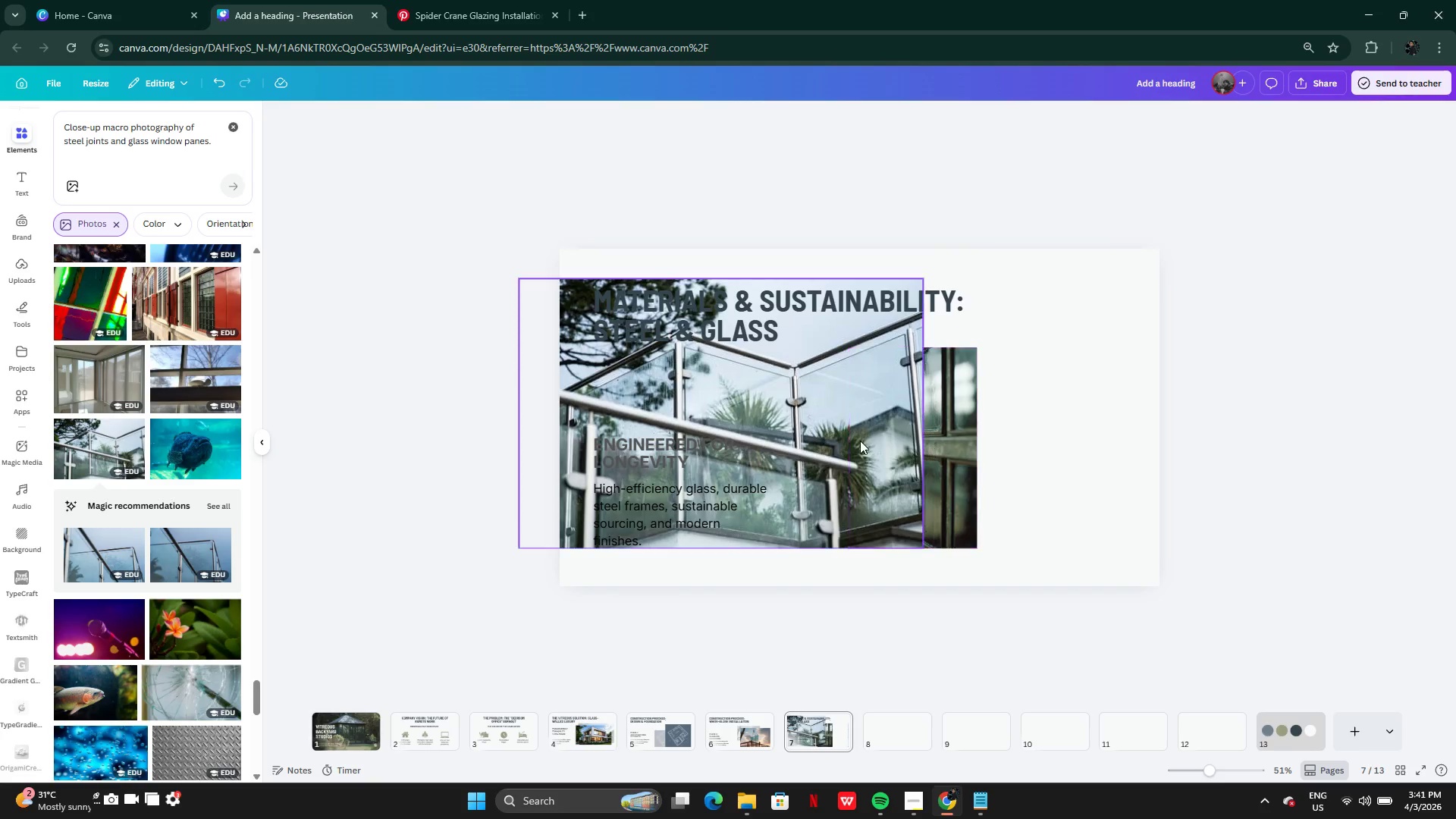 
left_click_drag(start_coordinate=[824, 438], to_coordinate=[1152, 510])
 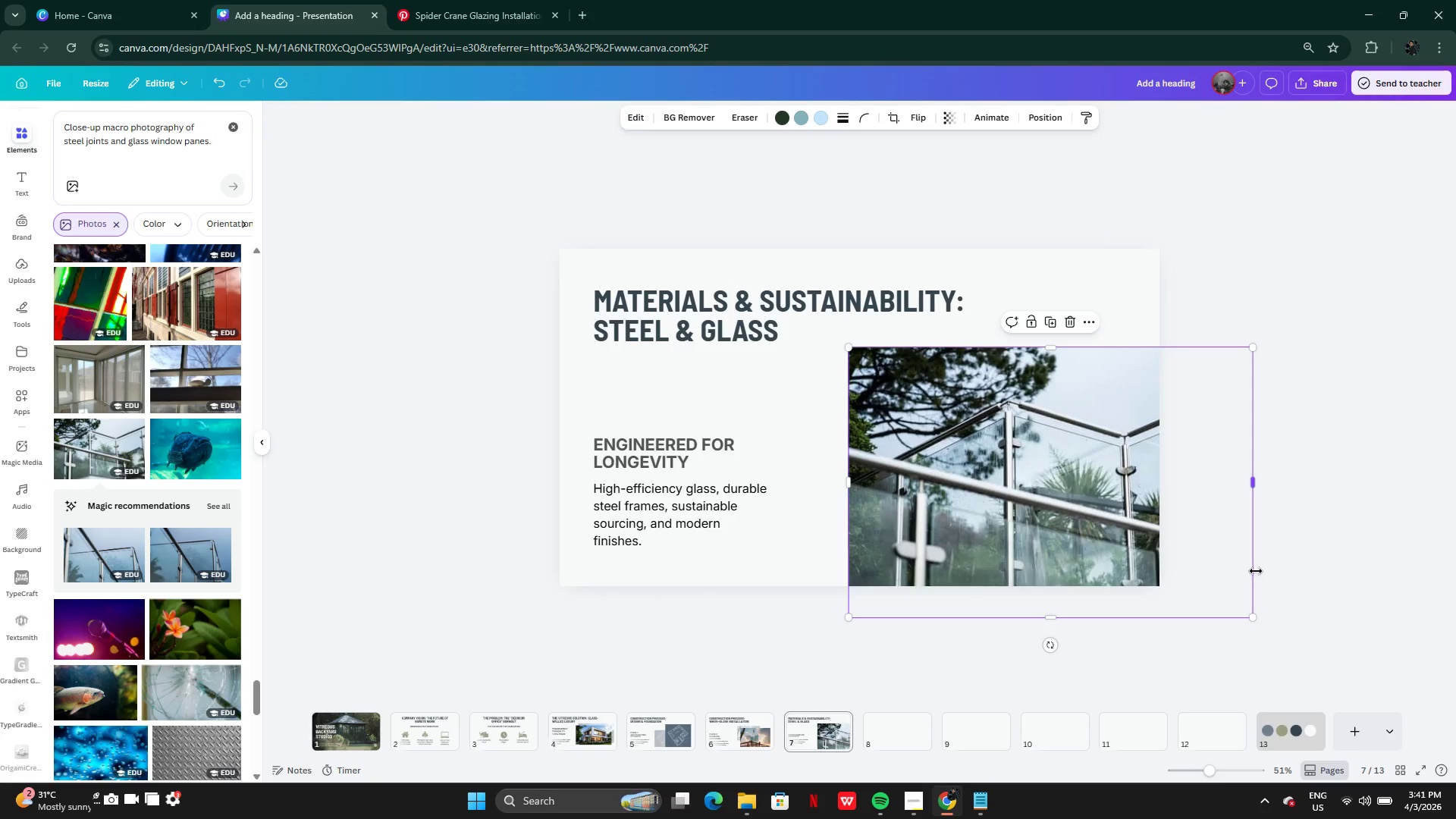 
left_click([1256, 571])
 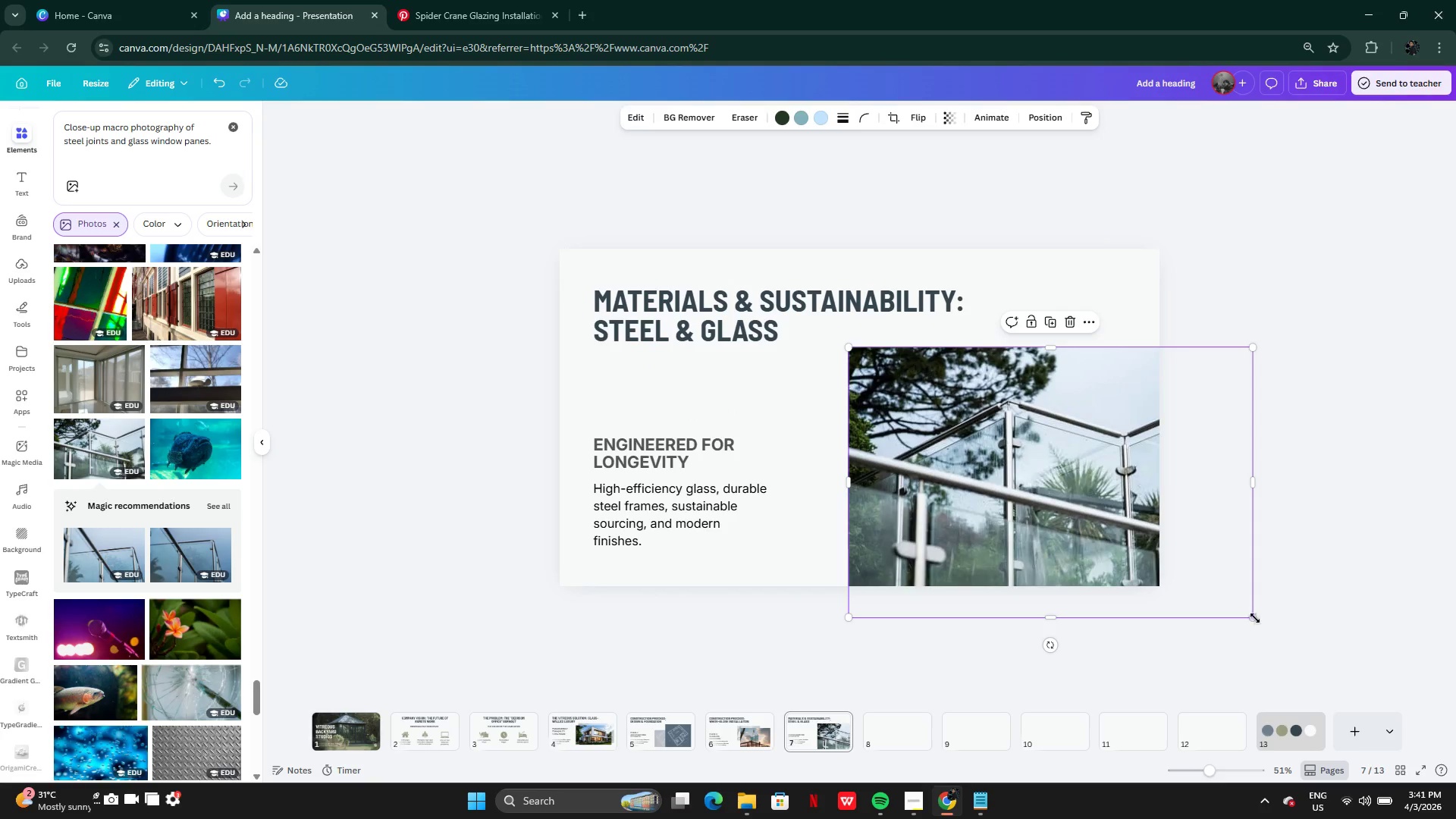 
left_click_drag(start_coordinate=[1254, 618], to_coordinate=[1159, 546])
 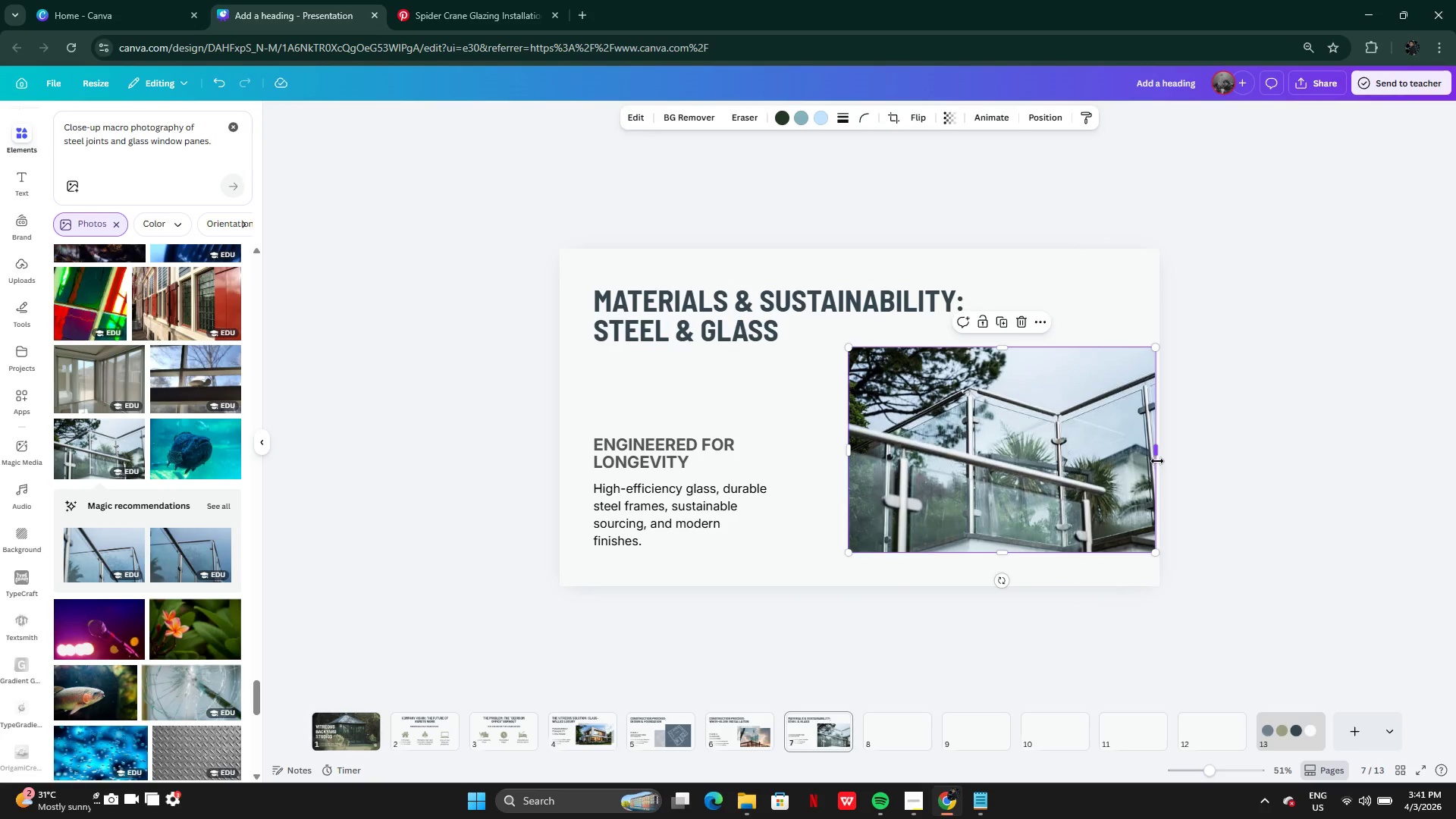 
left_click_drag(start_coordinate=[1159, 460], to_coordinate=[986, 462])
 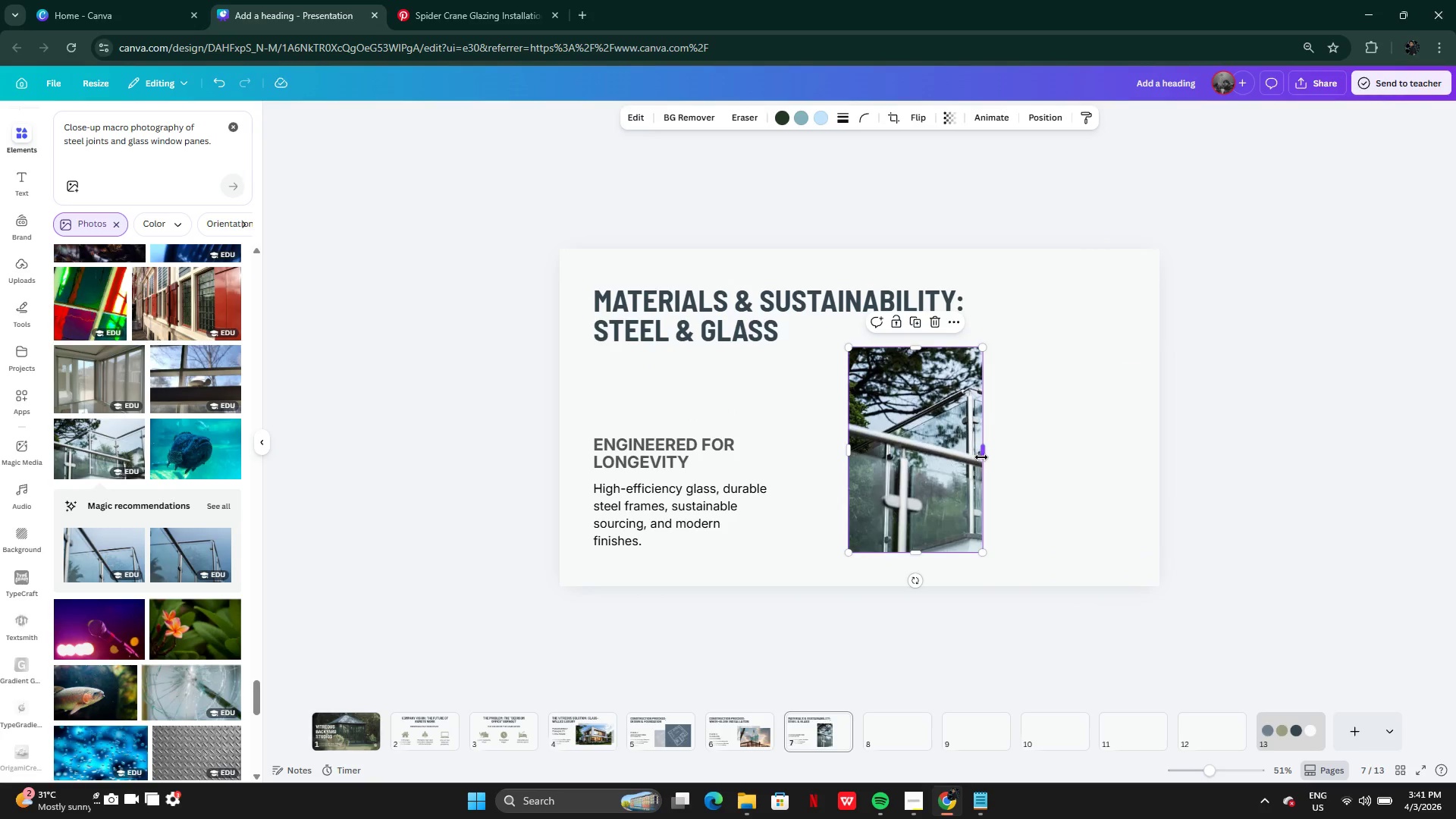 
left_click_drag(start_coordinate=[981, 457], to_coordinate=[977, 456])
 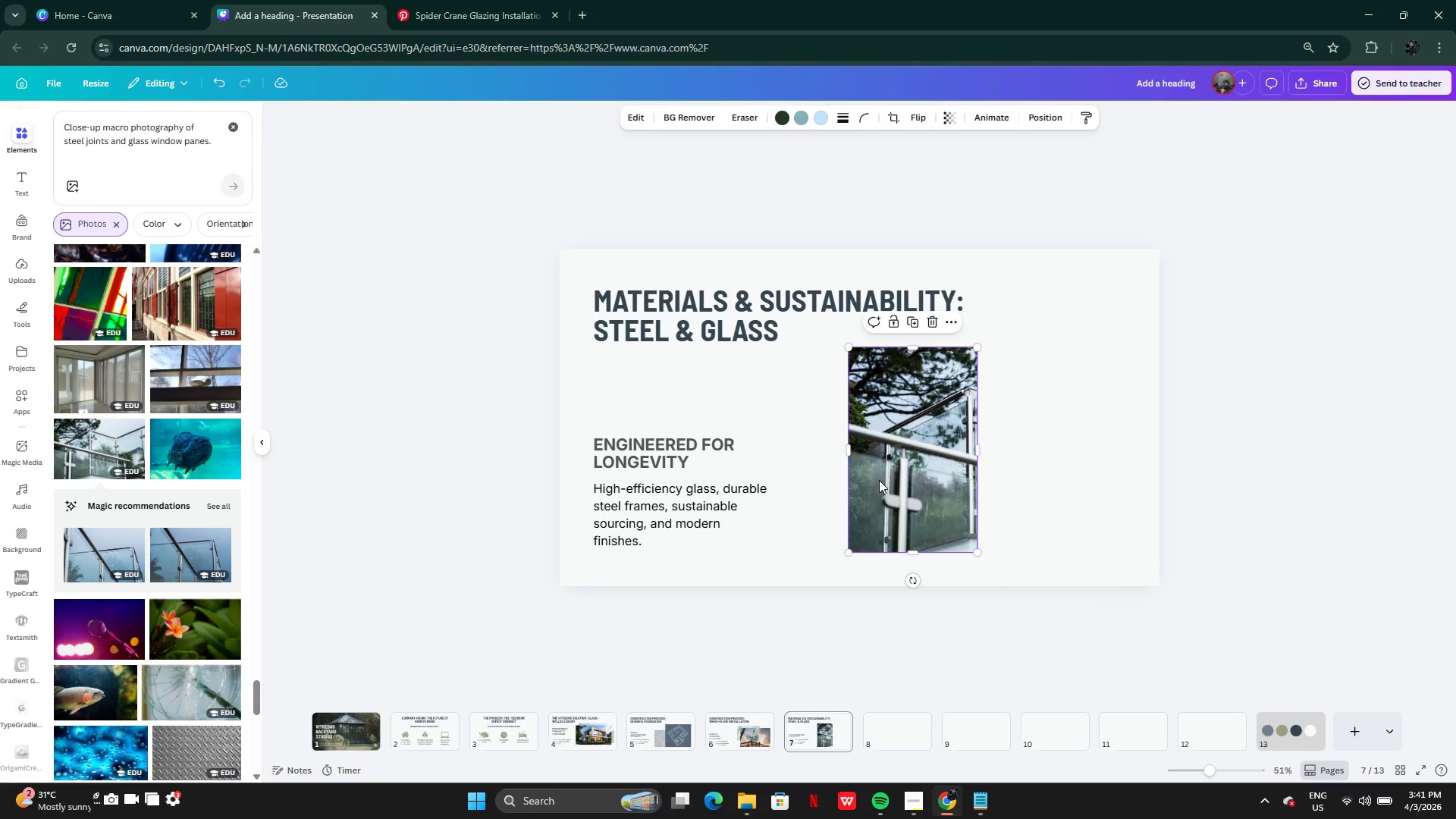 
left_click_drag(start_coordinate=[879, 480], to_coordinate=[1020, 475])
 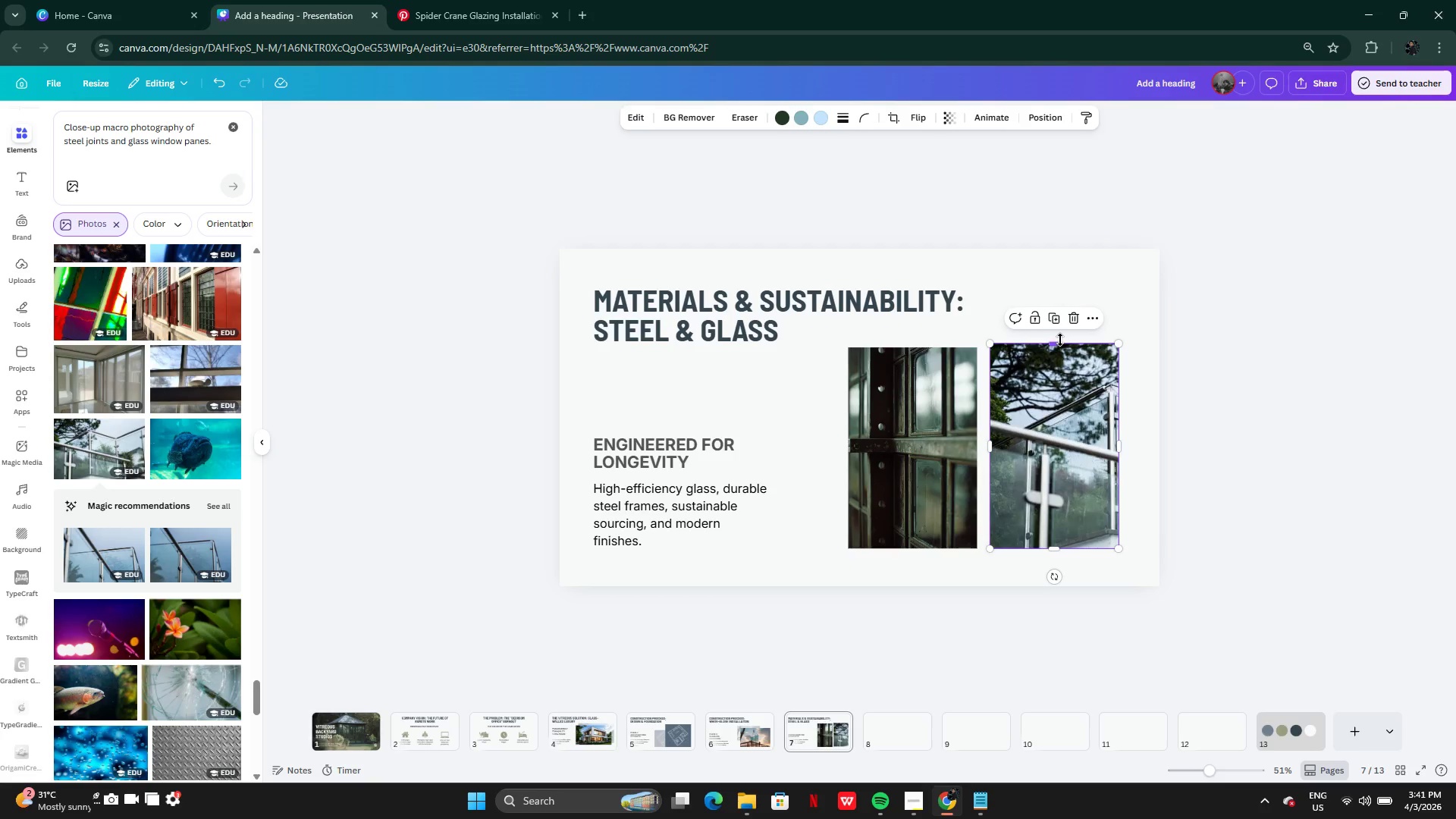 
left_click_drag(start_coordinate=[1059, 341], to_coordinate=[1059, 347])
 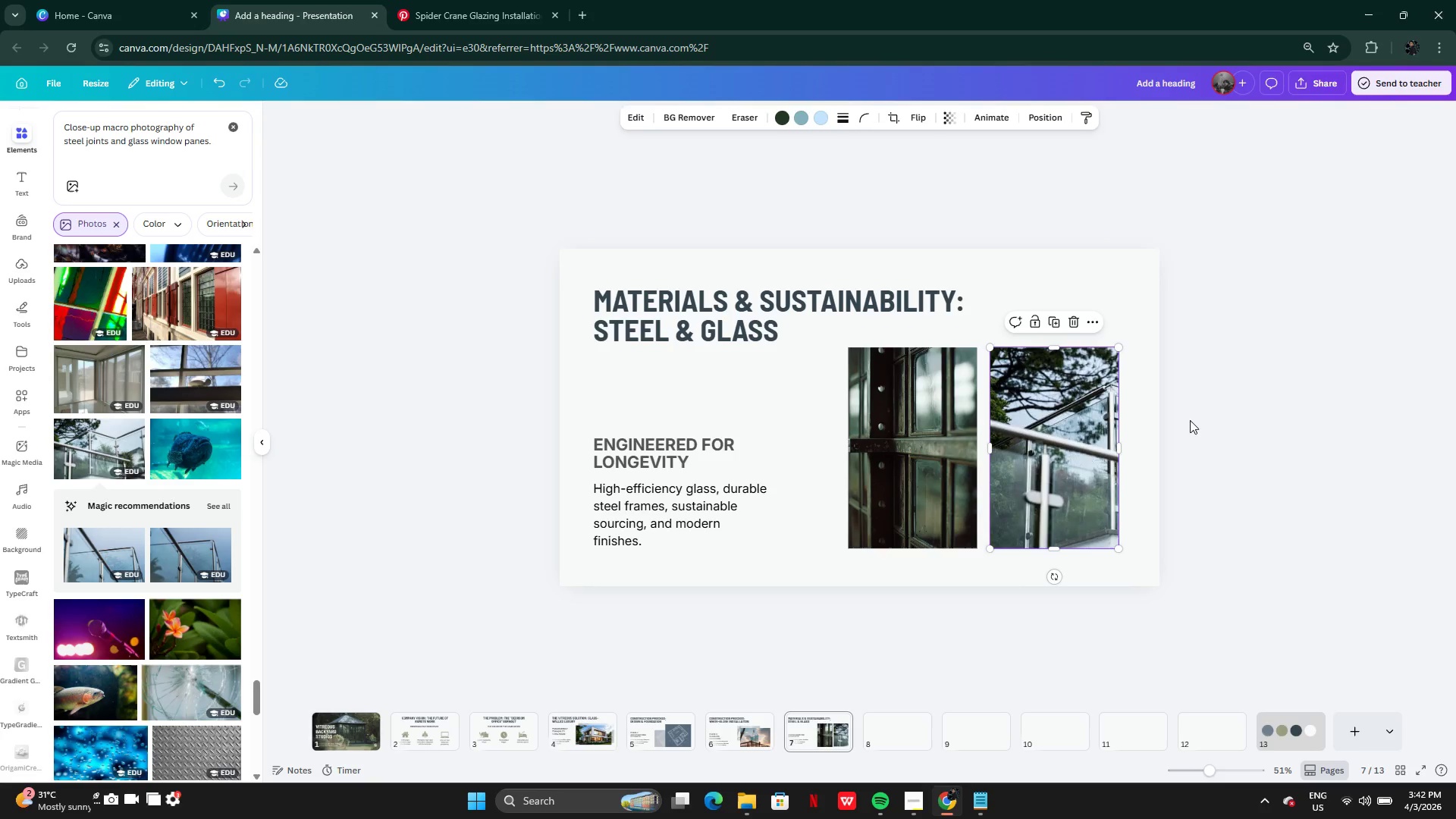 
left_click([1190, 420])
 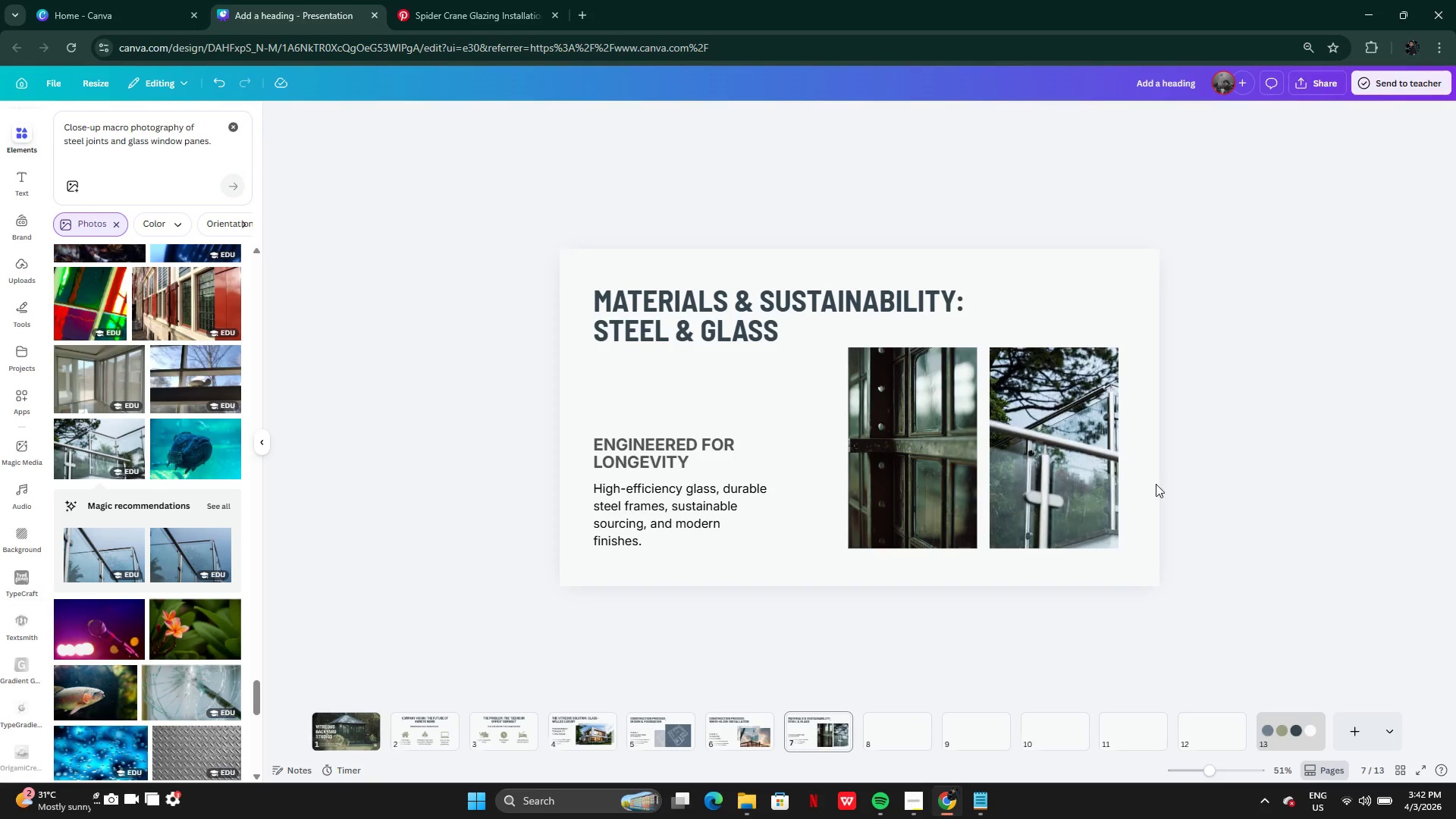 
left_click([1062, 484])
 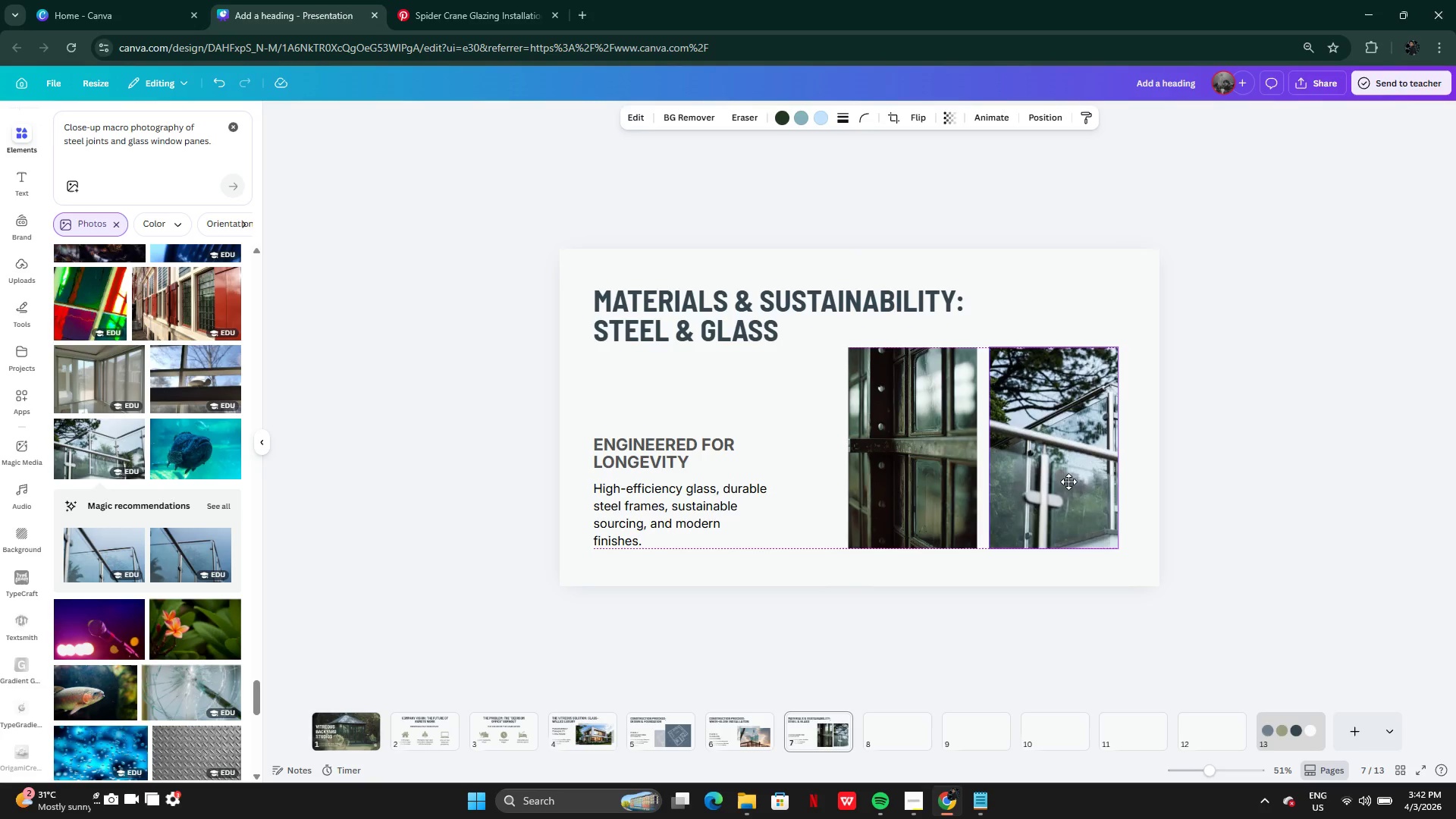 
wait(6.09)
 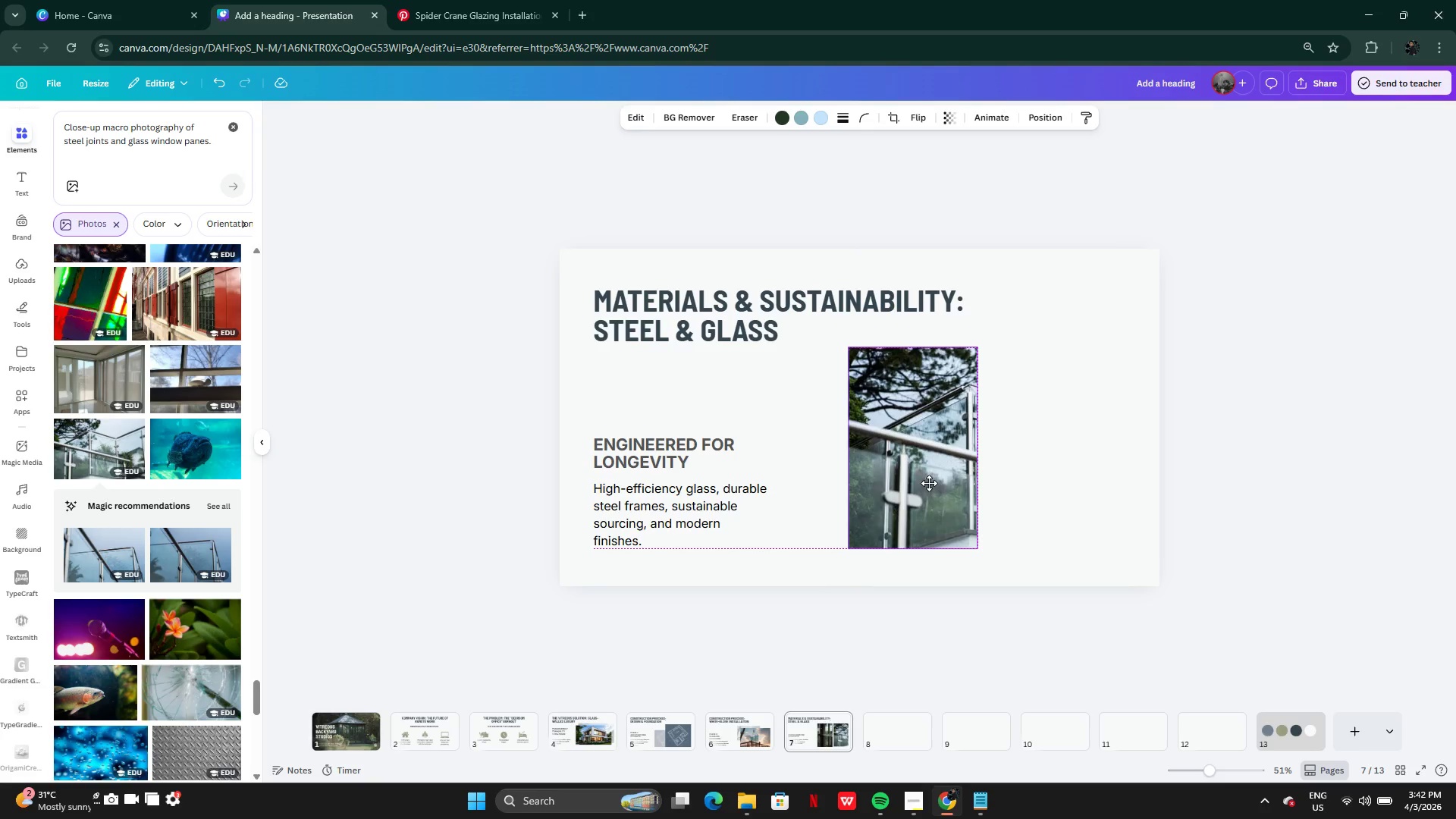 
left_click([1227, 508])
 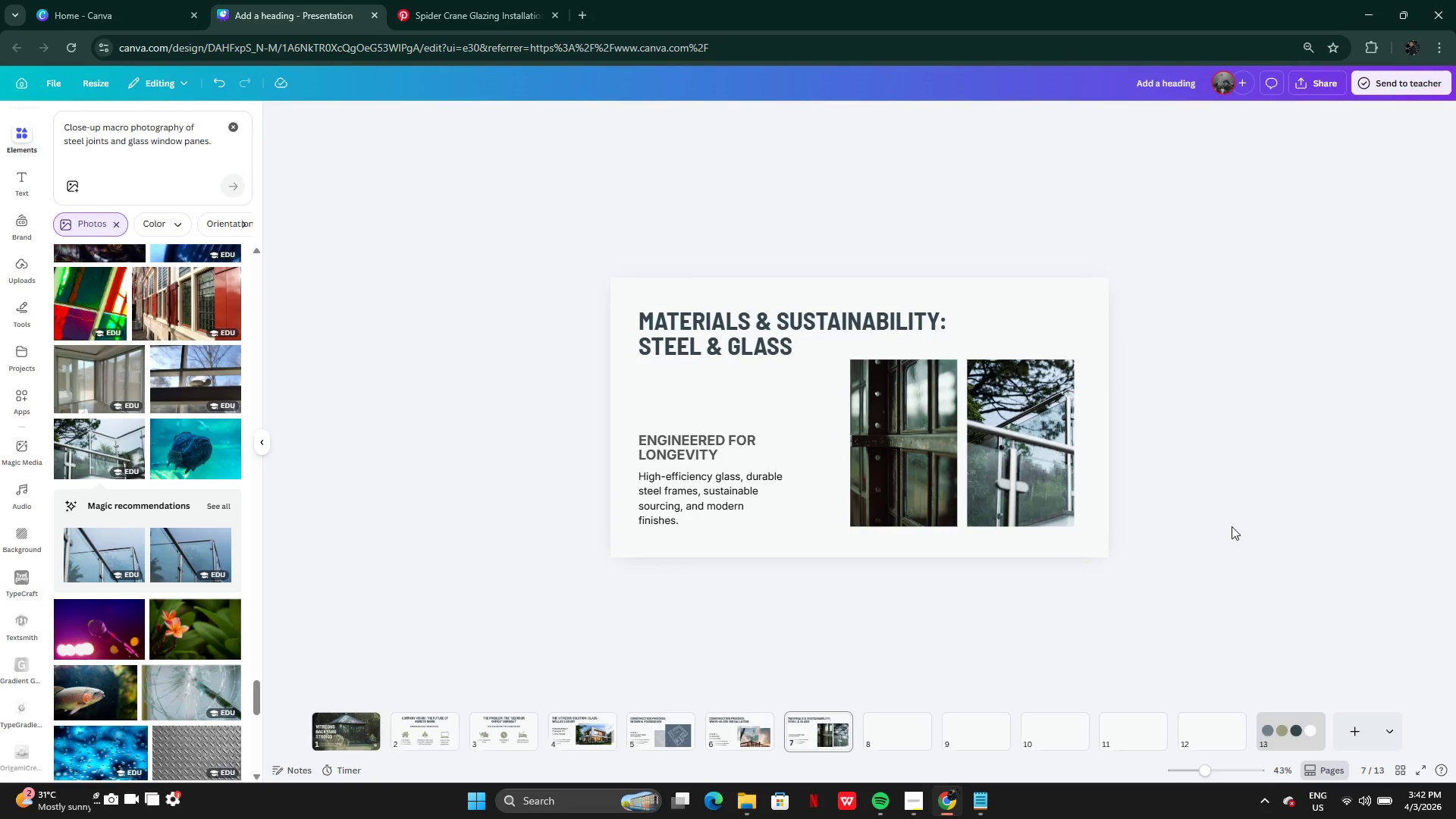 
wait(11.38)
 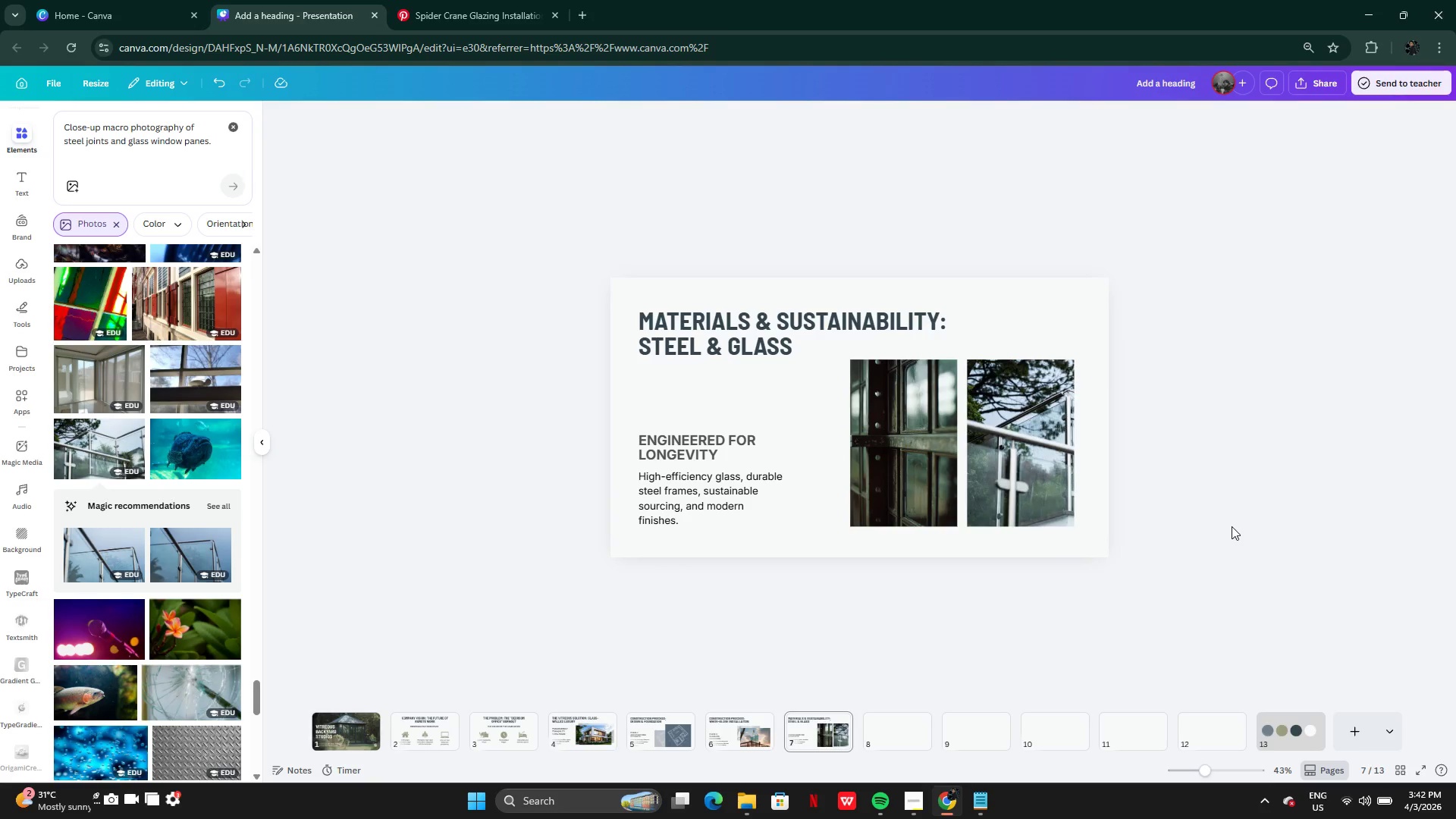 
left_click([755, 745])
 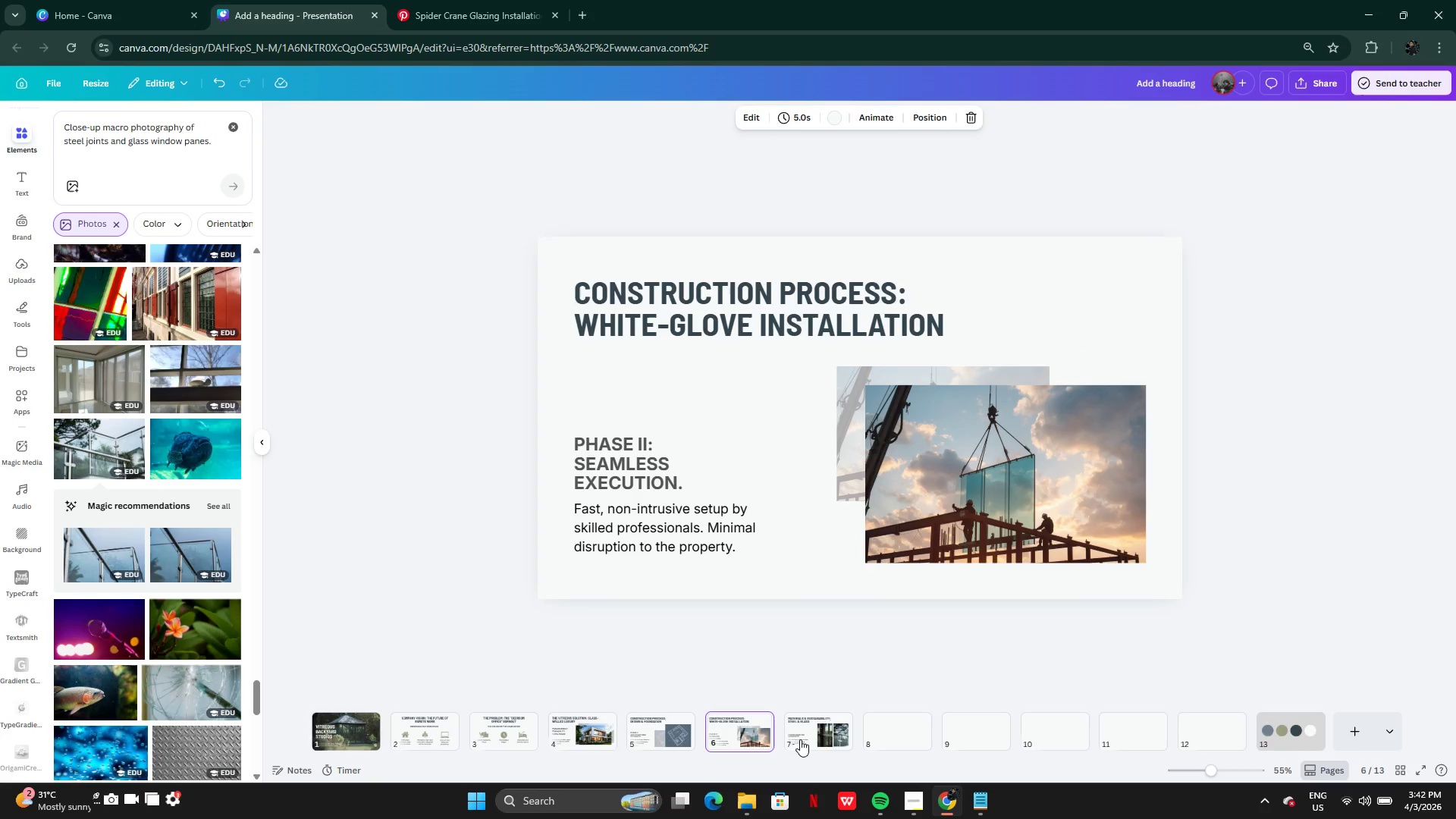 
left_click([808, 738])
 